 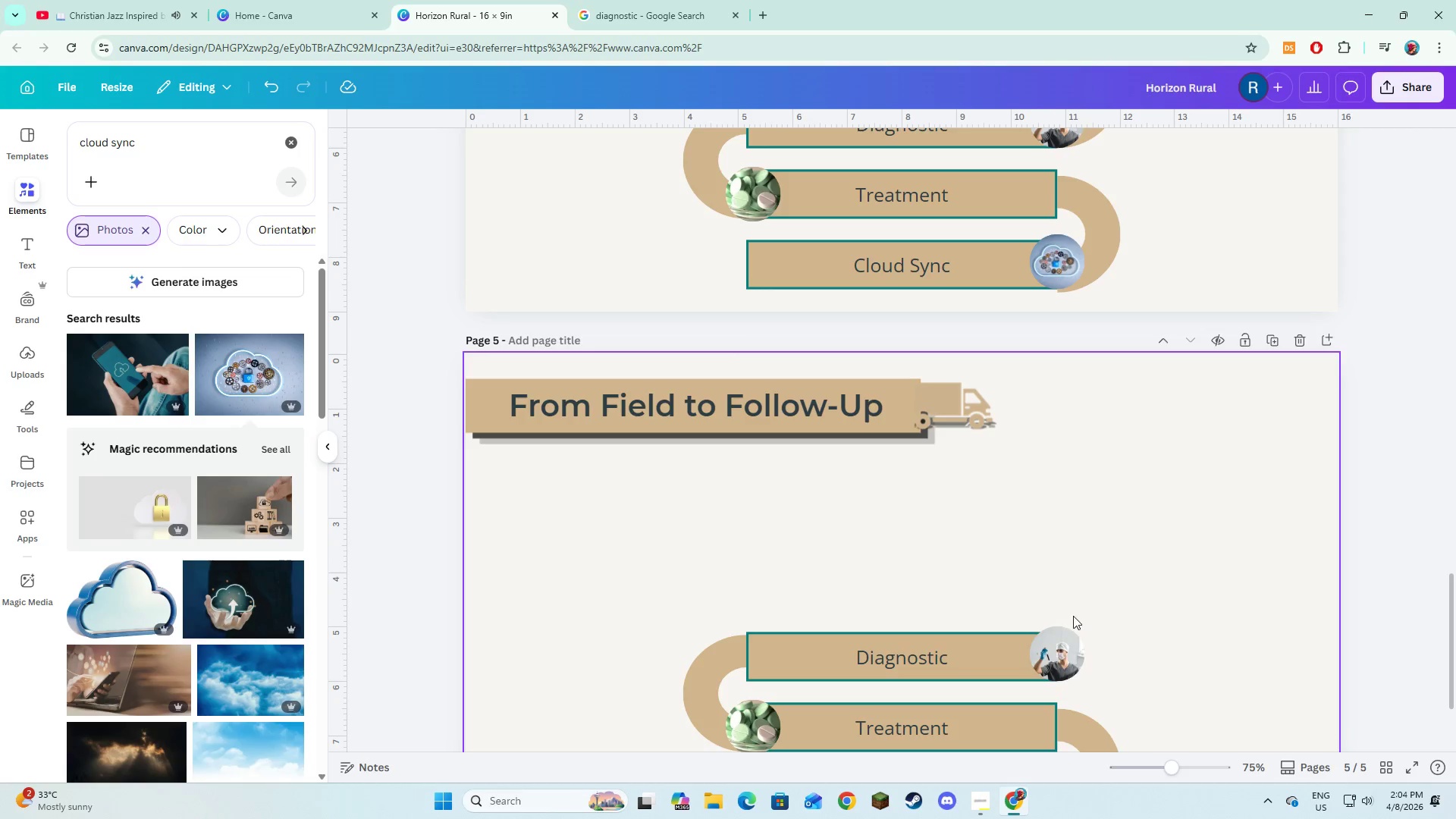 
left_click([1065, 641])
 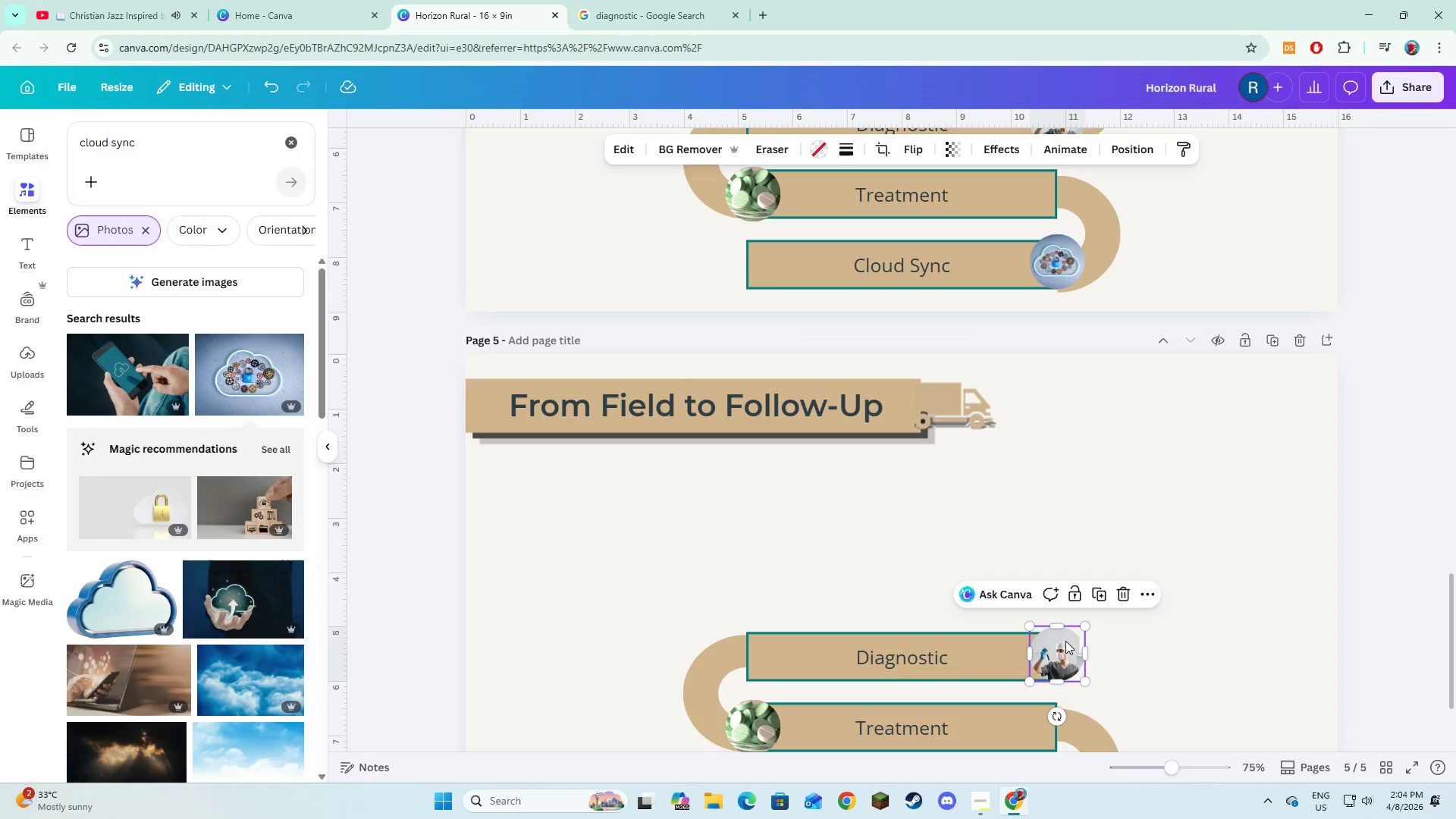 
key(Backspace)
 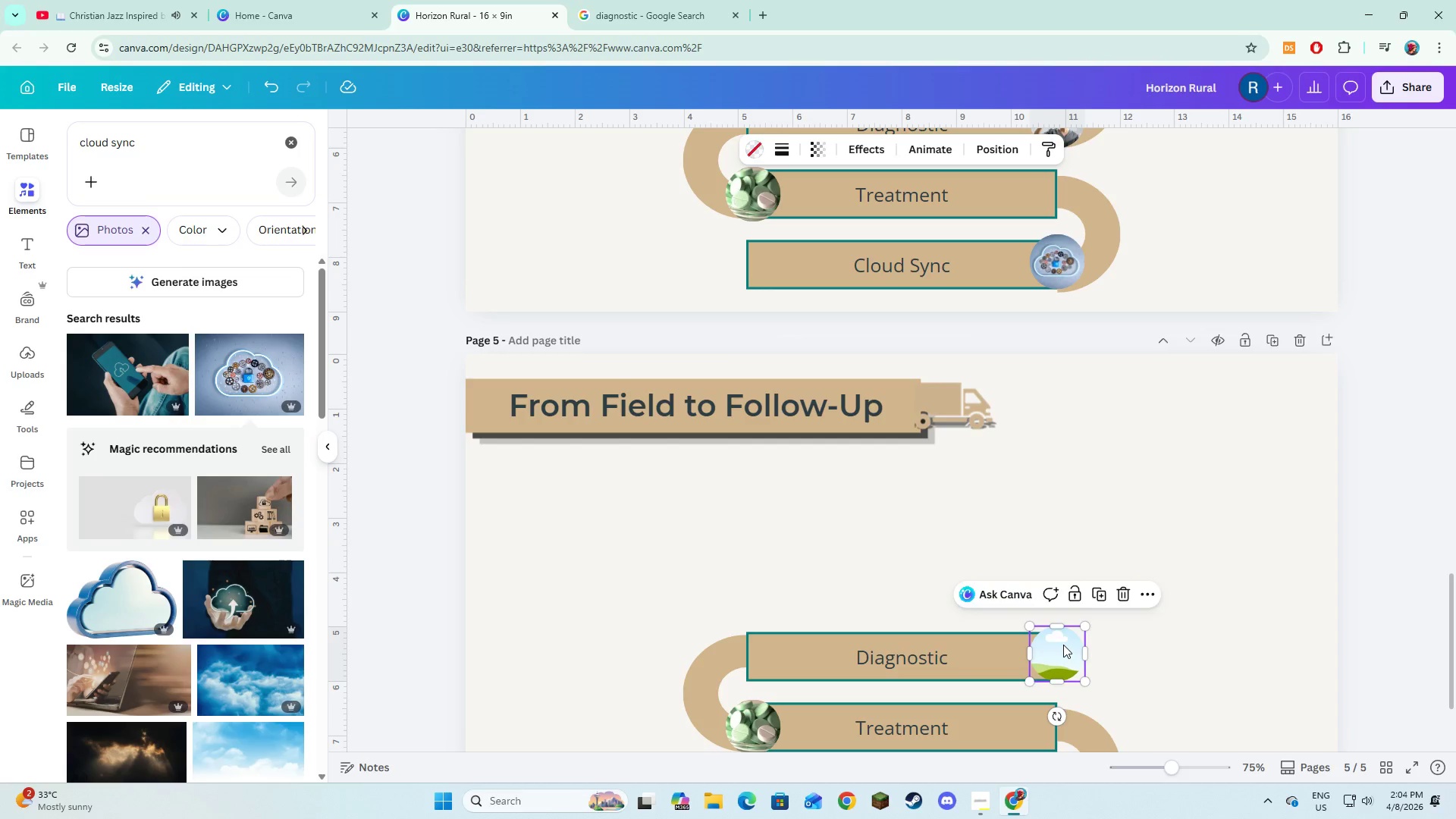 
key(Backspace)
 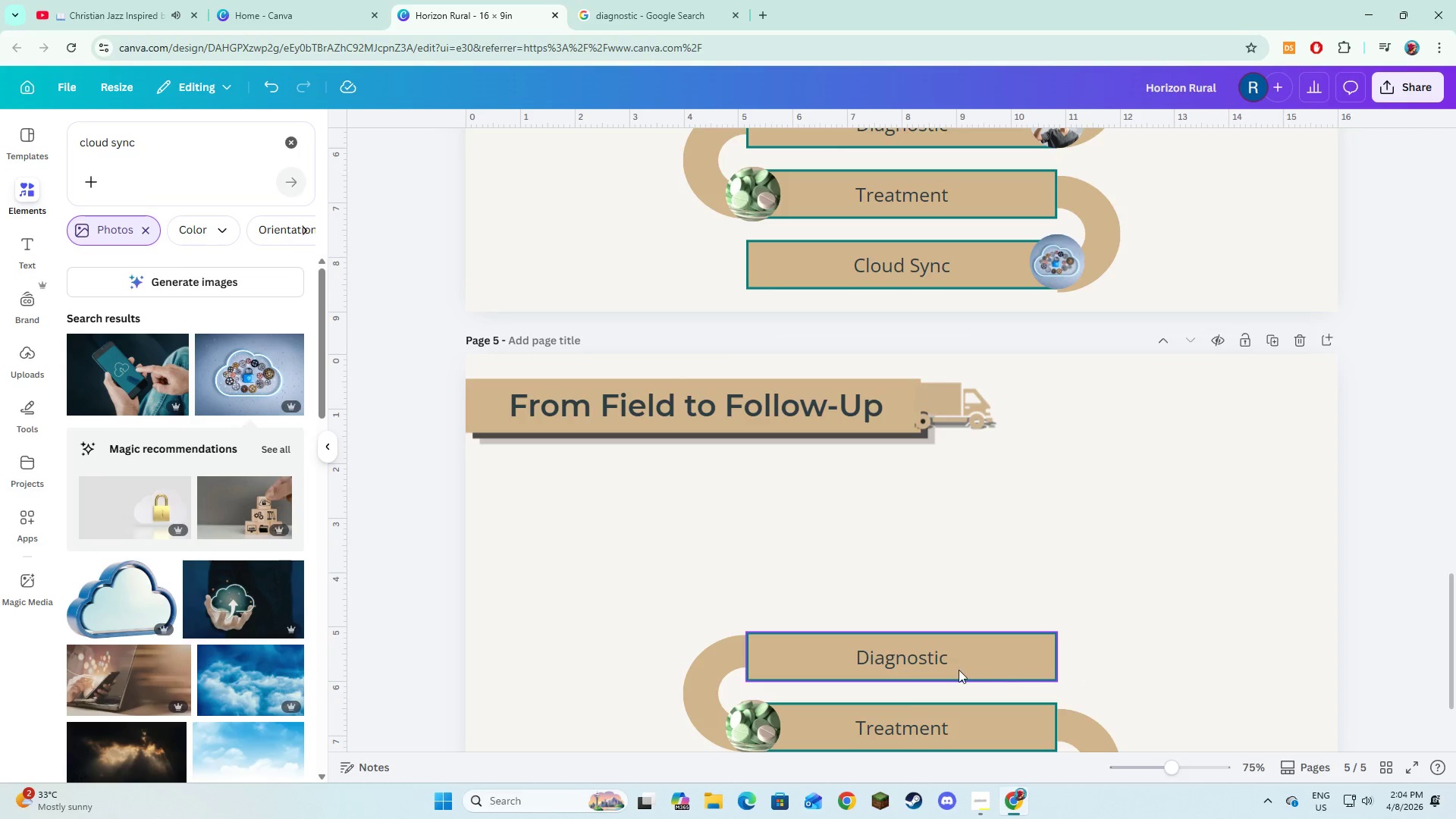 
left_click([959, 670])
 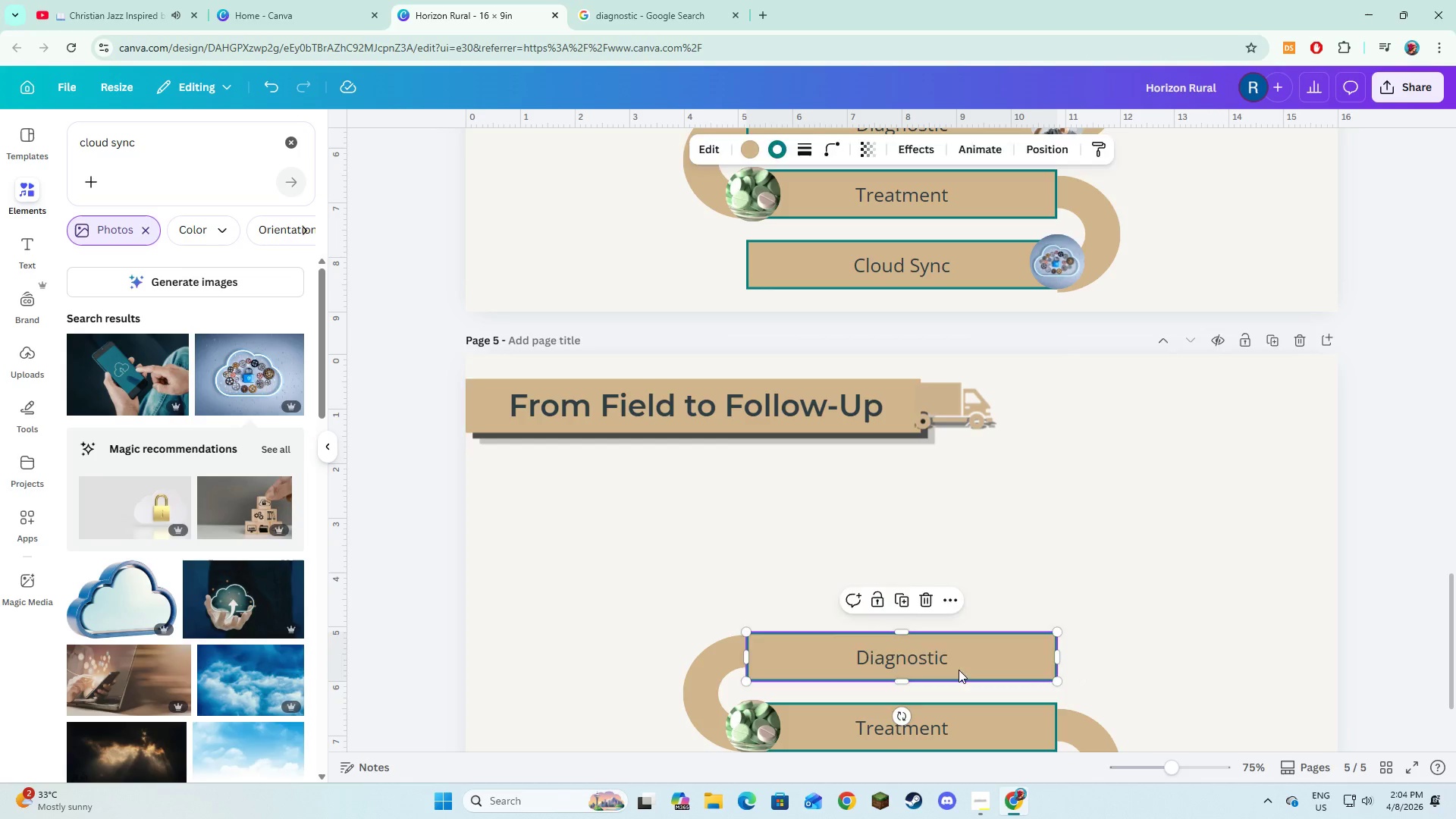 
key(Backspace)
 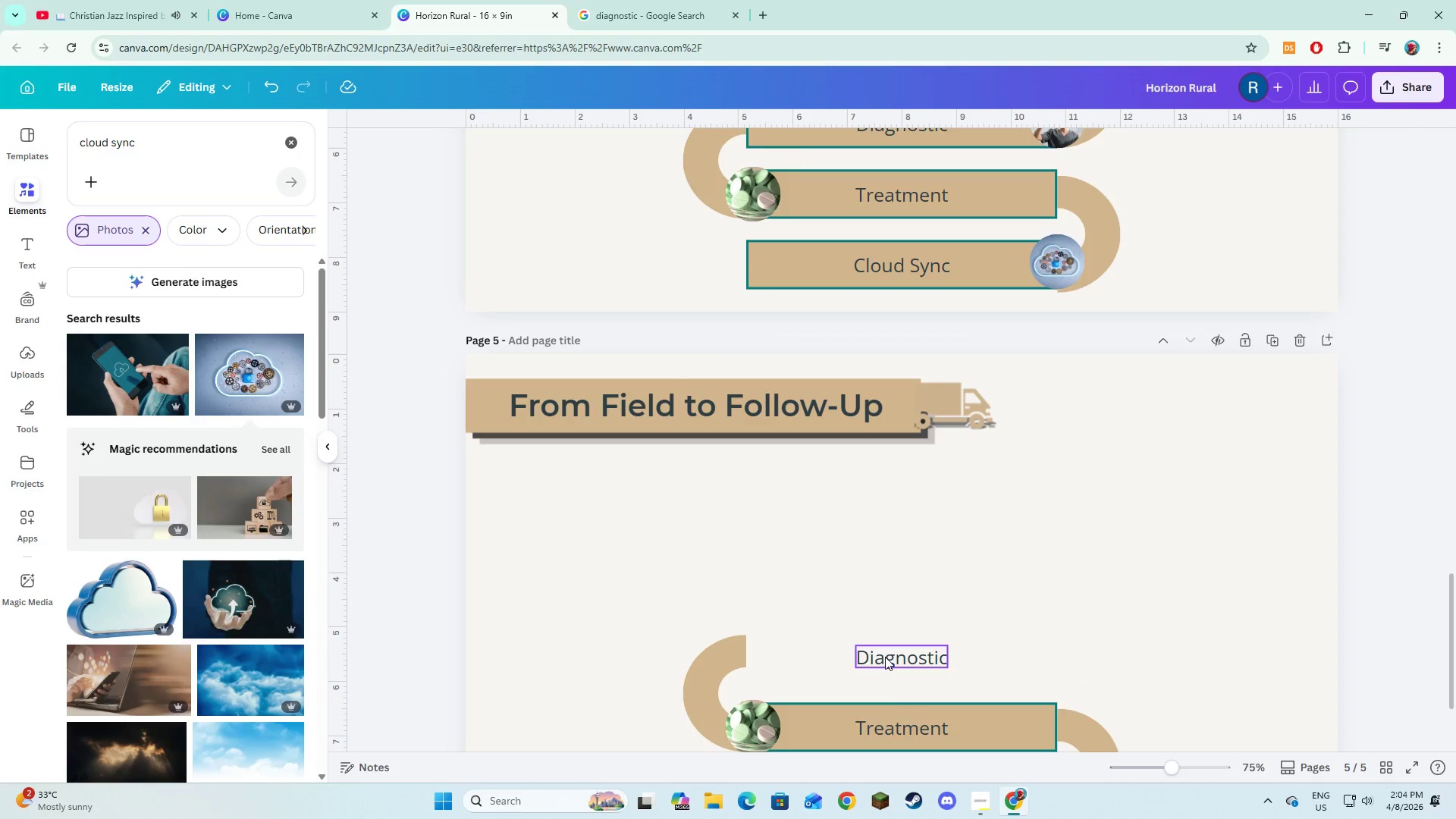 
left_click([885, 657])
 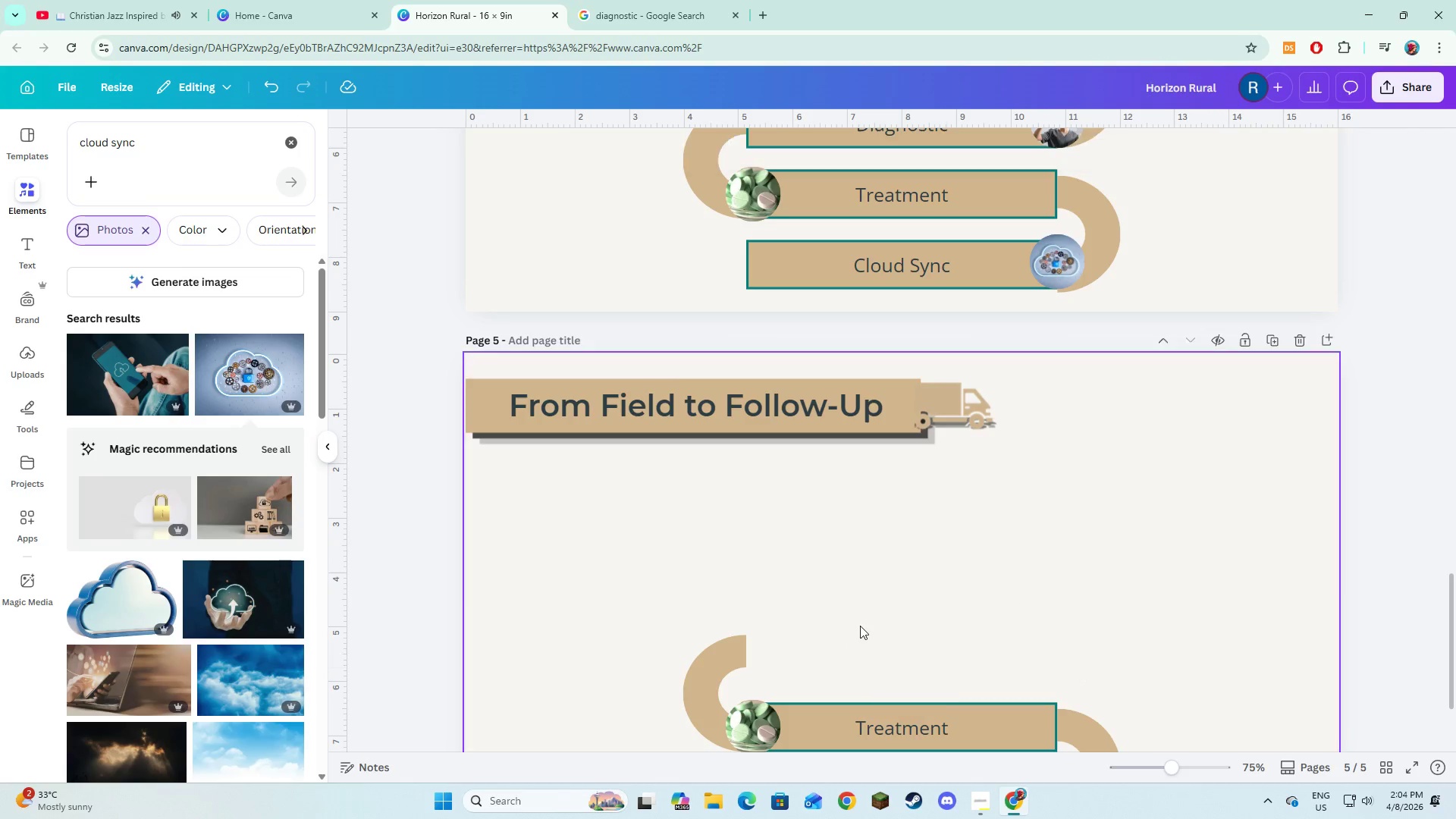 
key(Backspace)
 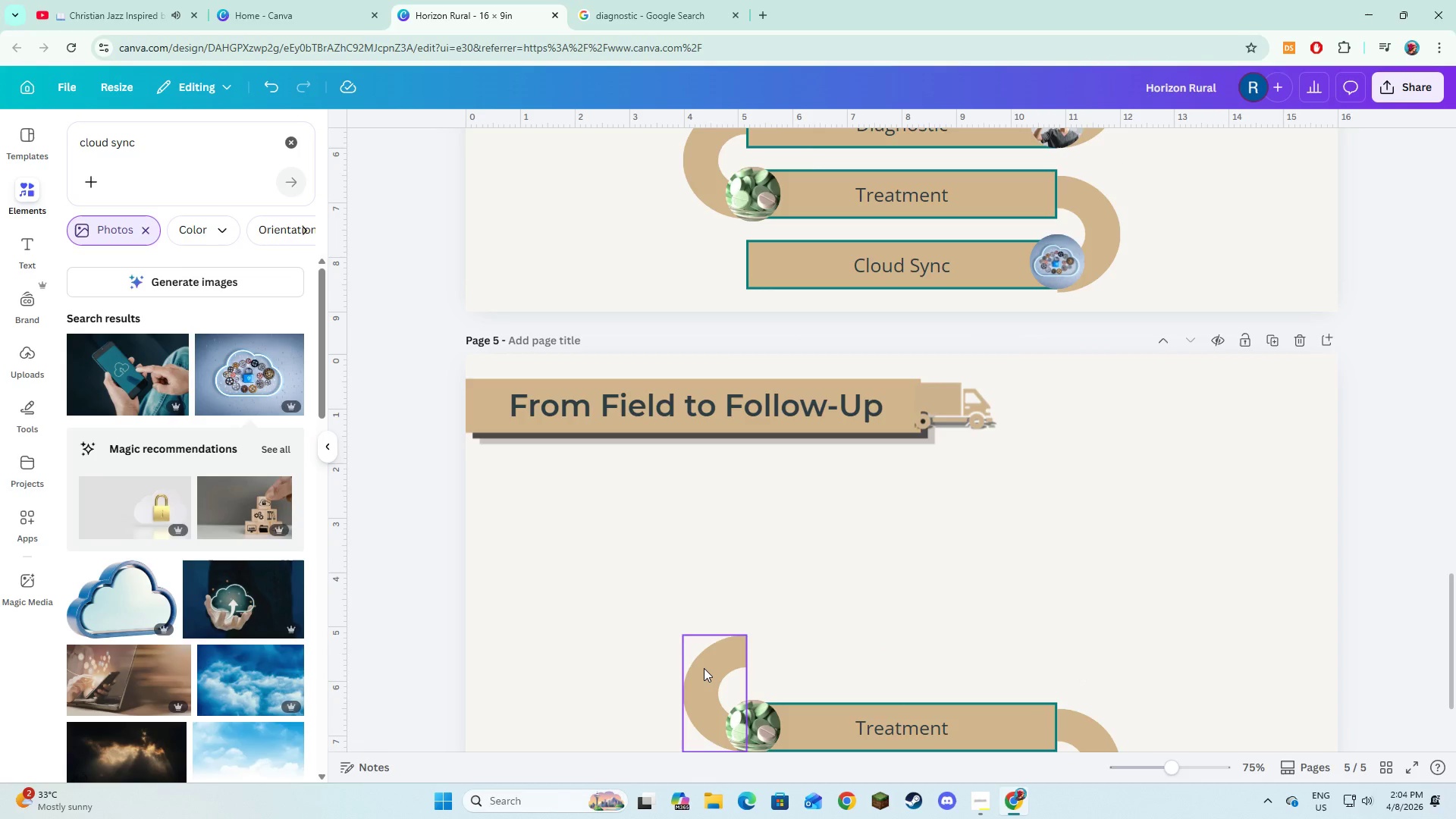 
left_click([704, 668])
 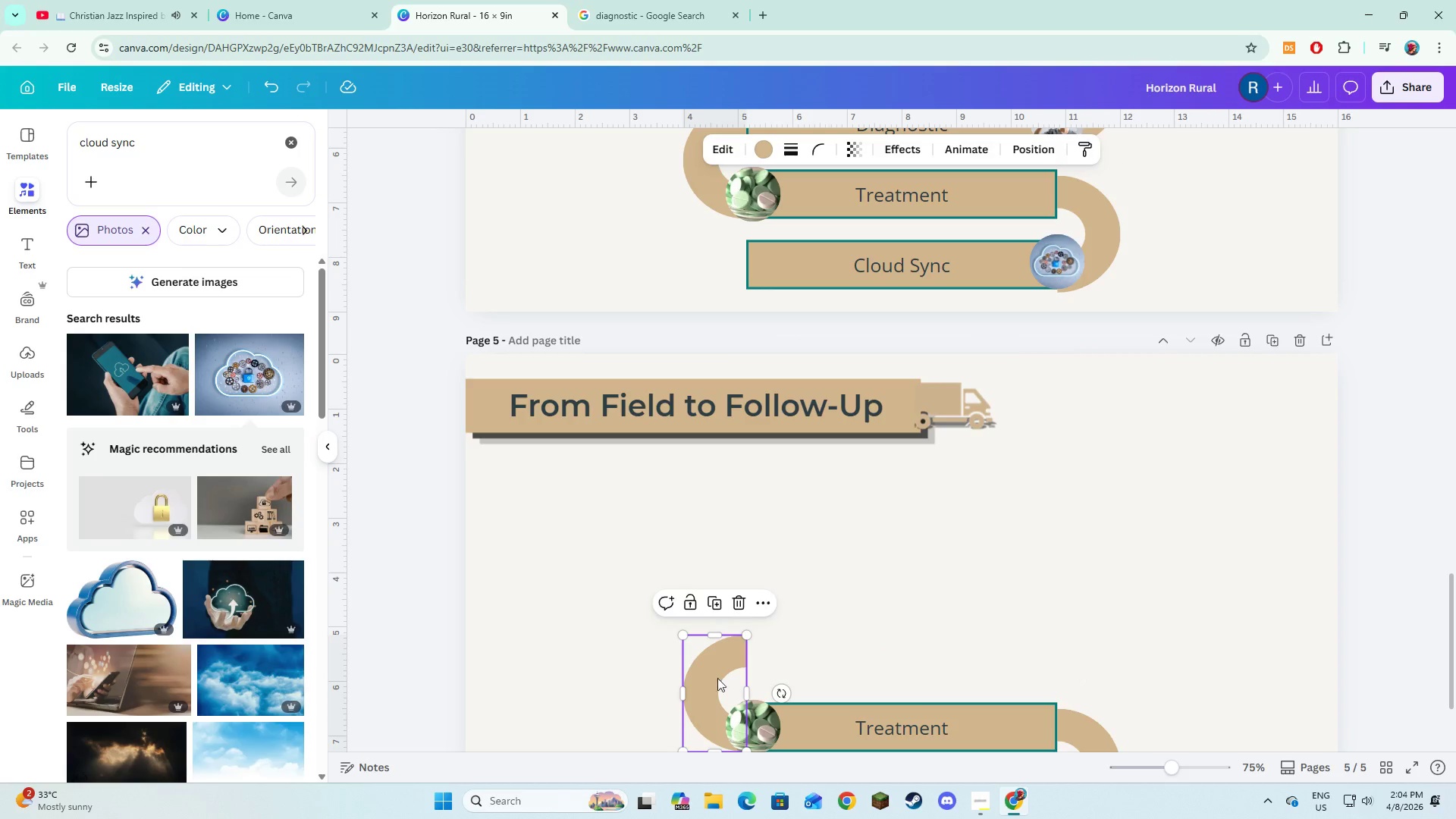 
key(Backspace)
 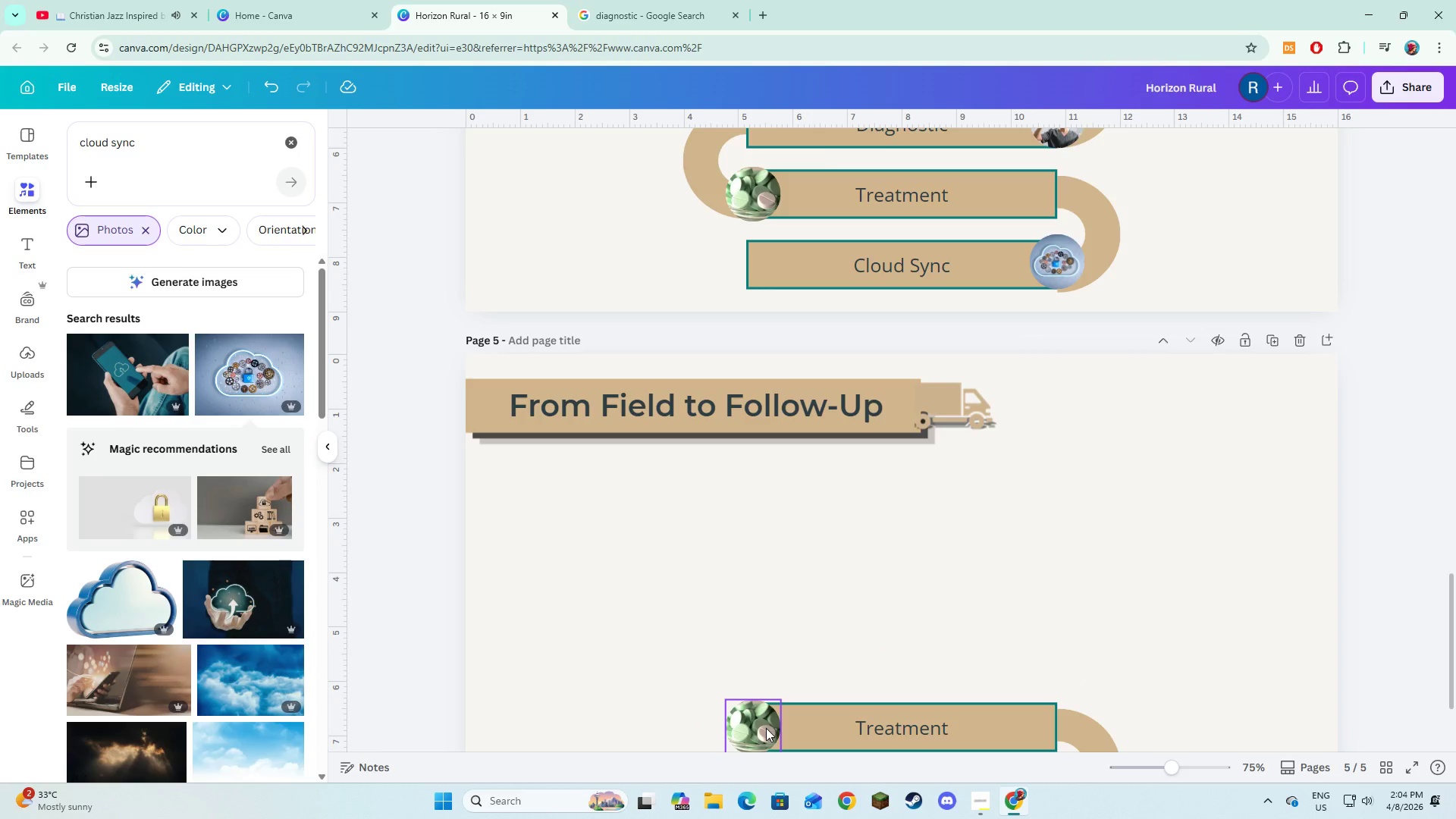 
left_click([766, 728])
 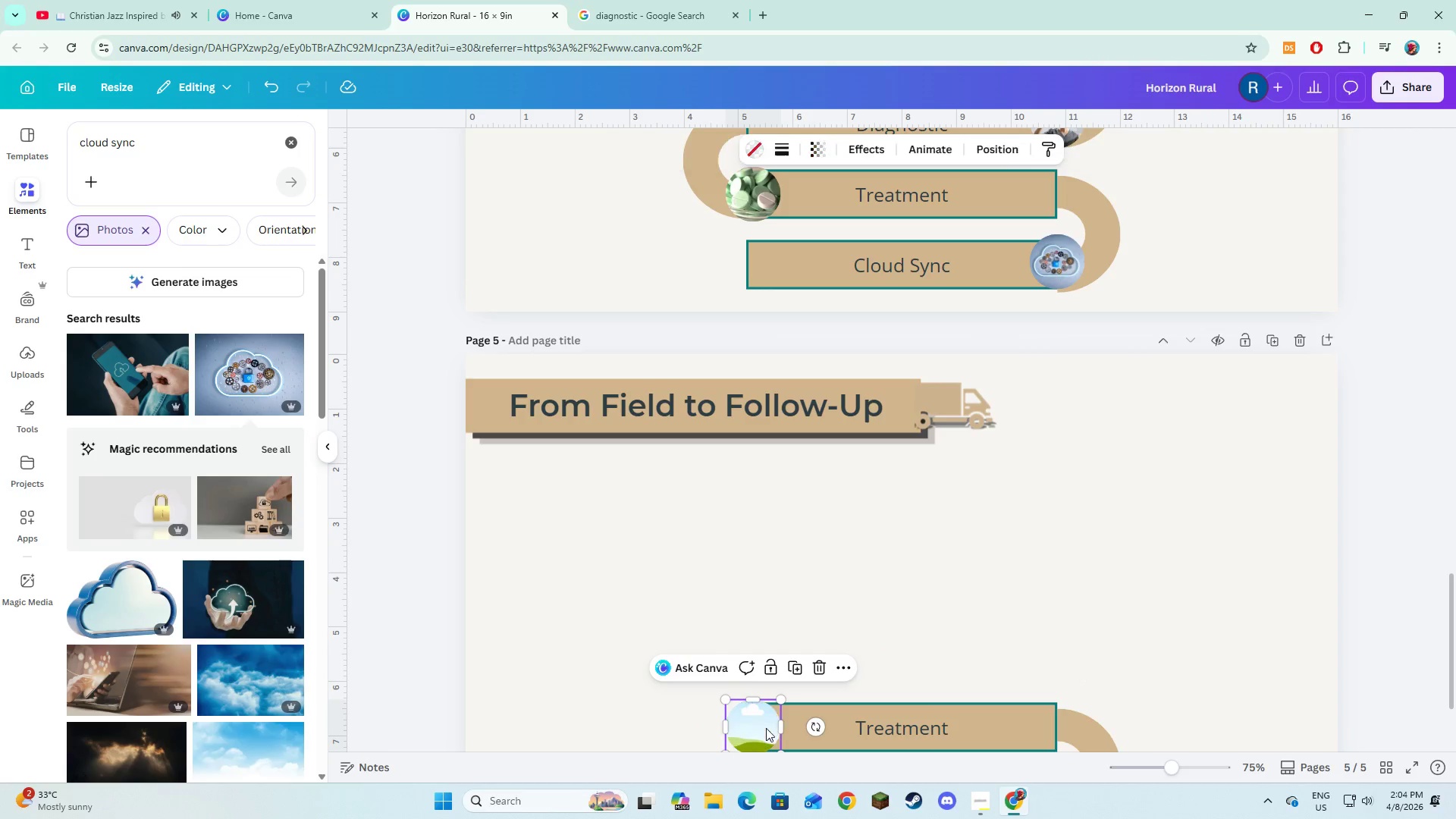 
key(Backspace)
 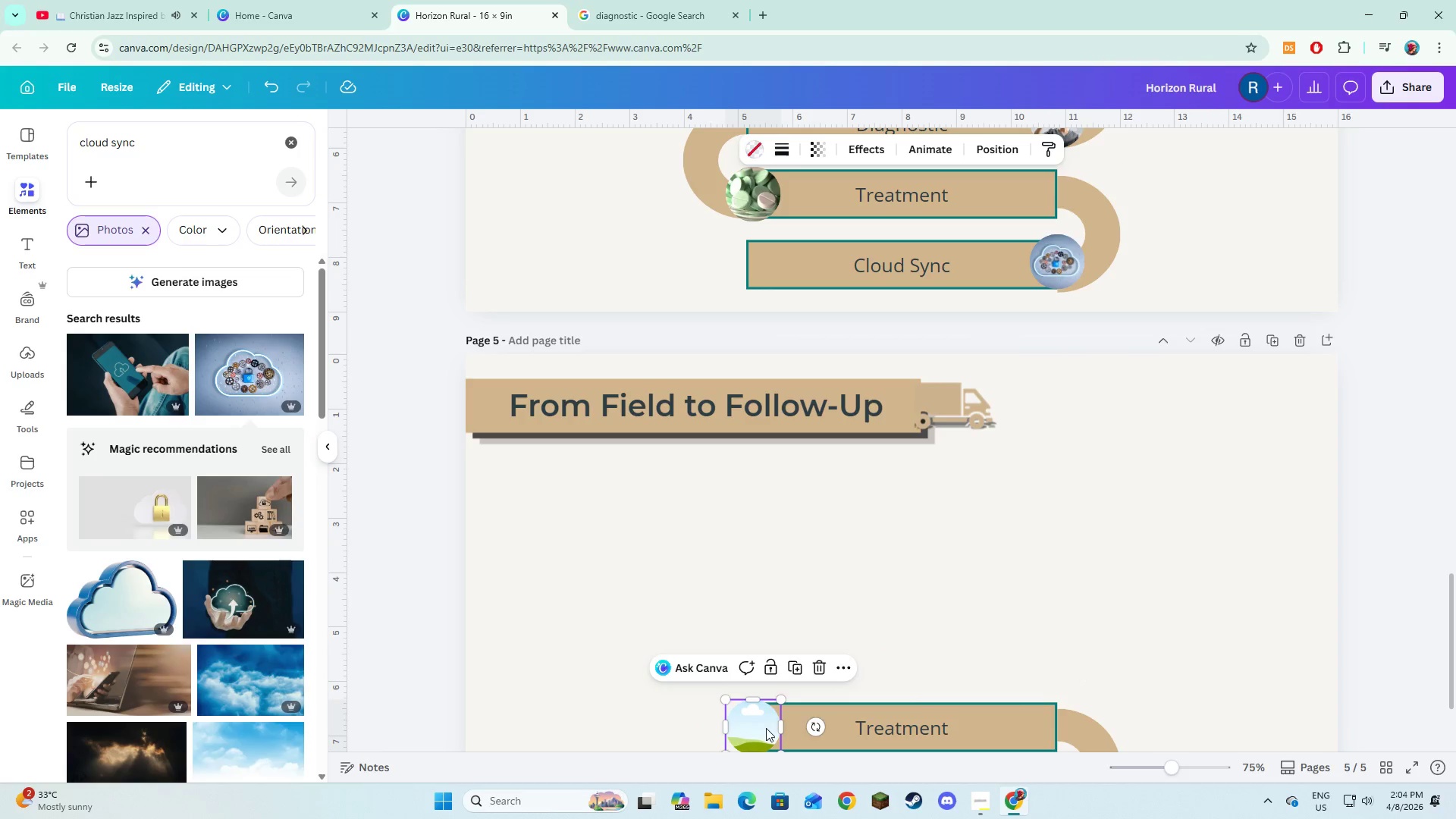 
key(Backspace)
 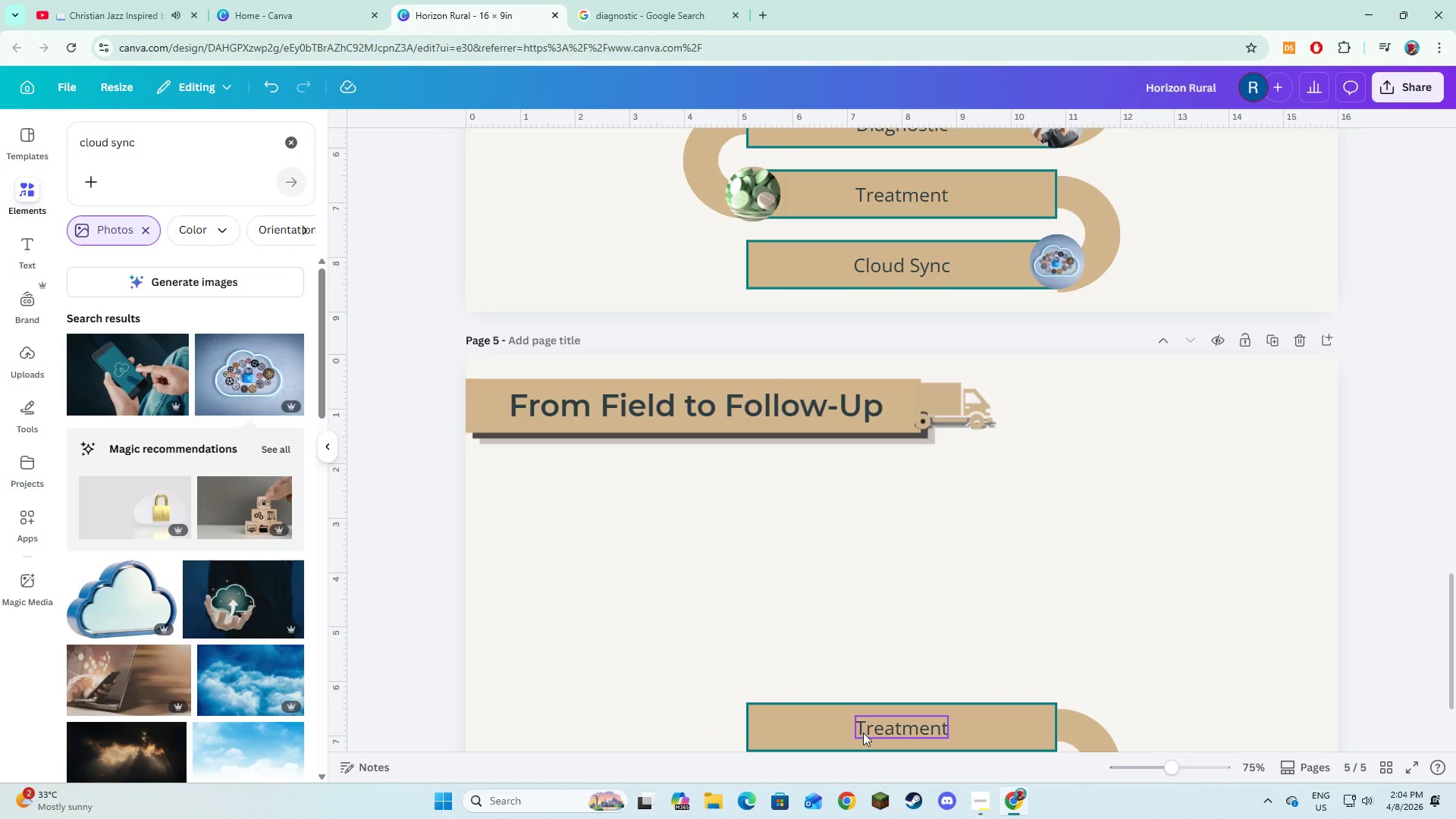 
left_click([865, 730])
 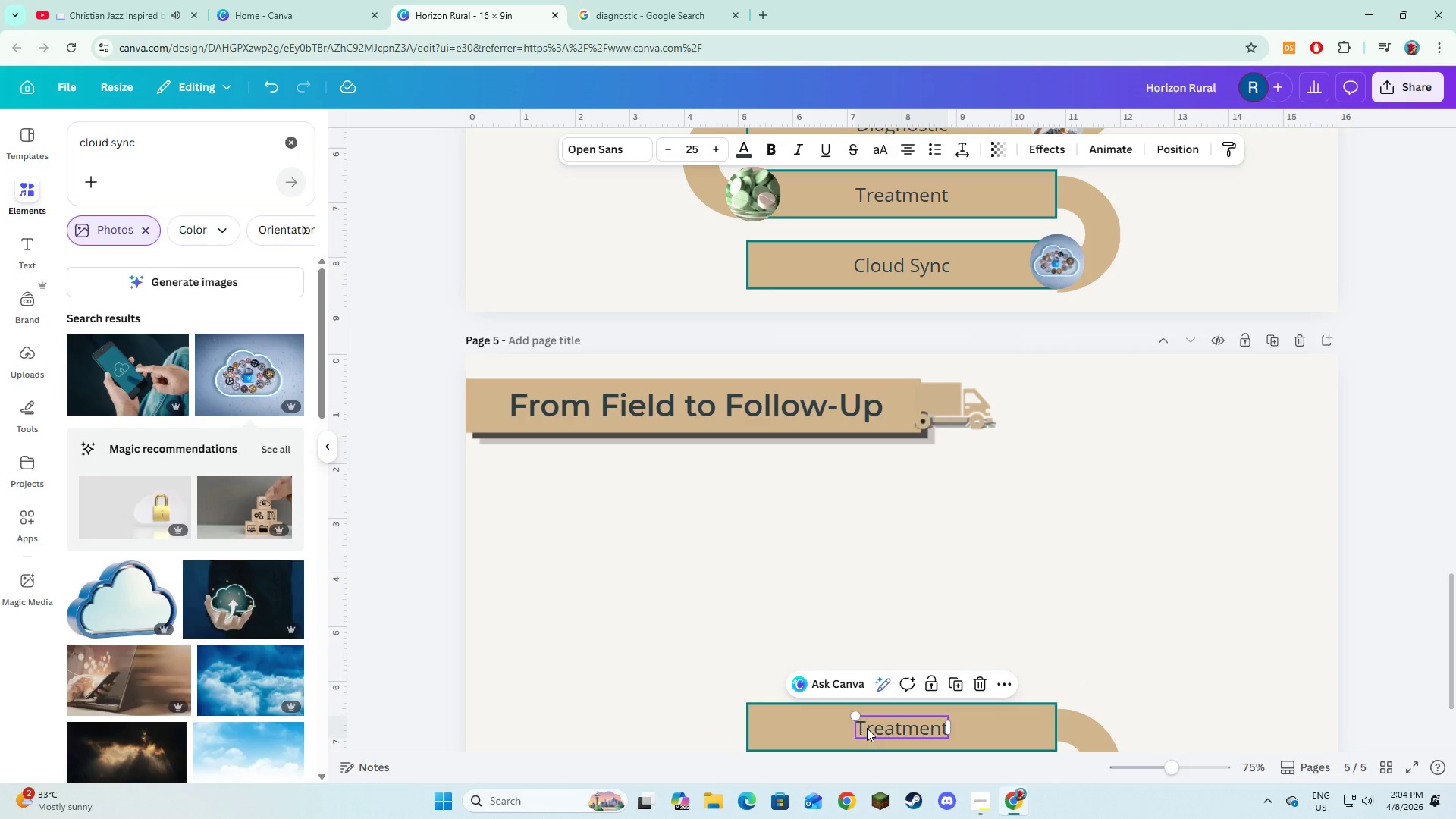 
key(Backspace)
 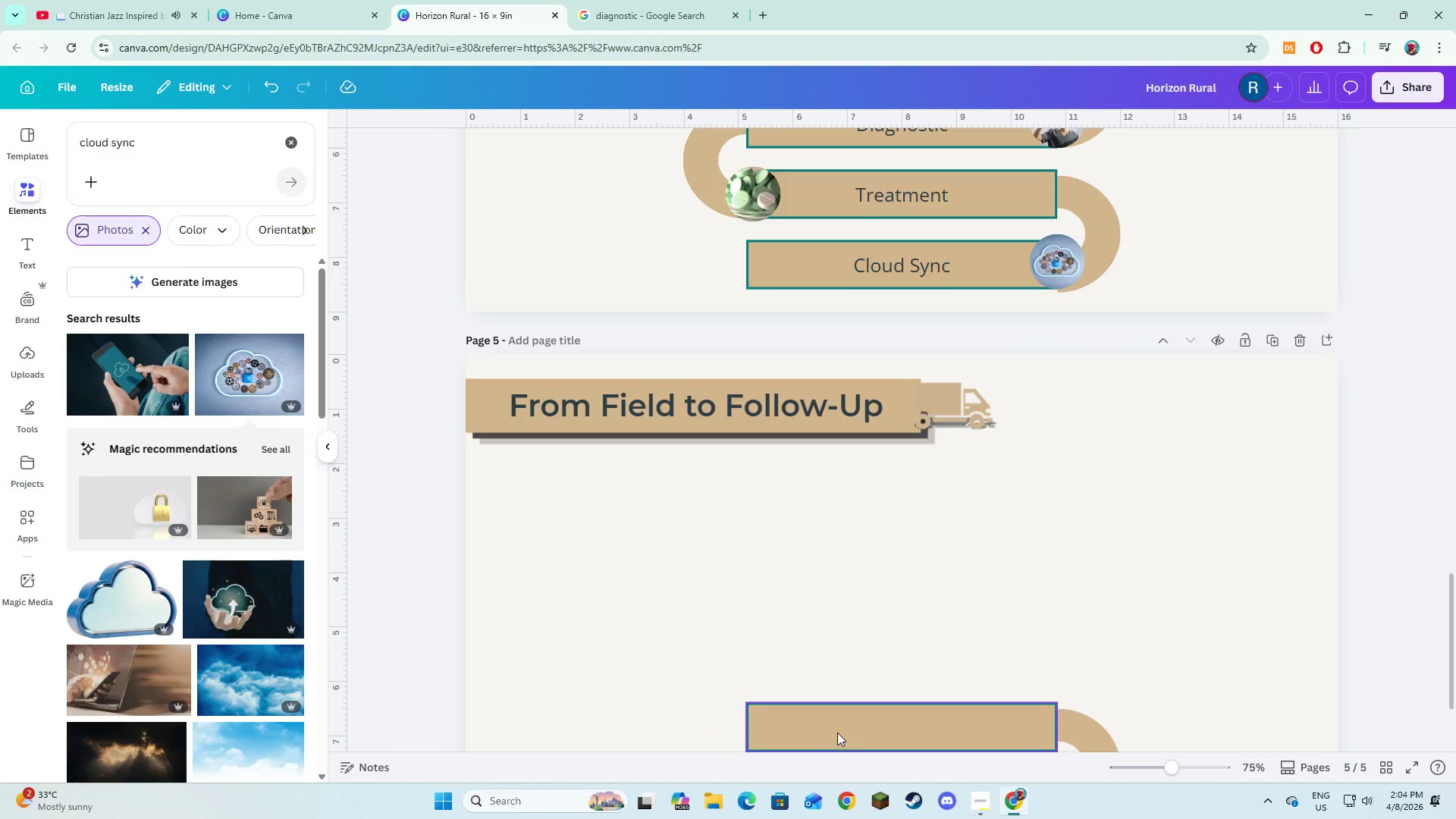 
left_click([837, 733])
 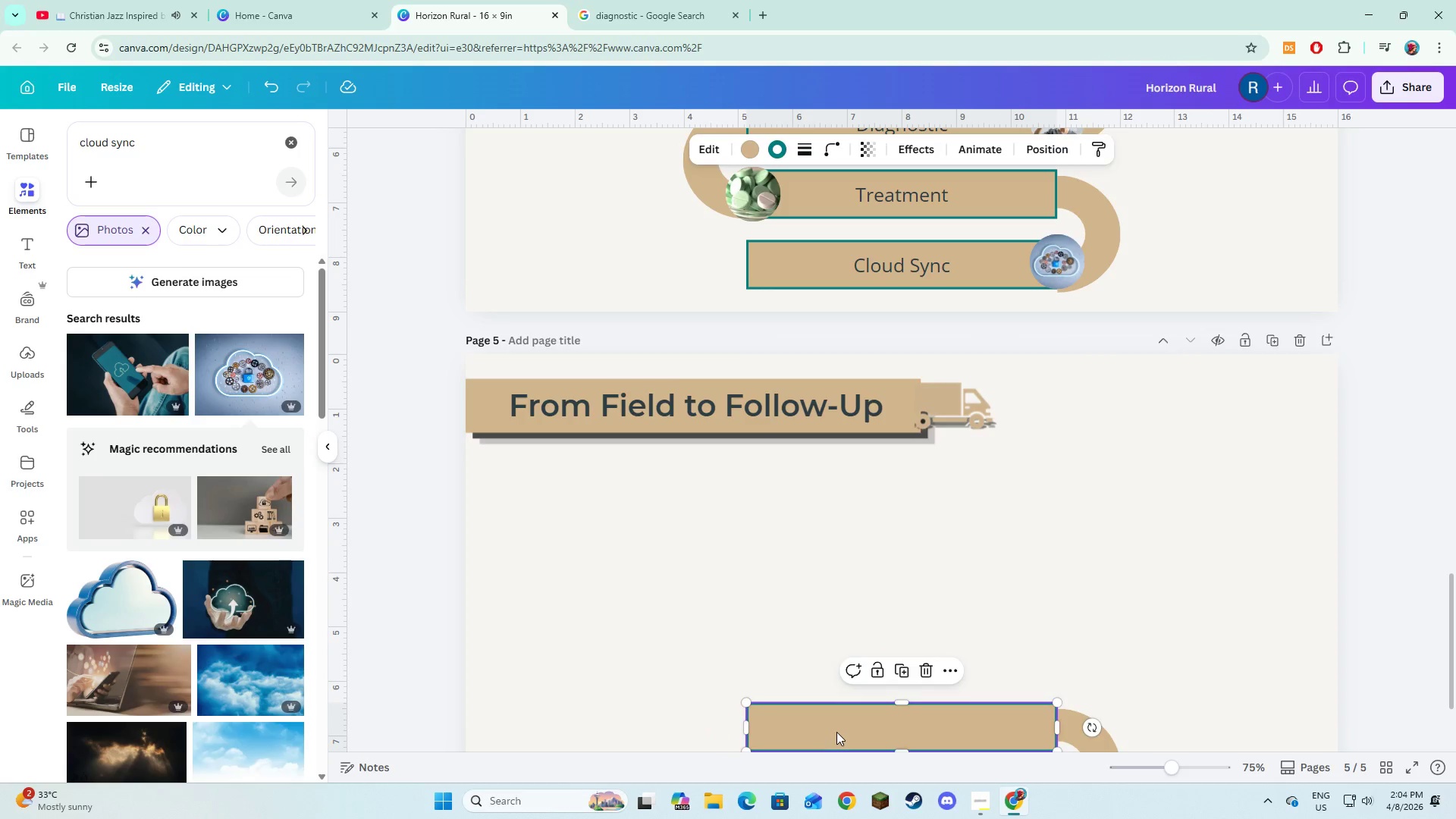 
key(Backspace)
 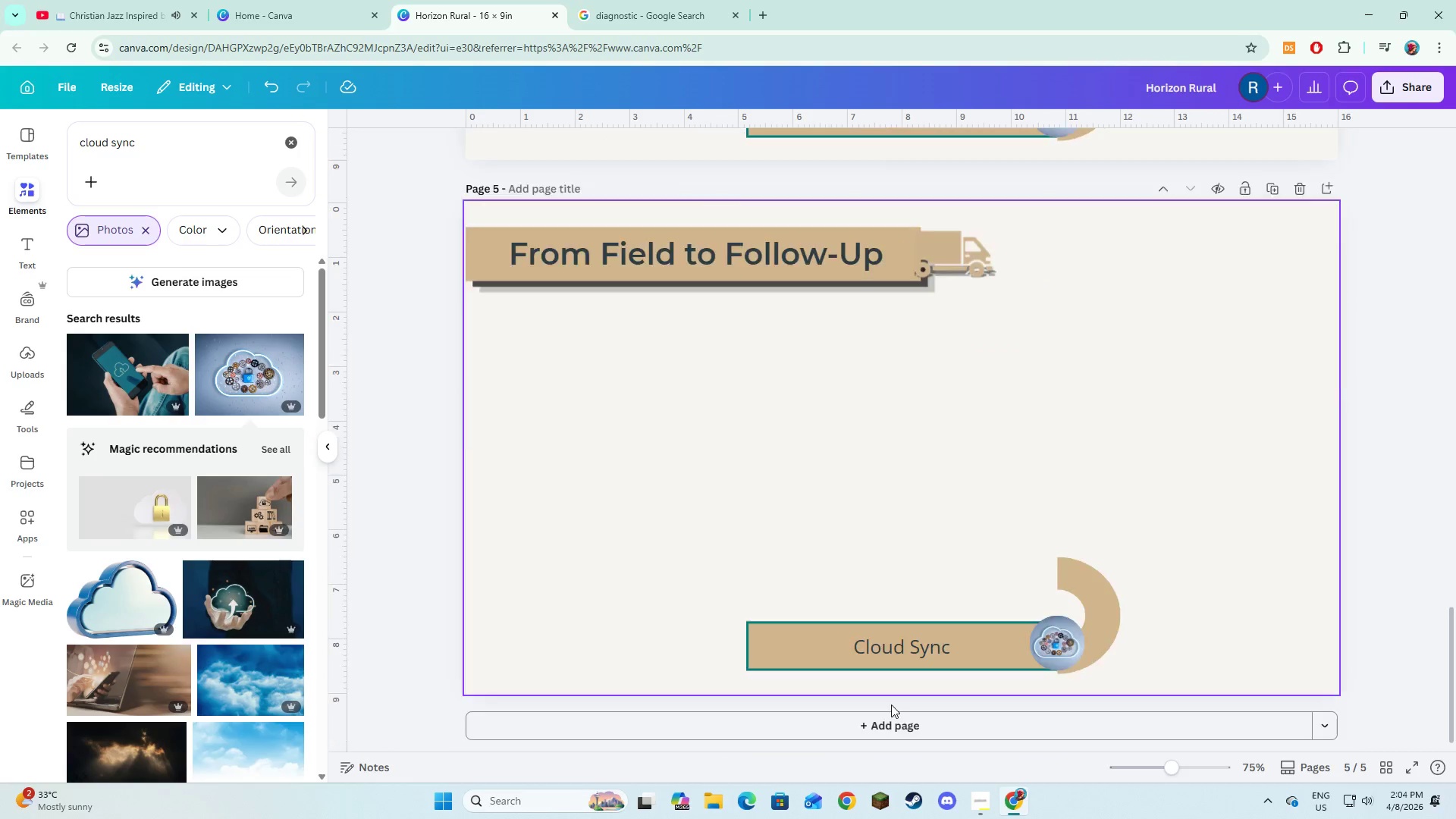 
scroll: coordinate [891, 704], scroll_direction: down, amount: 5.0
 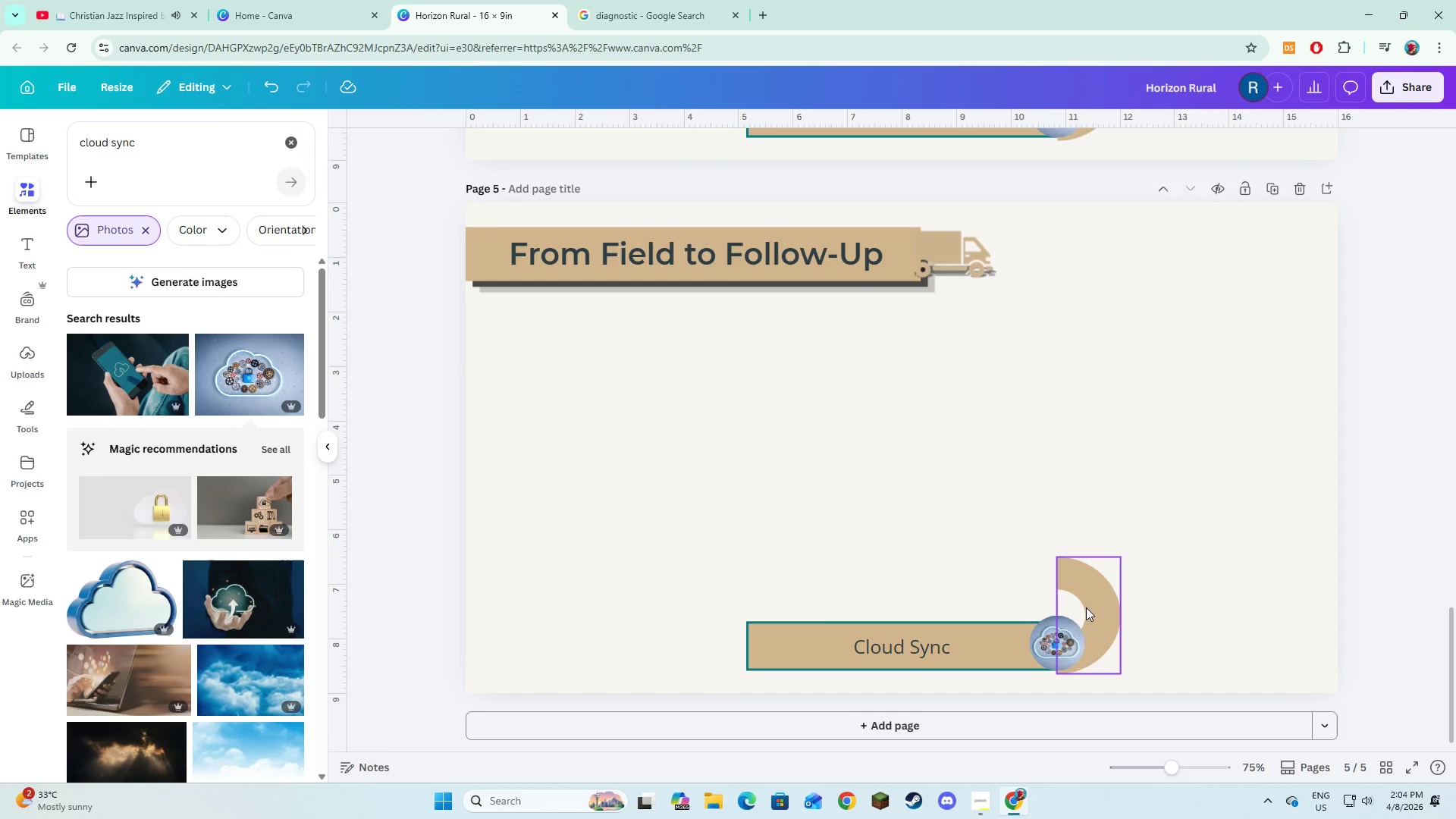 
left_click([1087, 607])
 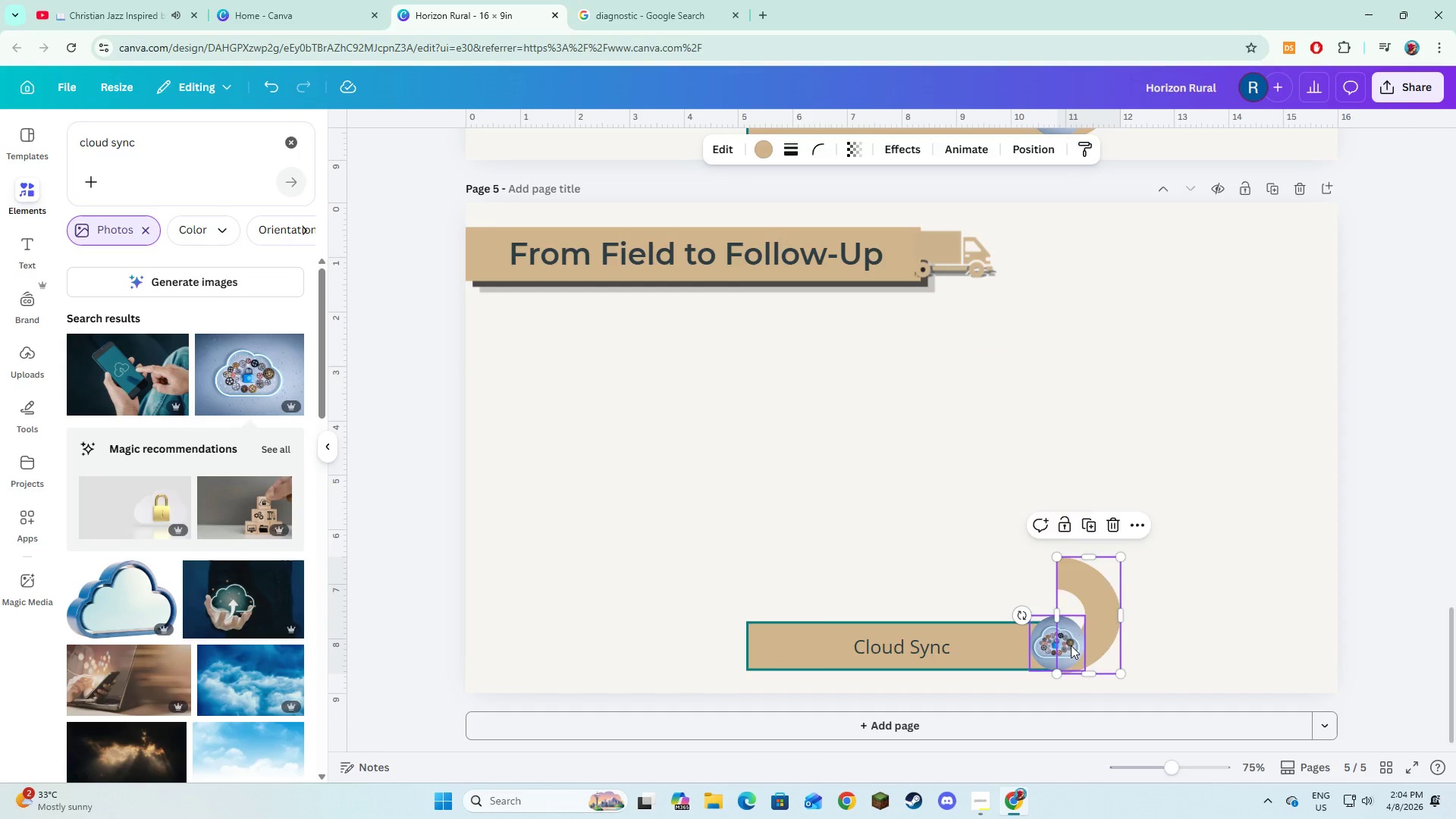 
key(Backspace)
 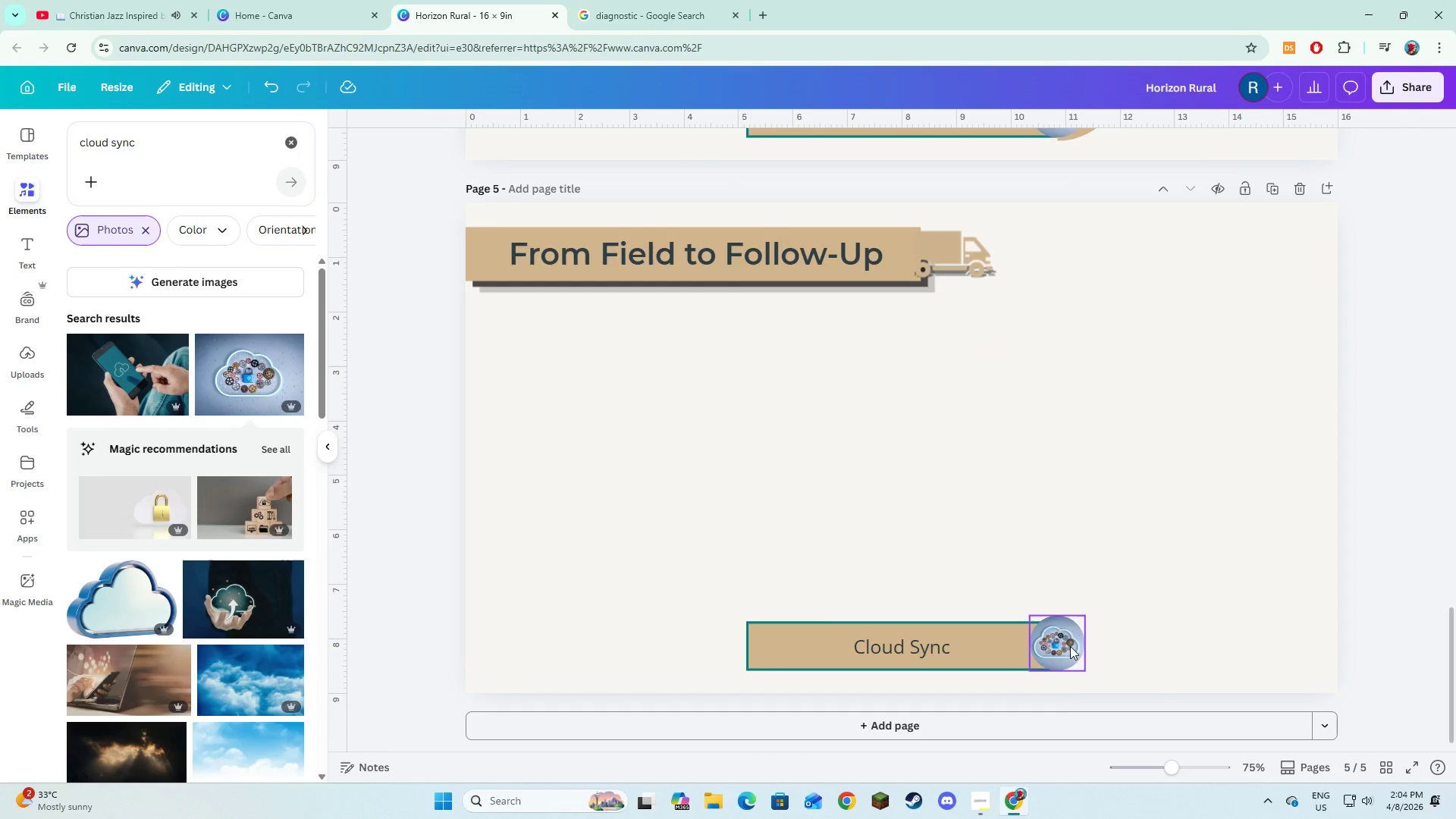 
double_click([1070, 646])
 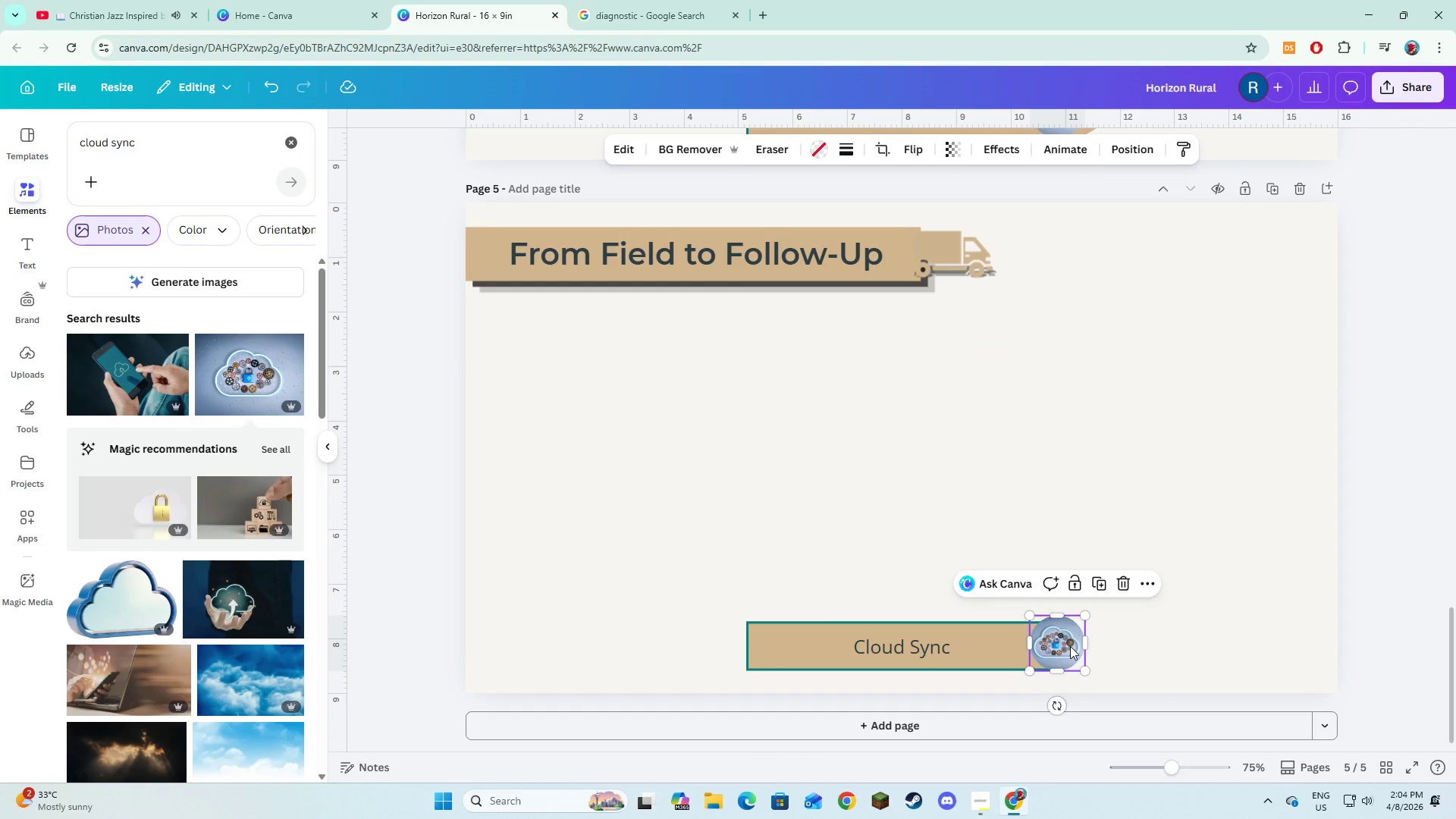 
key(Backspace)
 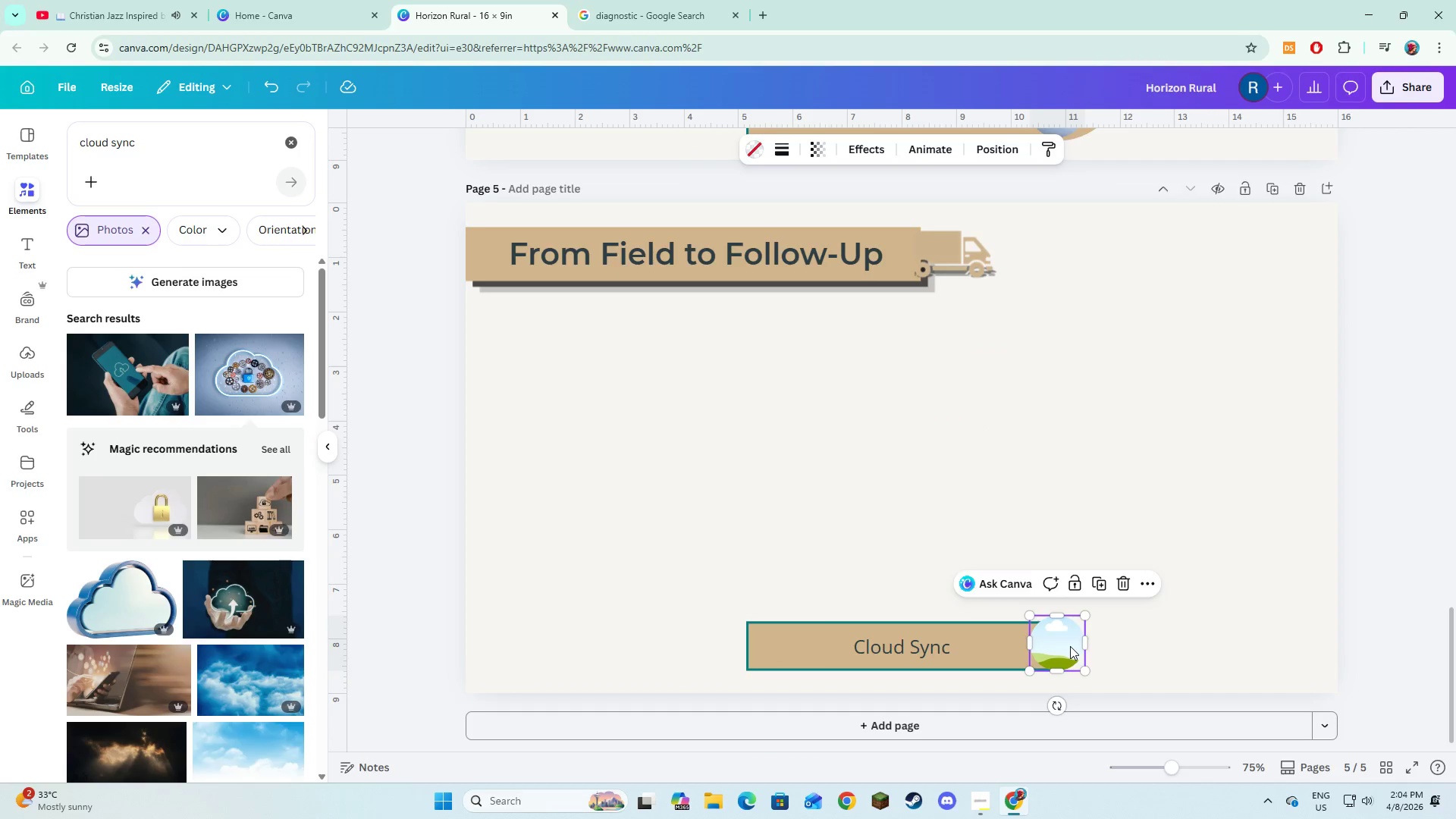 
key(Backspace)
 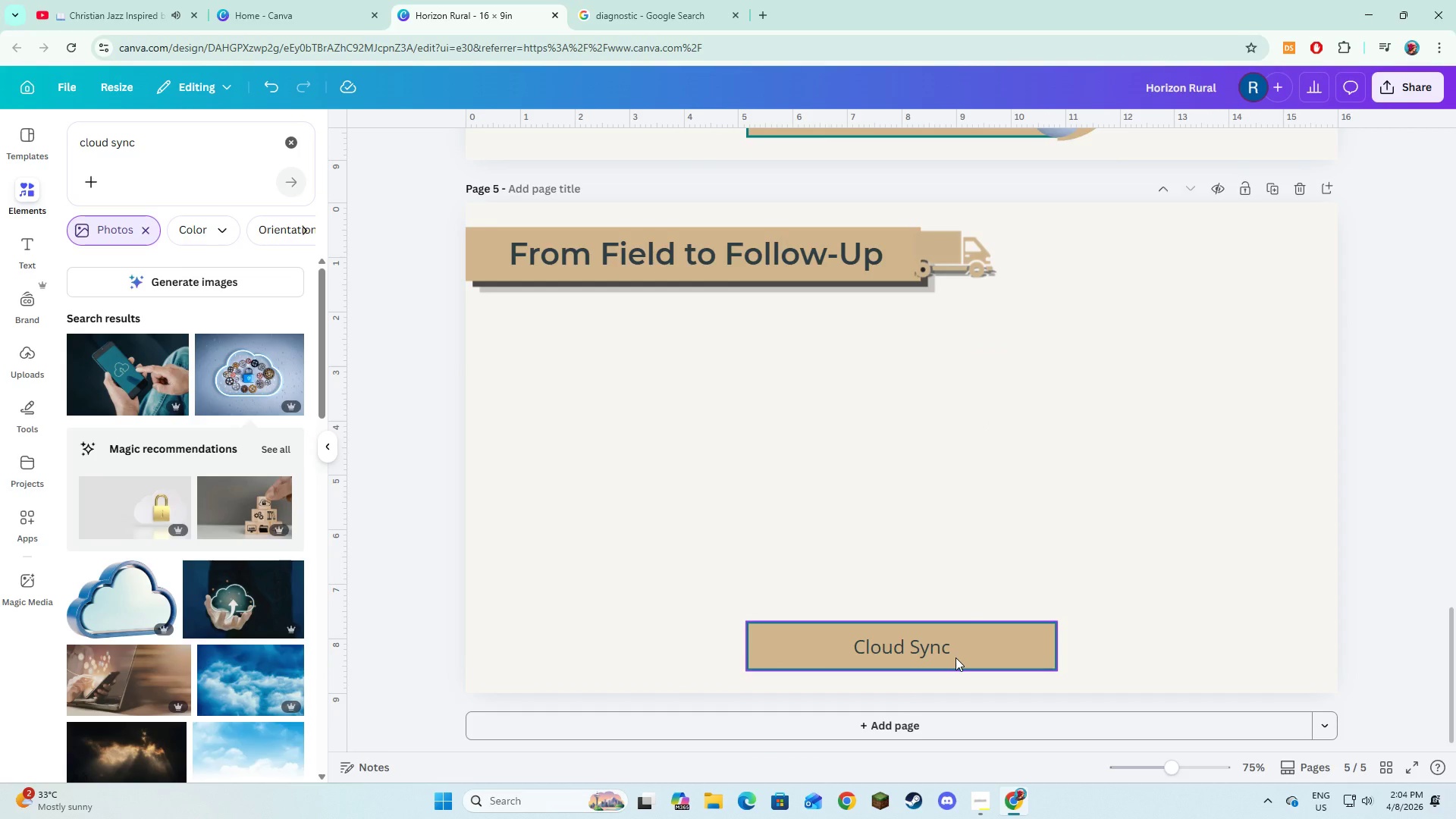 
left_click([956, 657])
 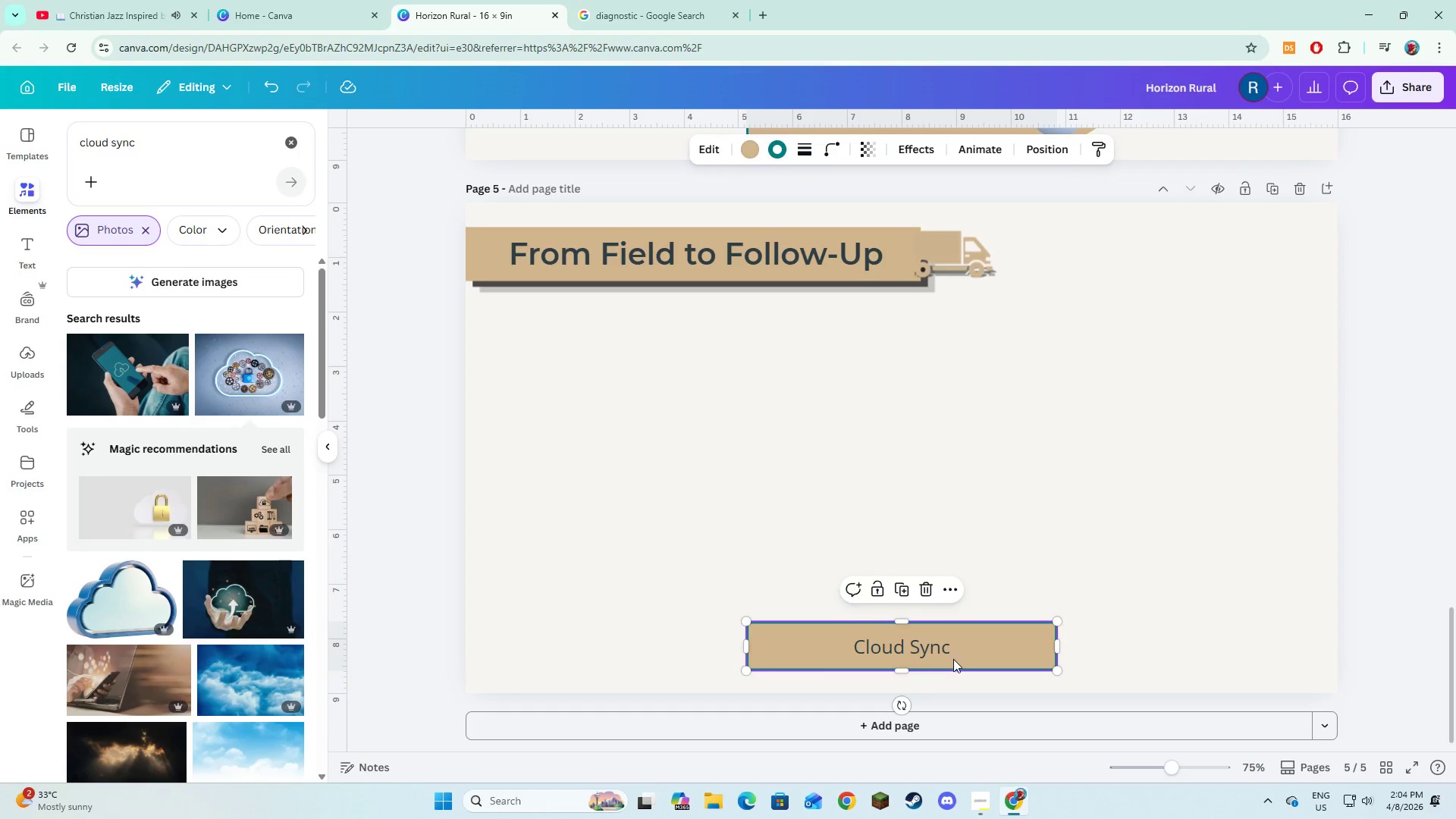 
key(Backspace)
 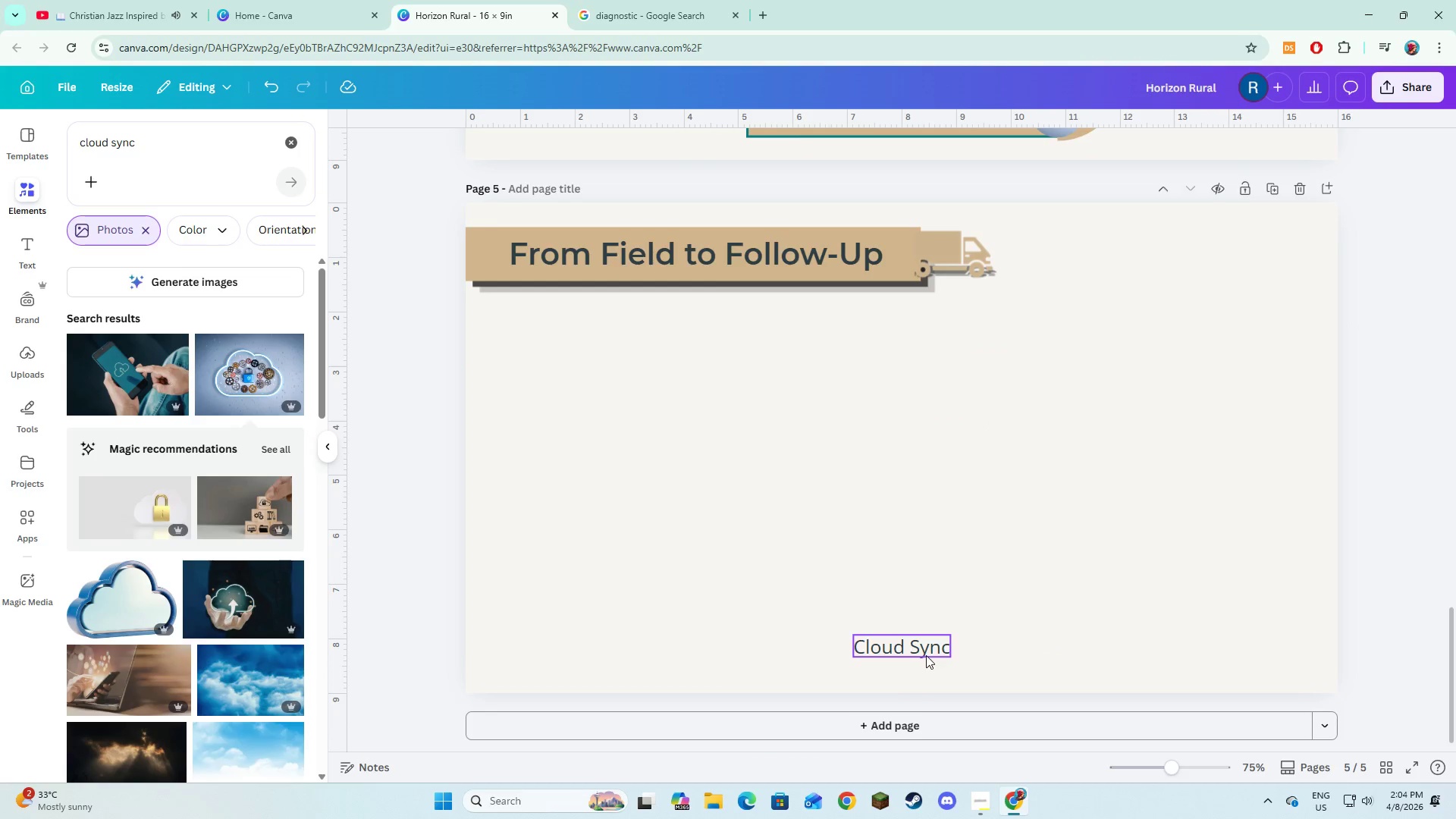 
left_click([926, 655])
 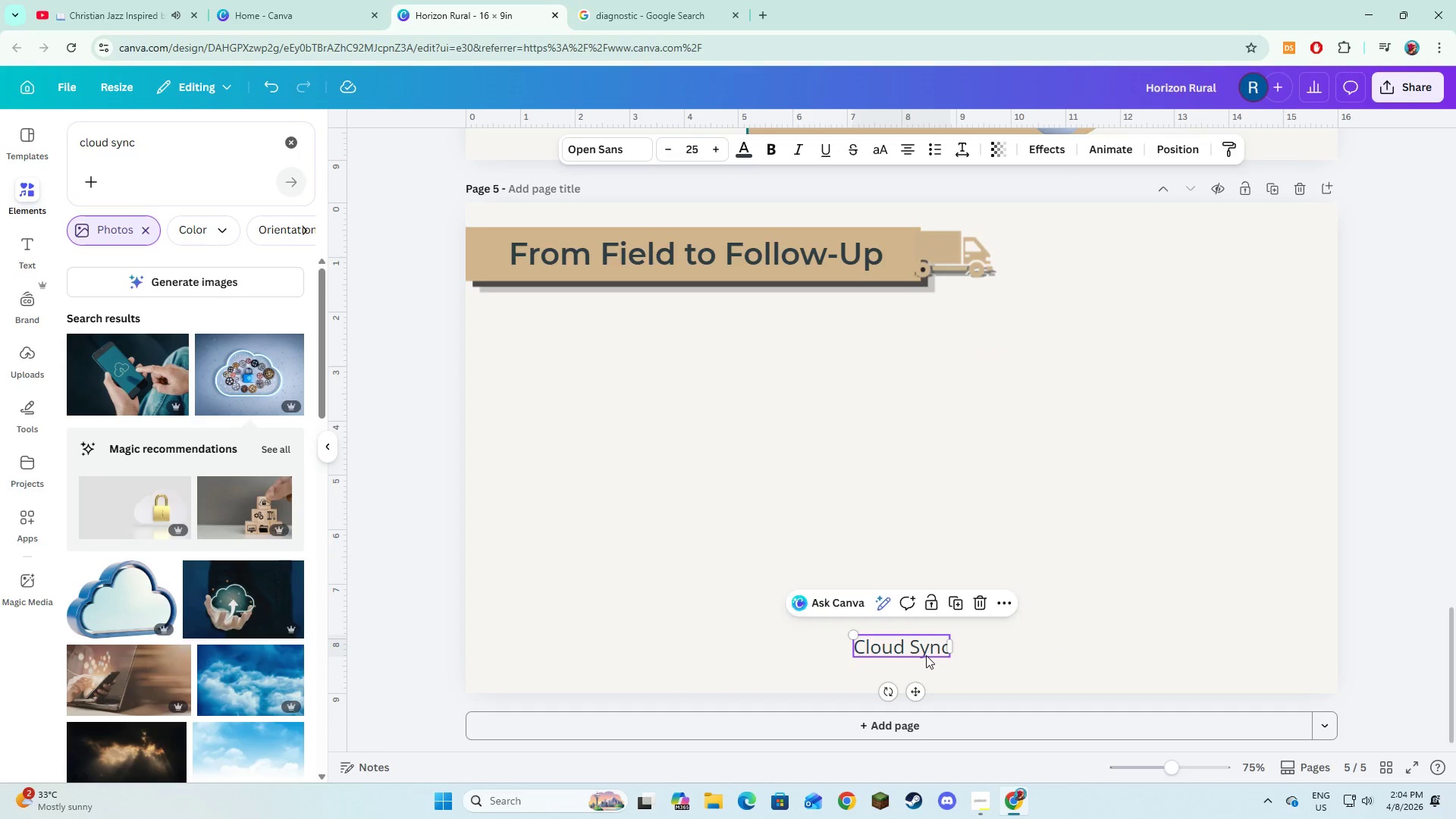 
key(Backspace)
 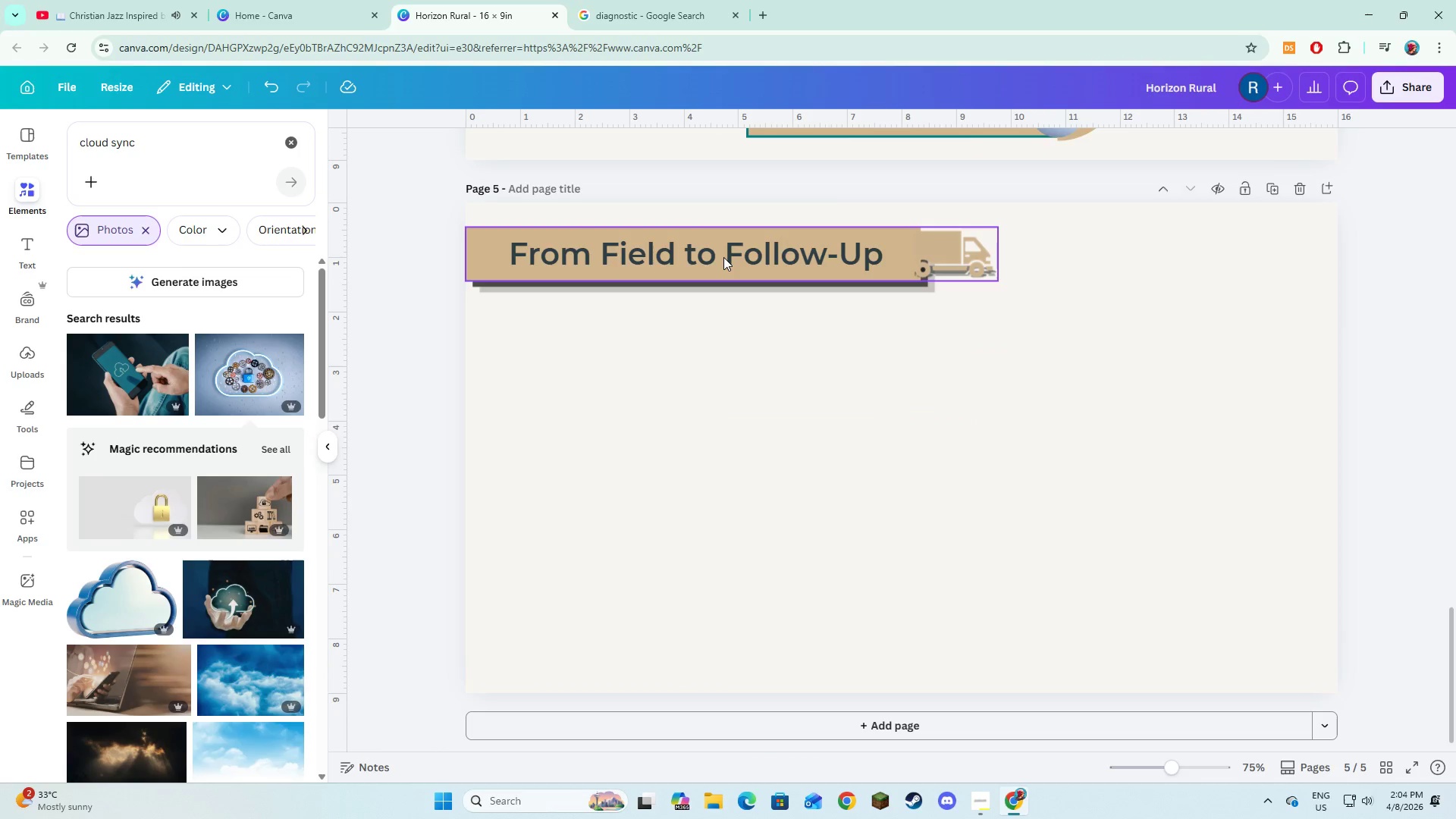 
double_click([723, 257])
 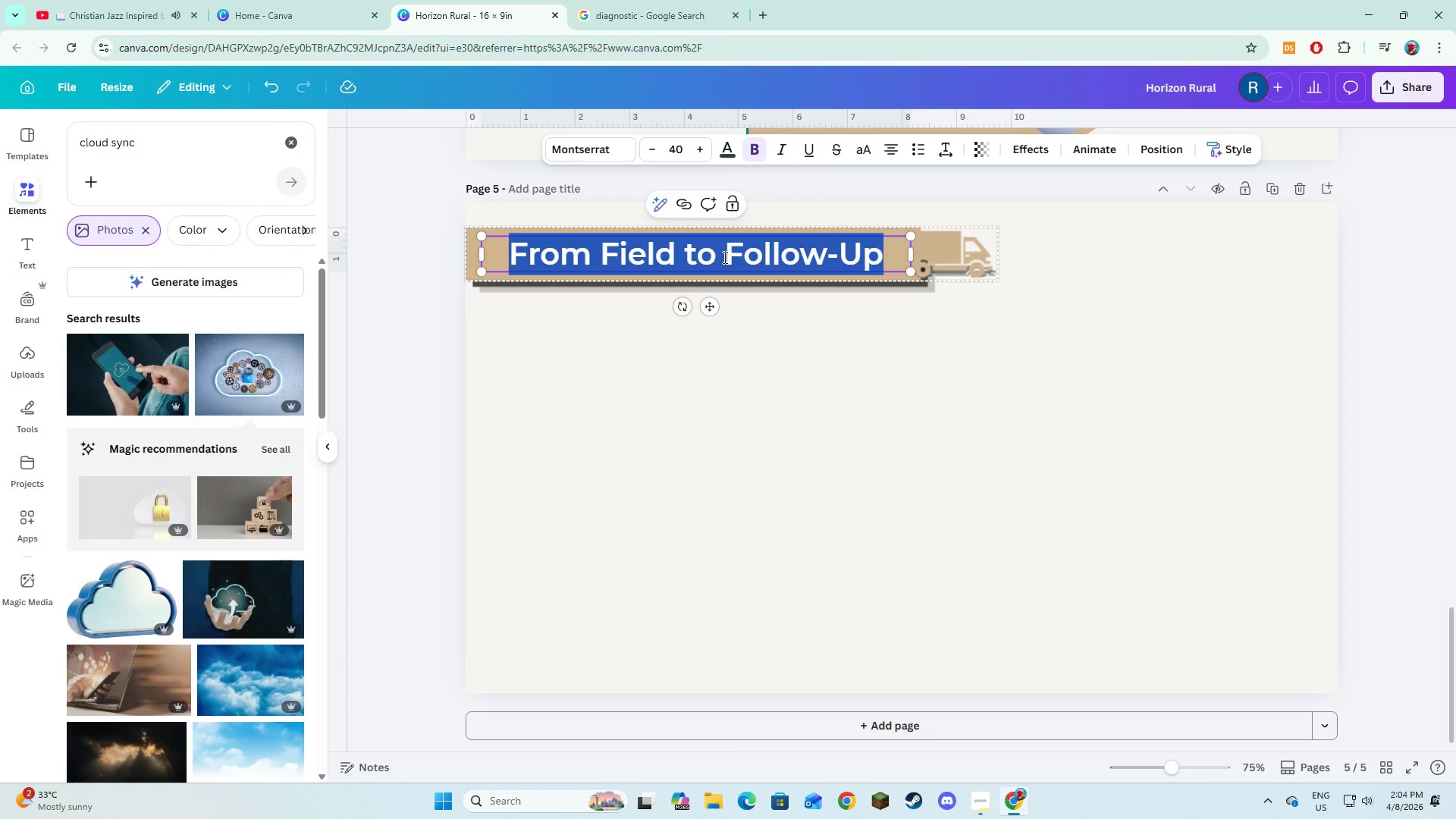 
type(An Underserved, High )
key(Backspace)
type(-)
key(Backspace)
type(-Impact Market)
 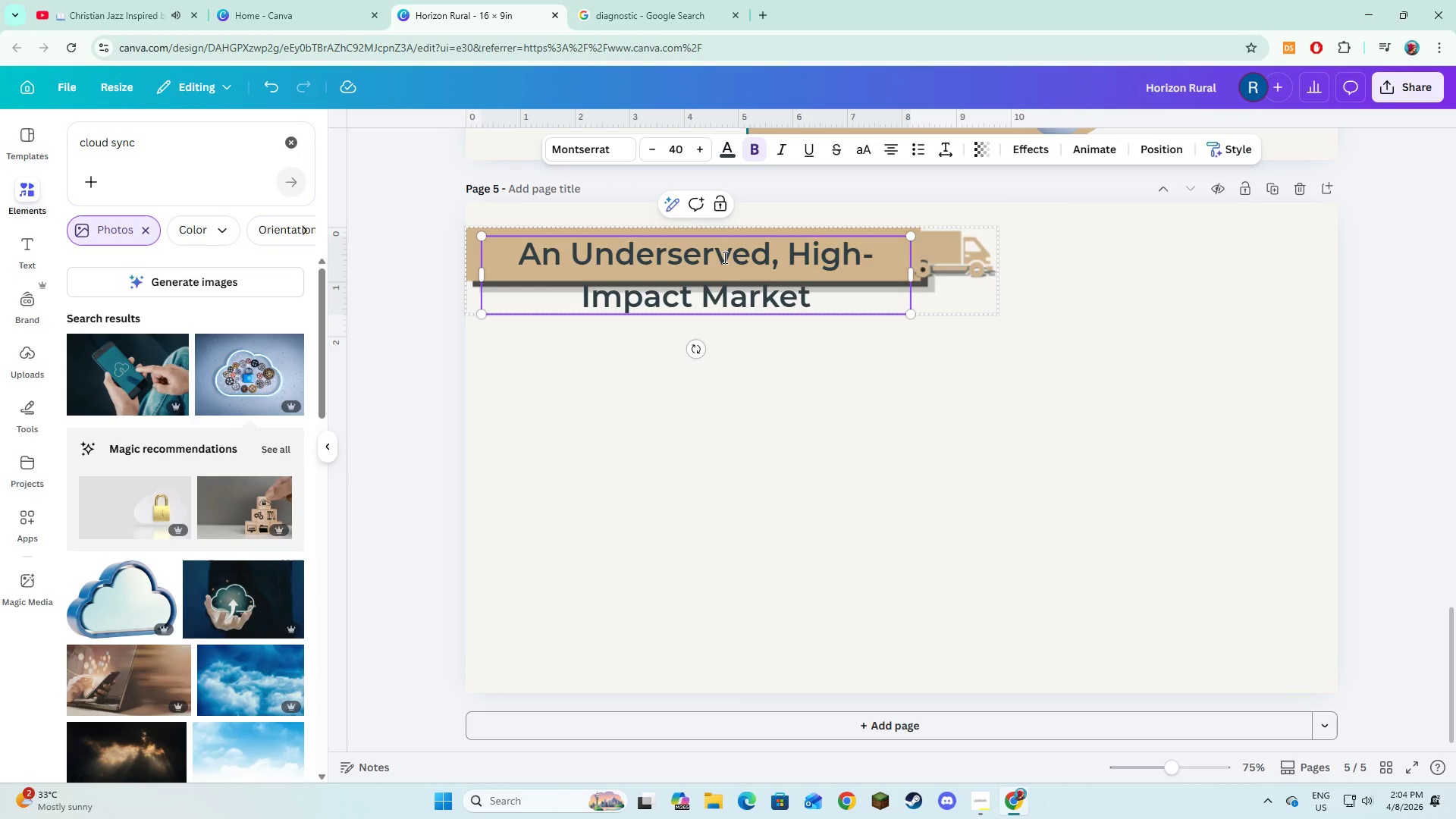 
left_click([876, 368])
 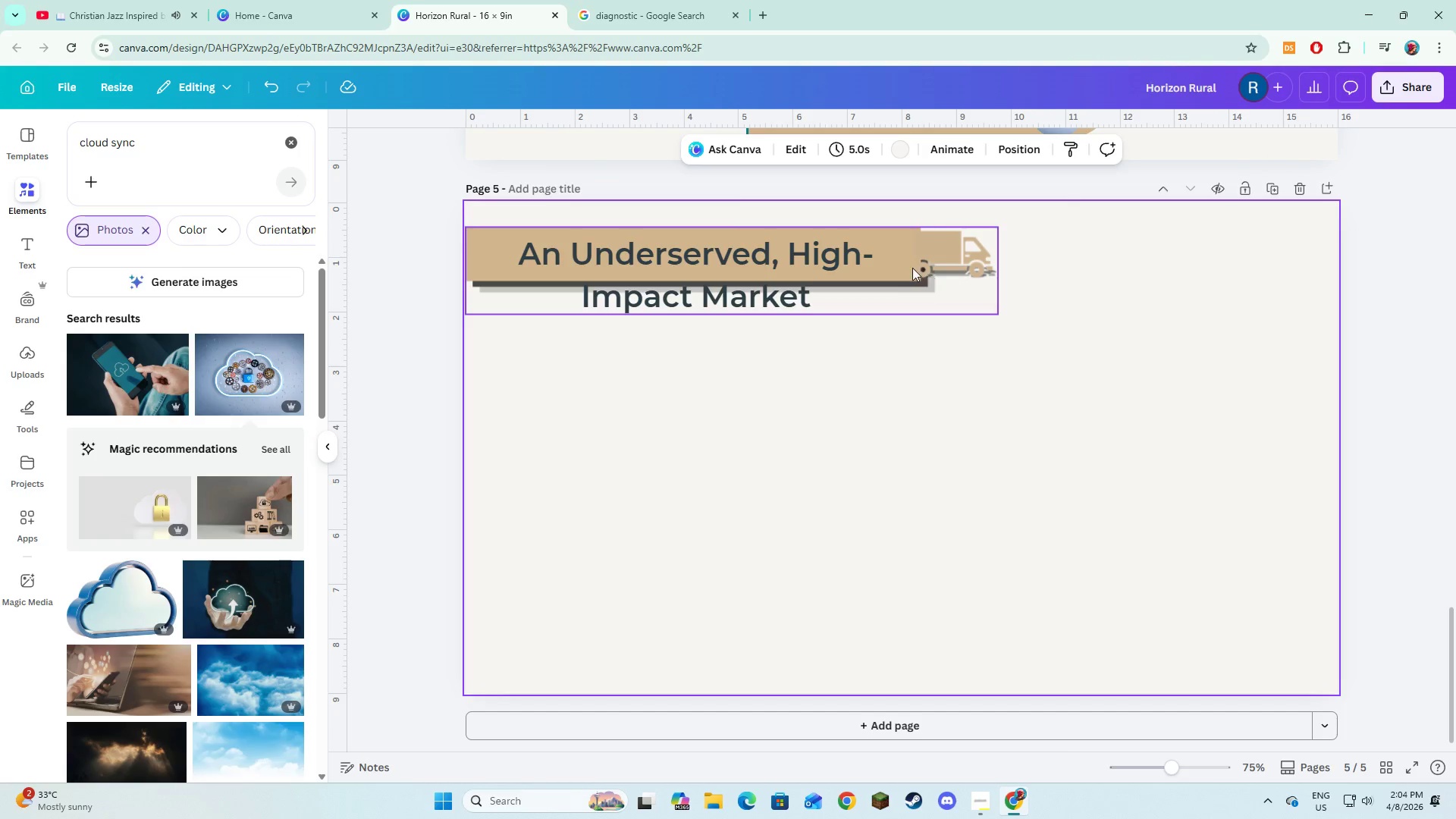 
left_click([911, 268])
 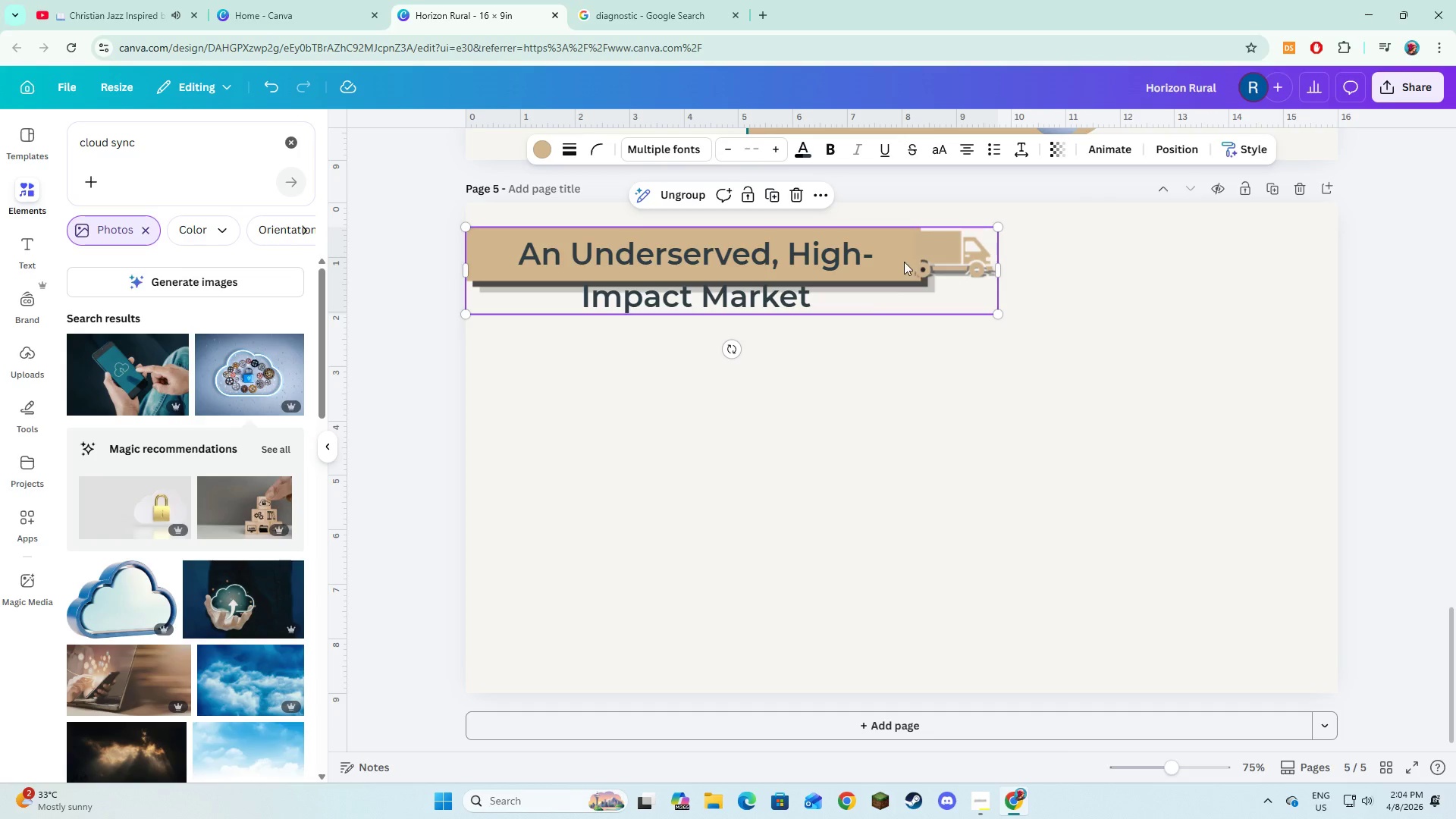 
left_click([902, 261])
 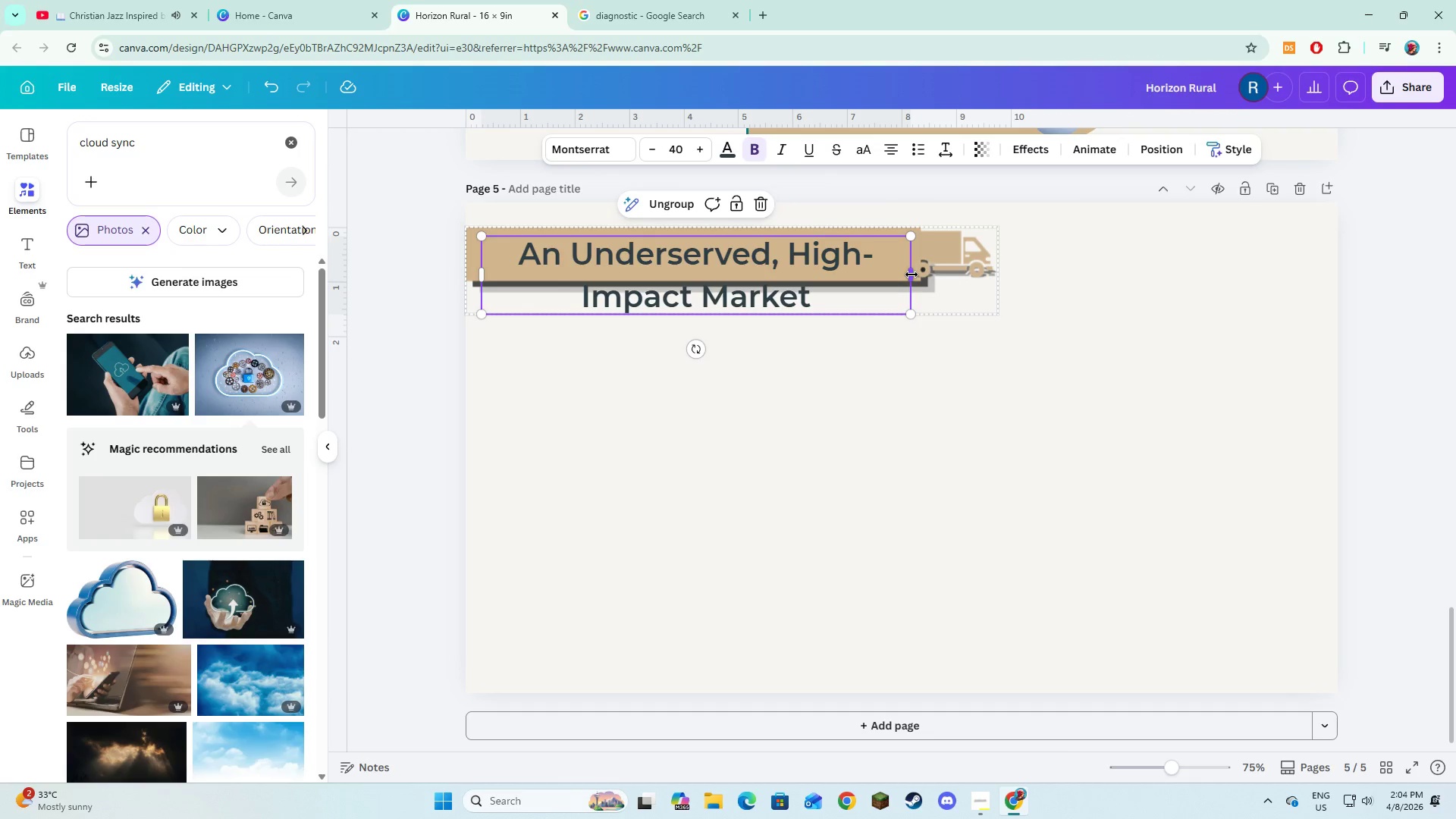 
left_click_drag(start_coordinate=[912, 275], to_coordinate=[1041, 259])
 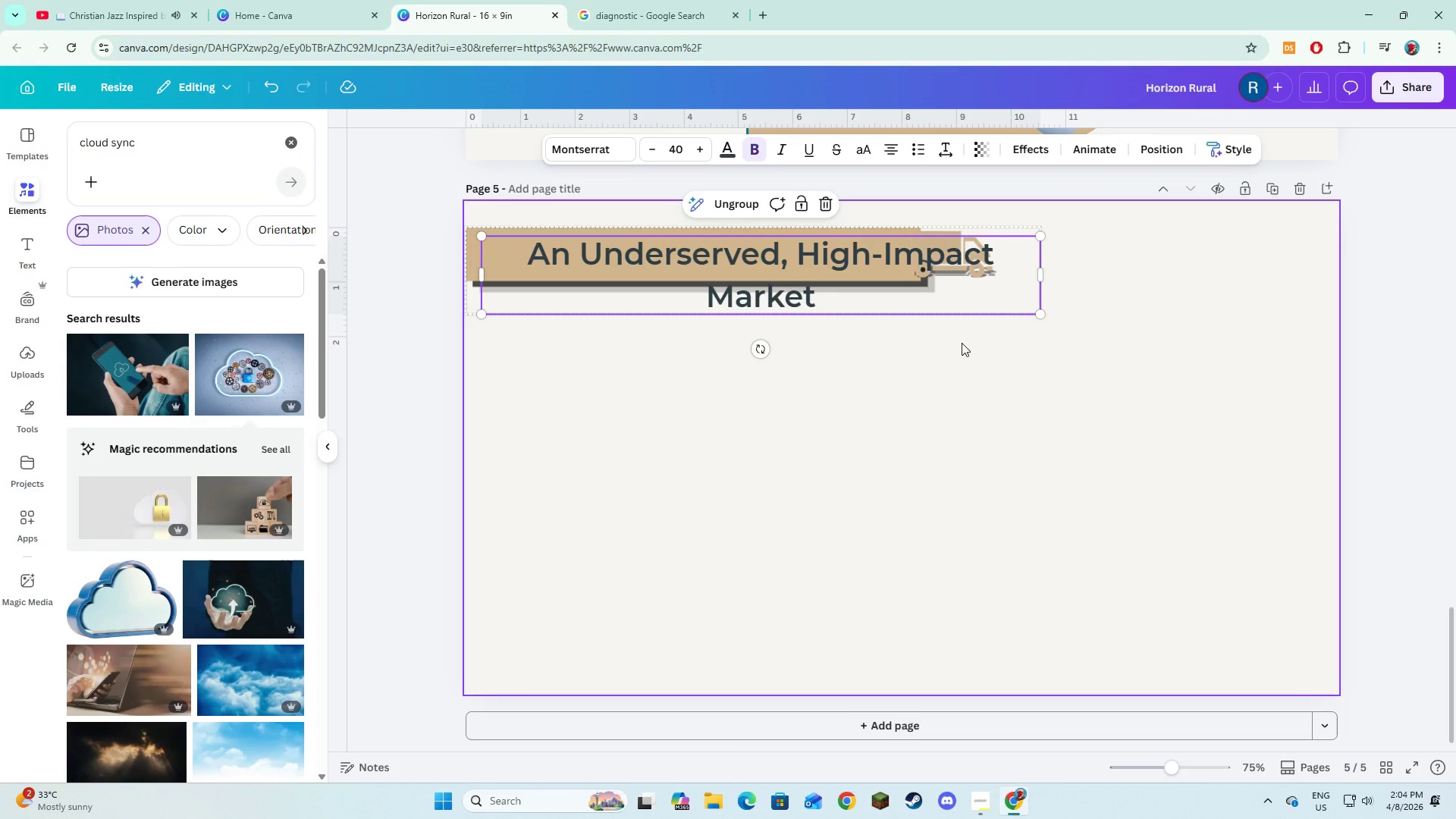 
key(Control+Z)
 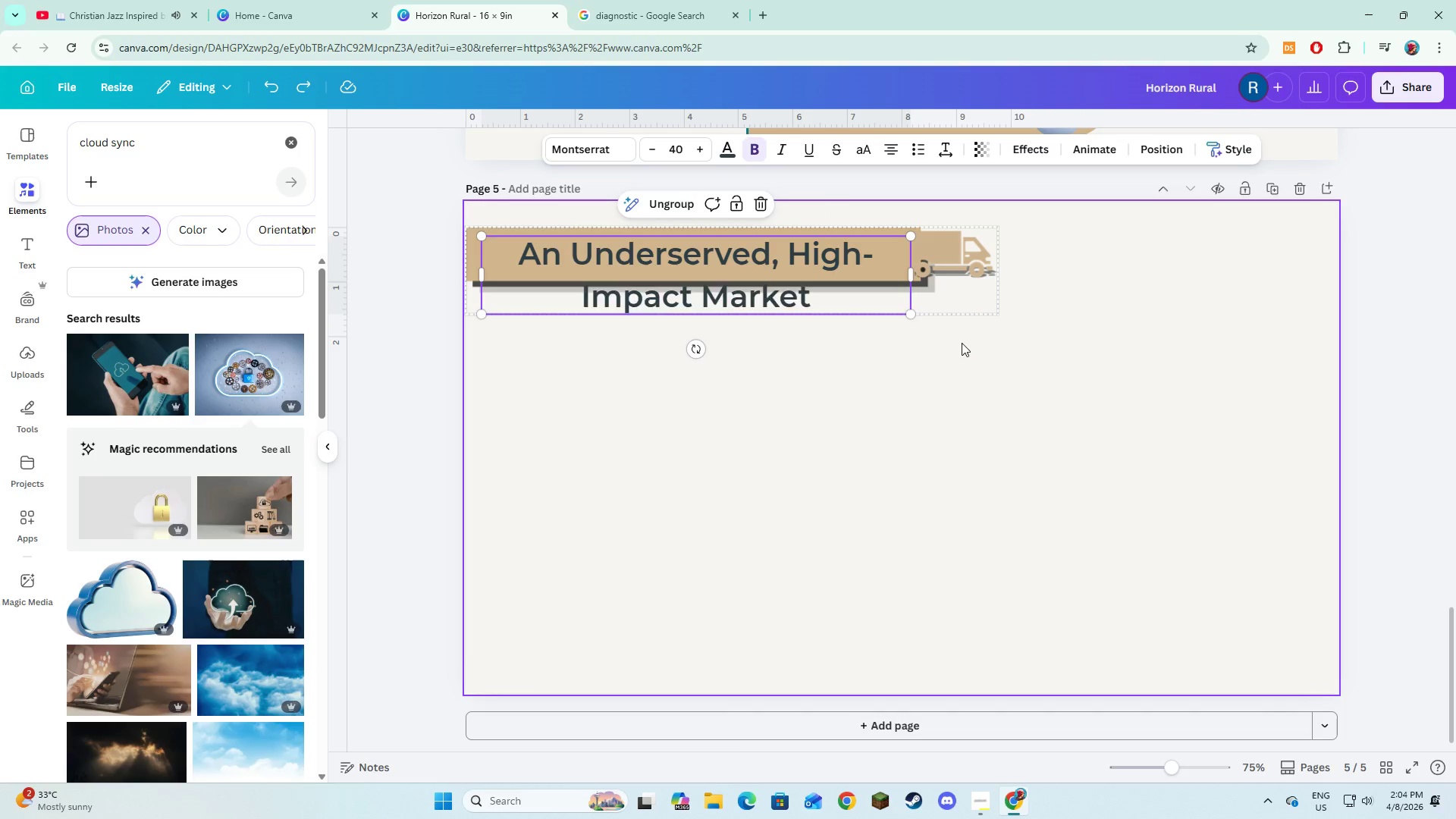 
key(Control+Z)
 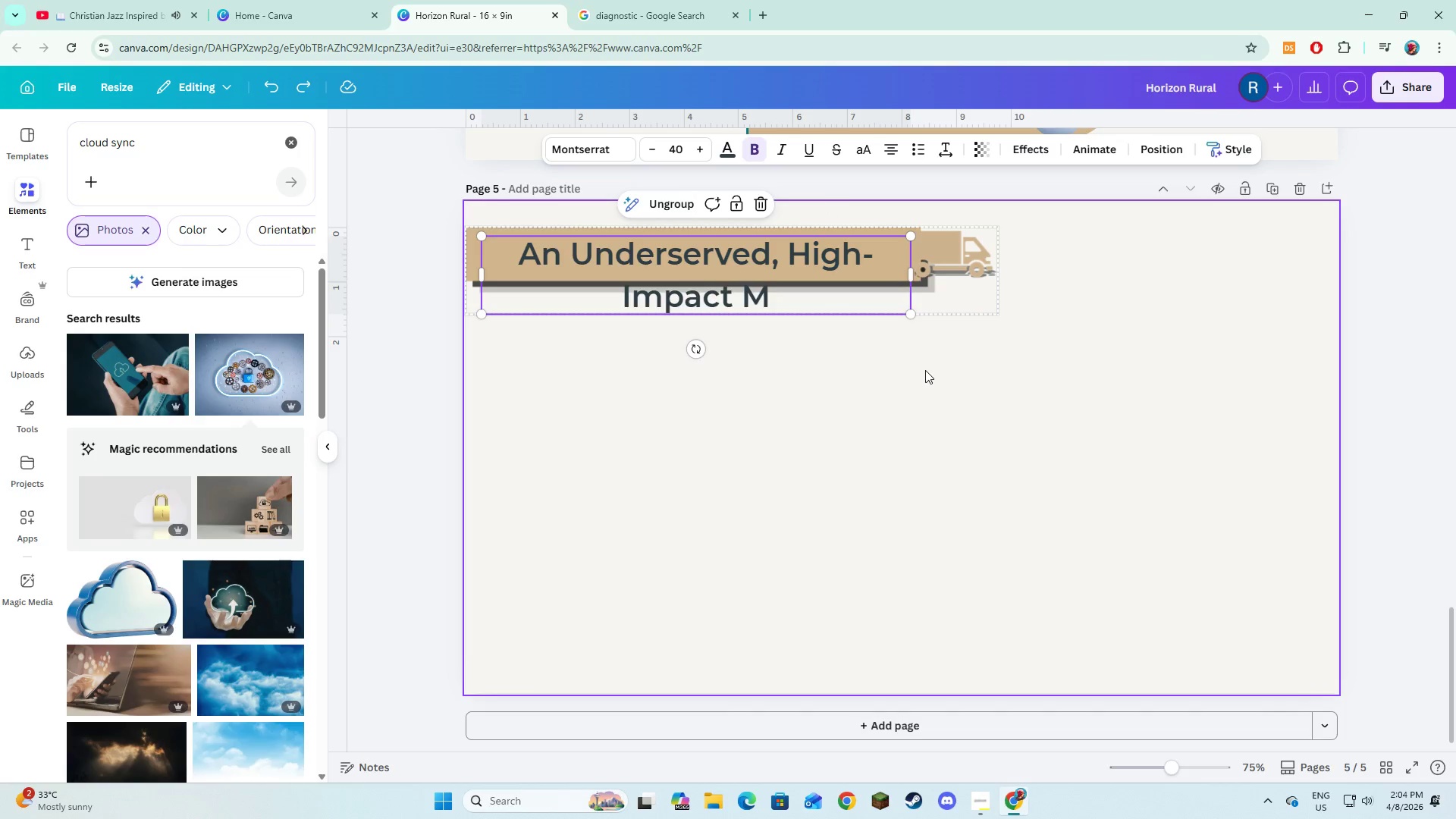 
key(Control+Z)
 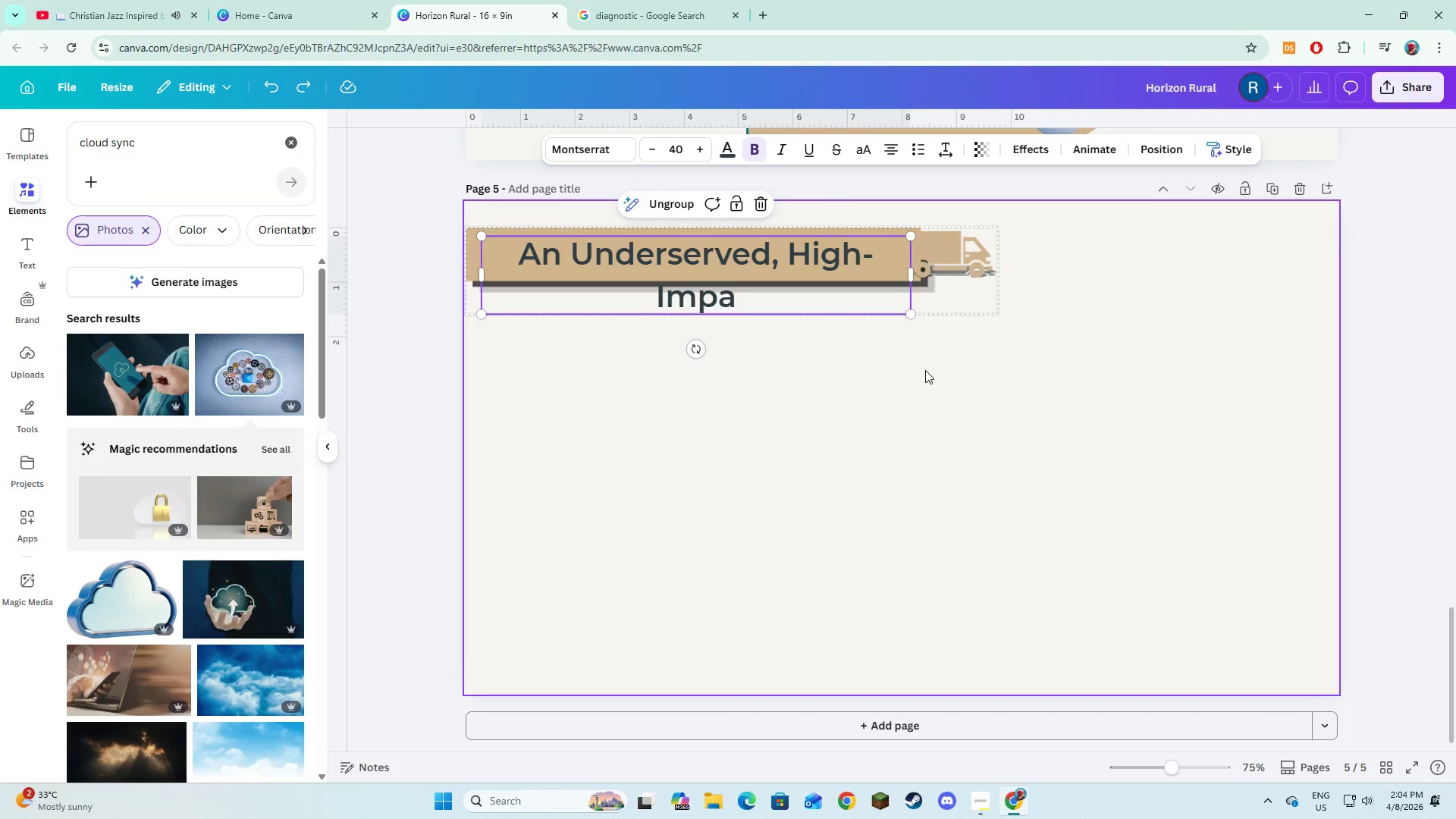 
key(Control+Z)
 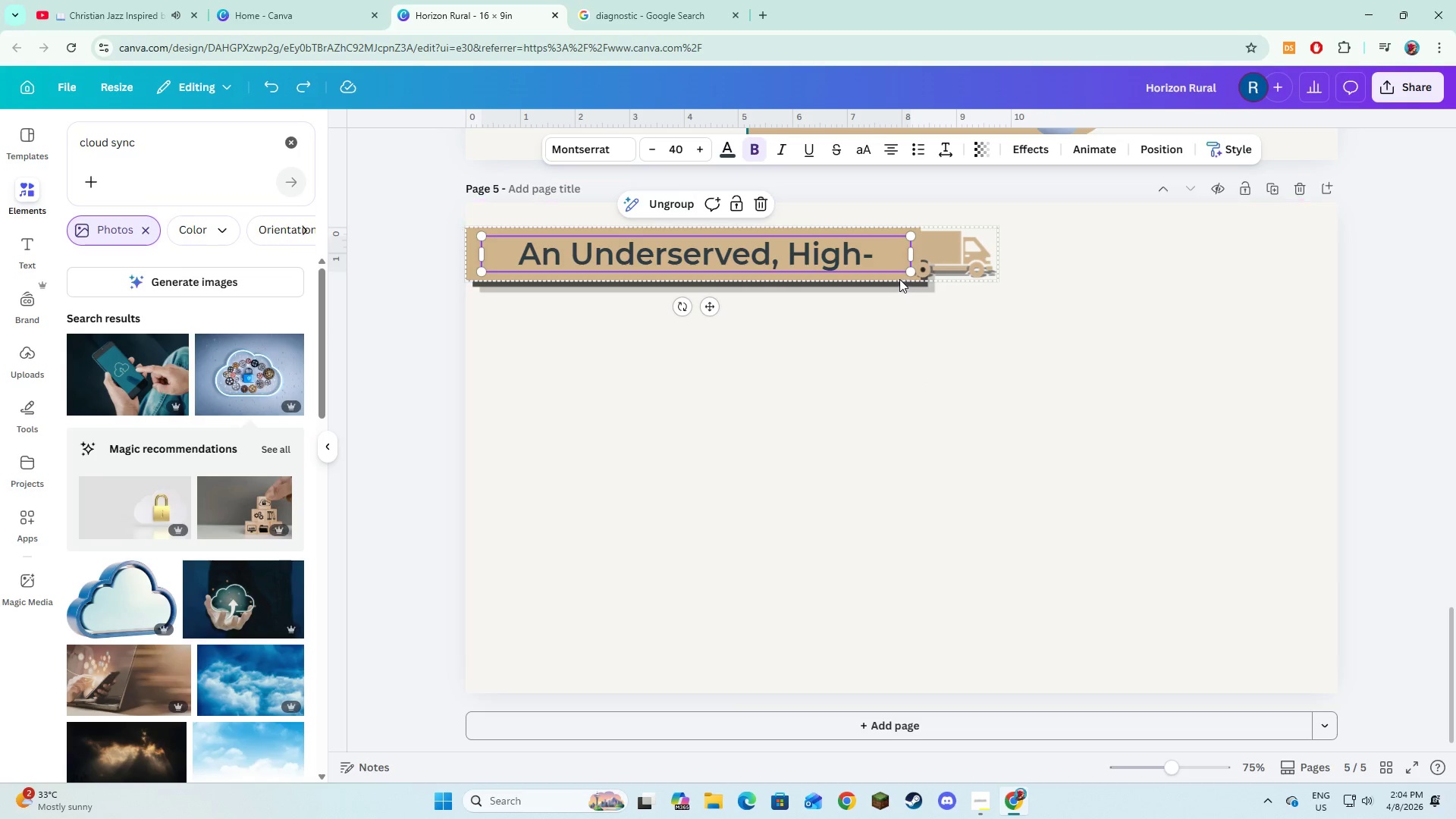 
left_click([945, 322])
 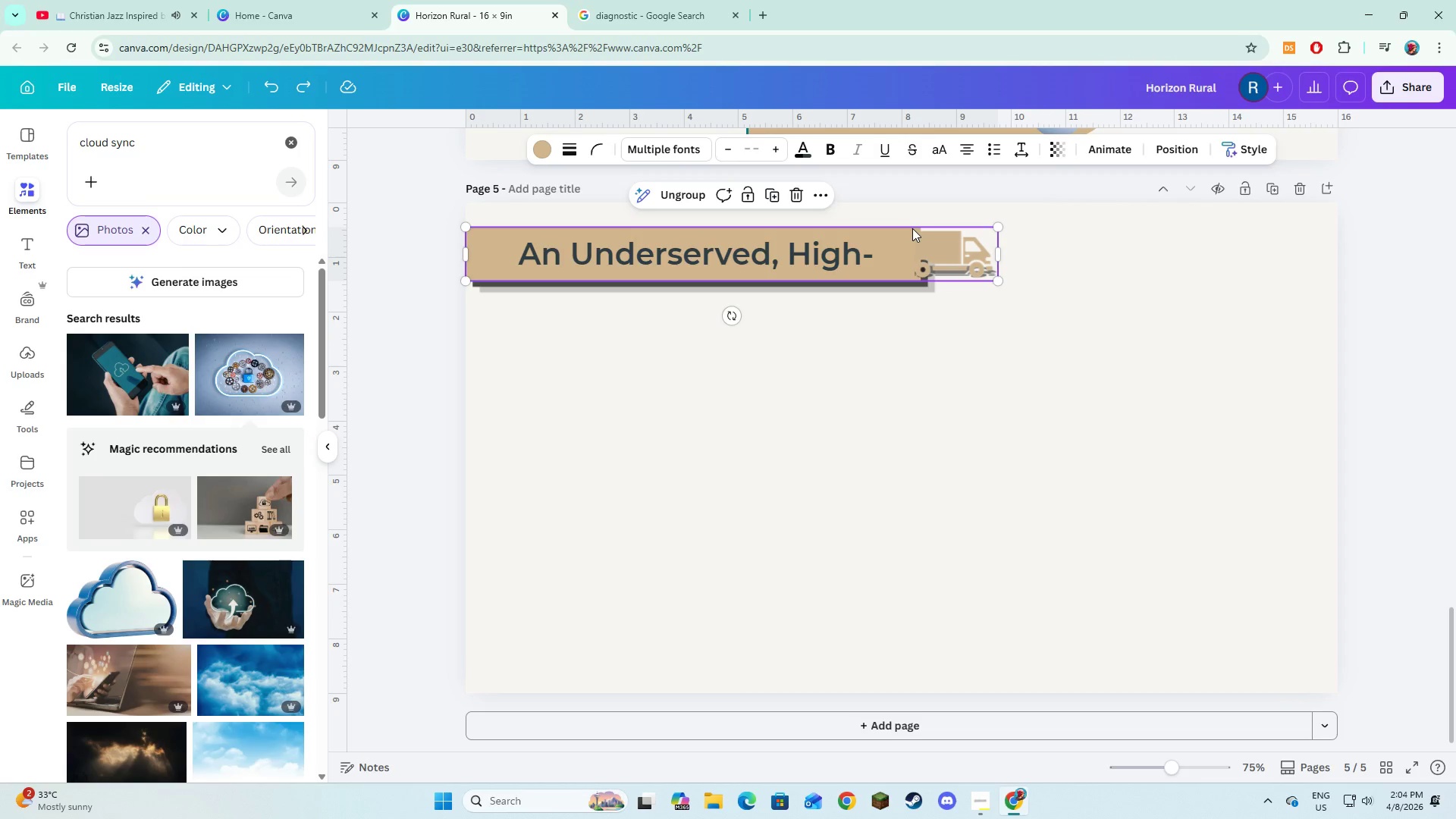 
double_click([912, 229])
 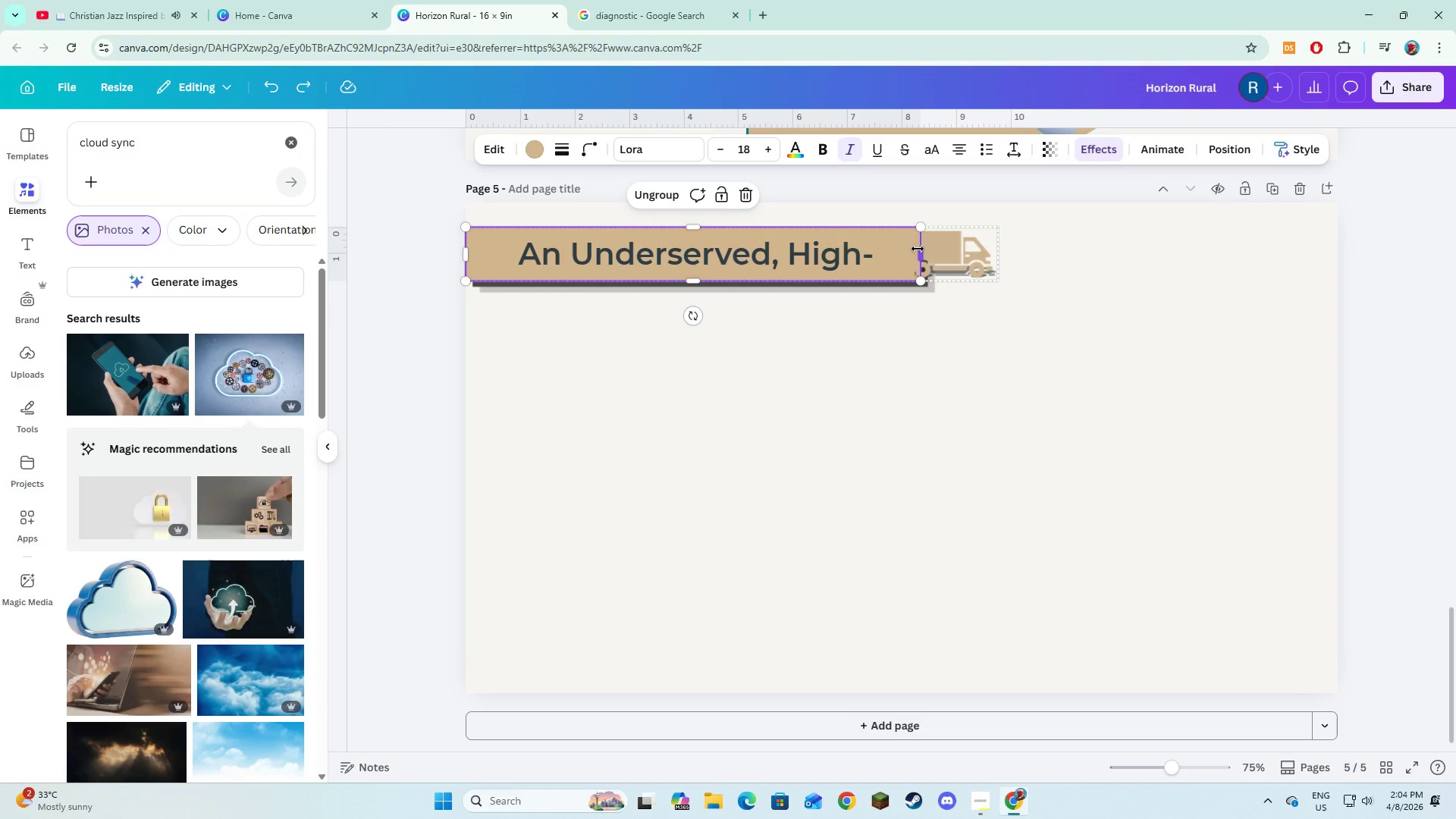 
left_click_drag(start_coordinate=[919, 253], to_coordinate=[1015, 261])
 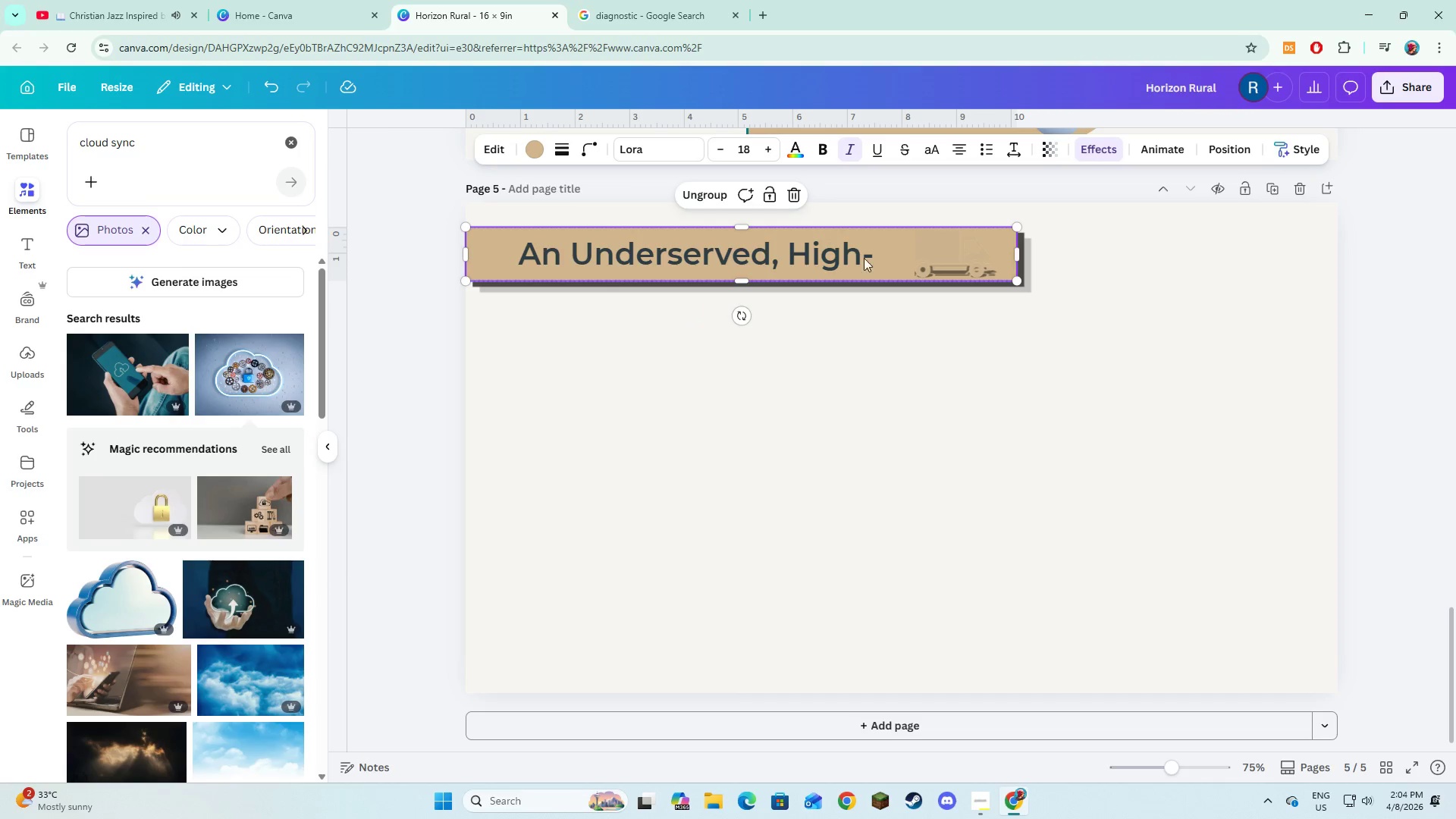 
left_click([857, 257])
 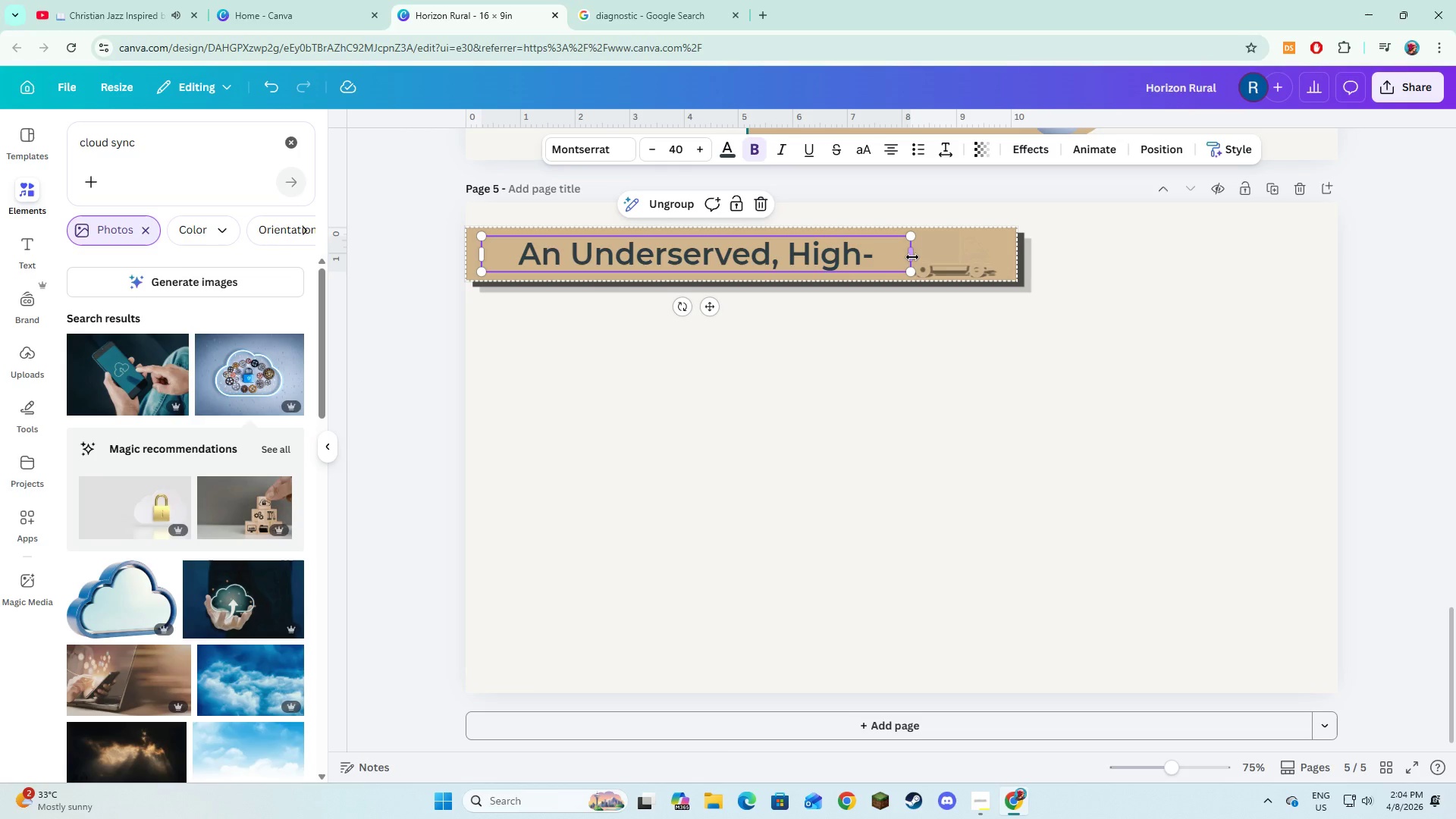 
left_click_drag(start_coordinate=[912, 257], to_coordinate=[1174, 261])
 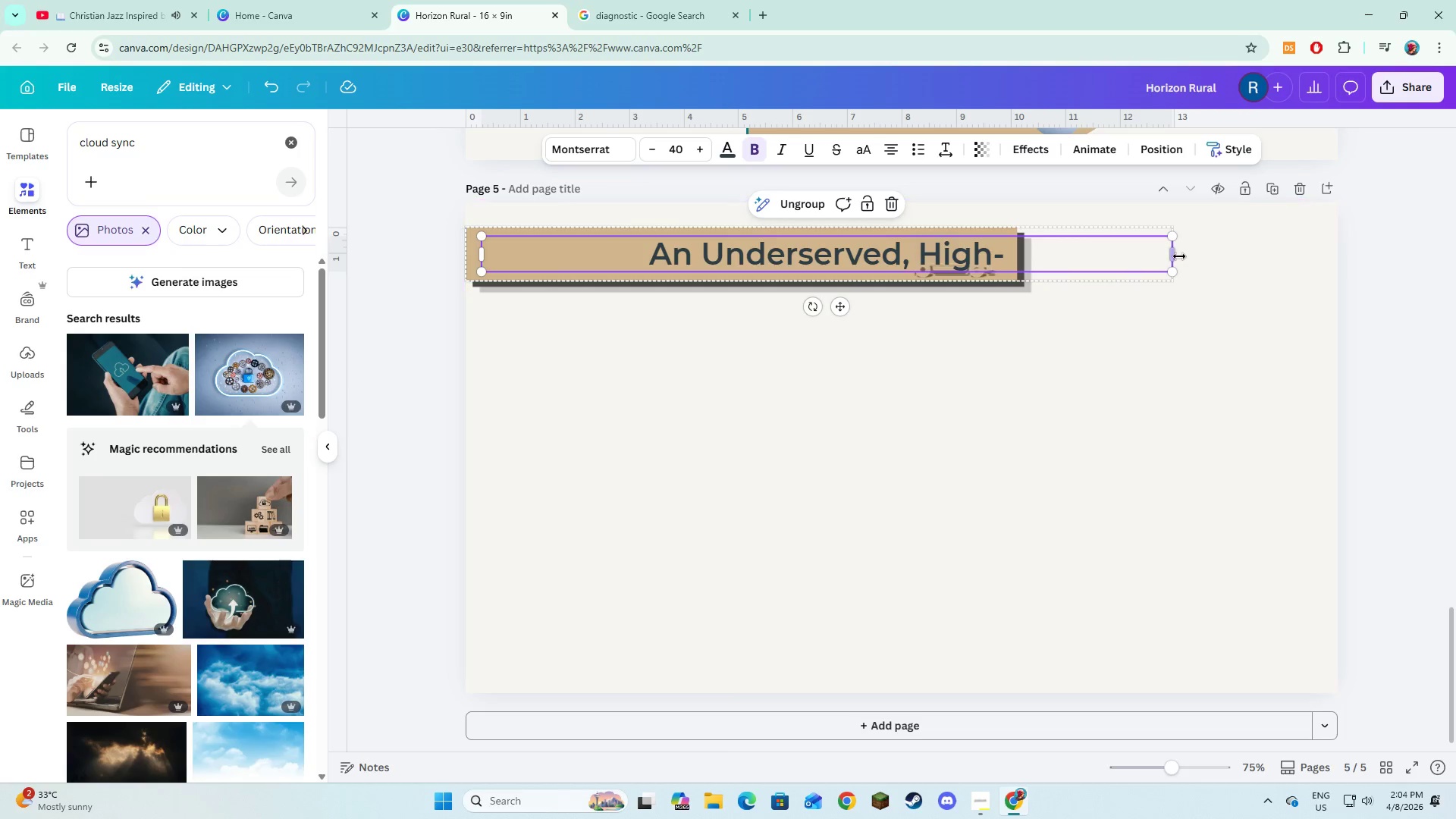 
left_click_drag(start_coordinate=[1175, 256], to_coordinate=[1281, 253])
 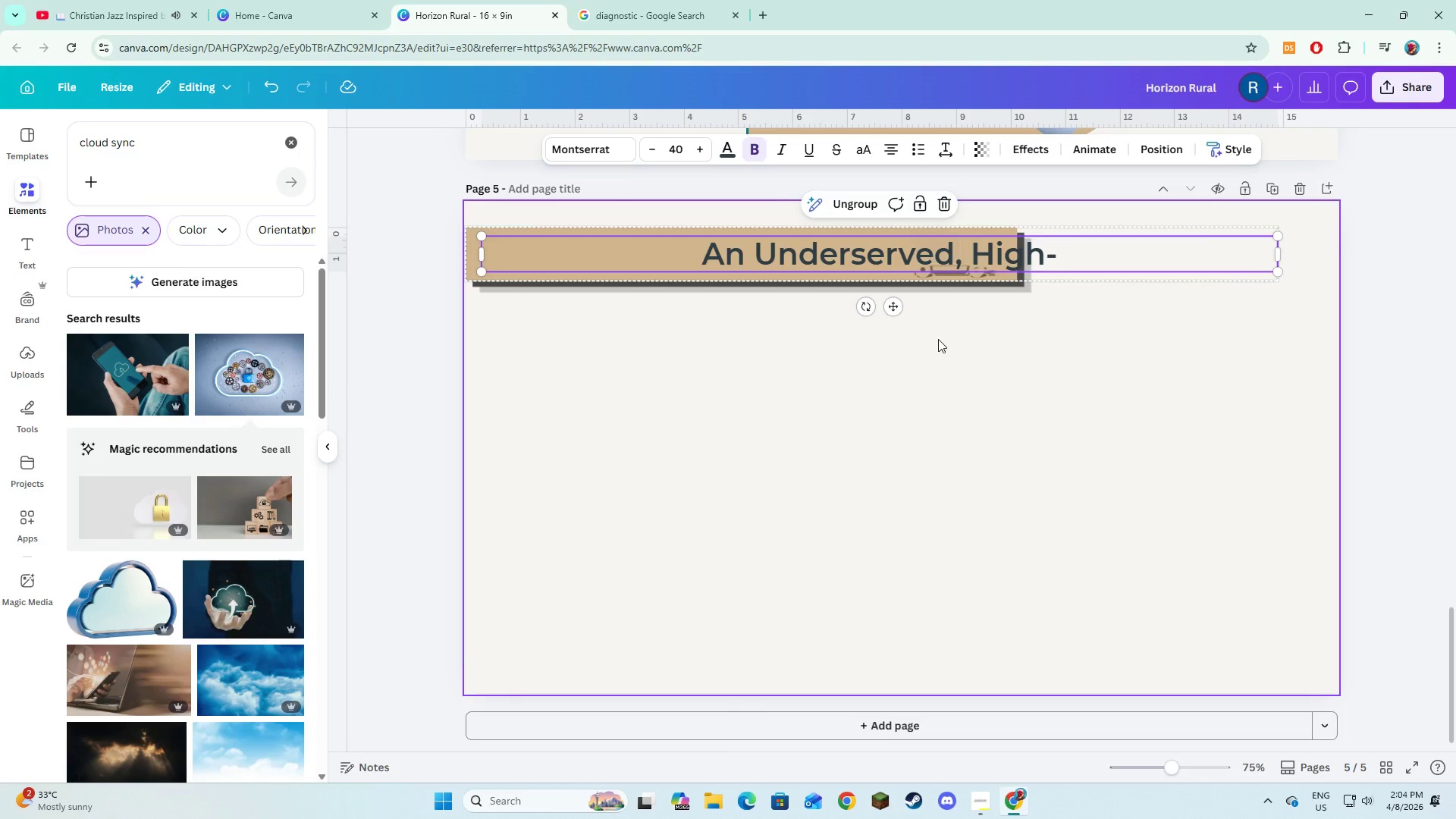 
left_click([938, 339])
 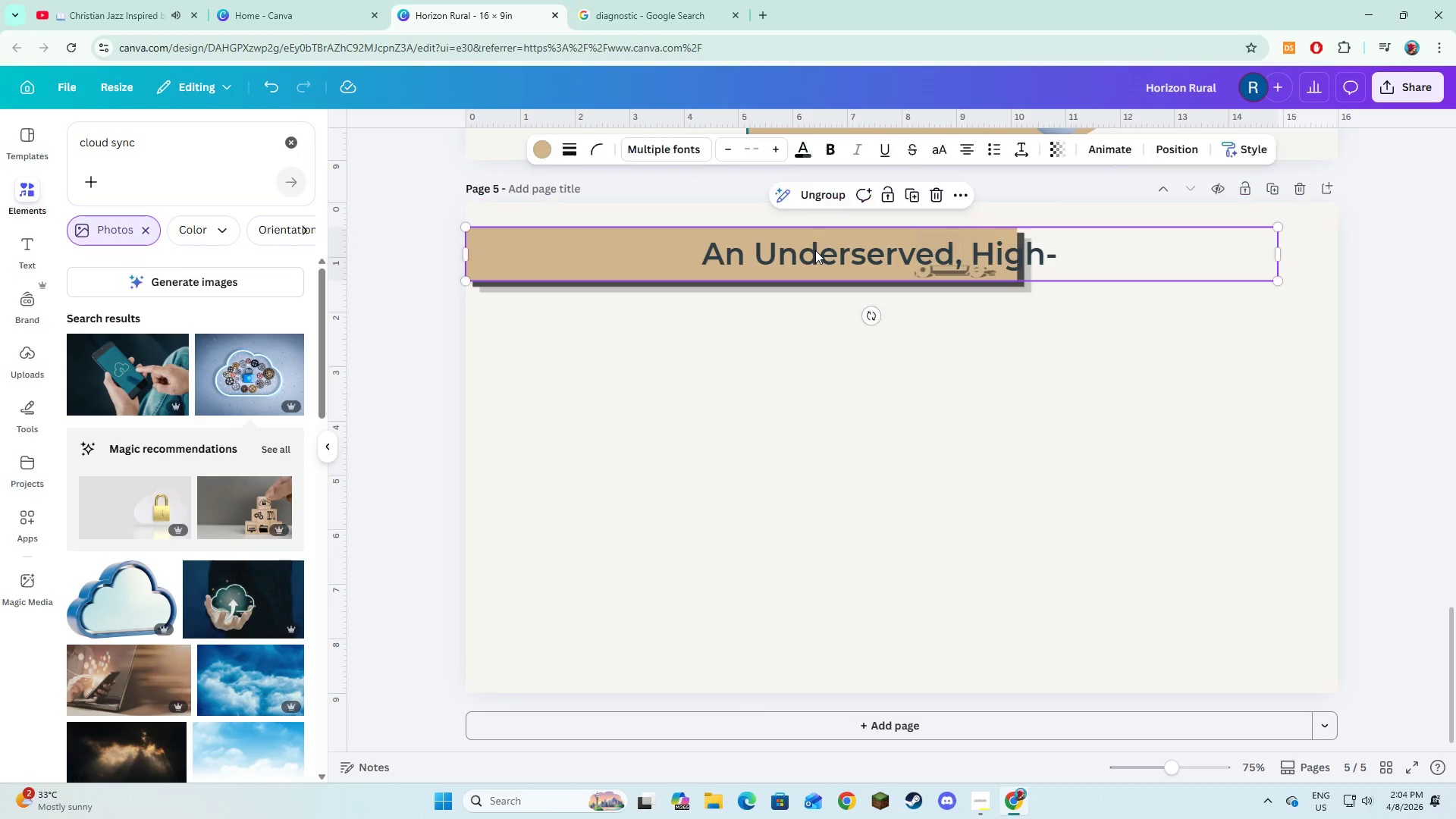 
double_click([815, 250])
 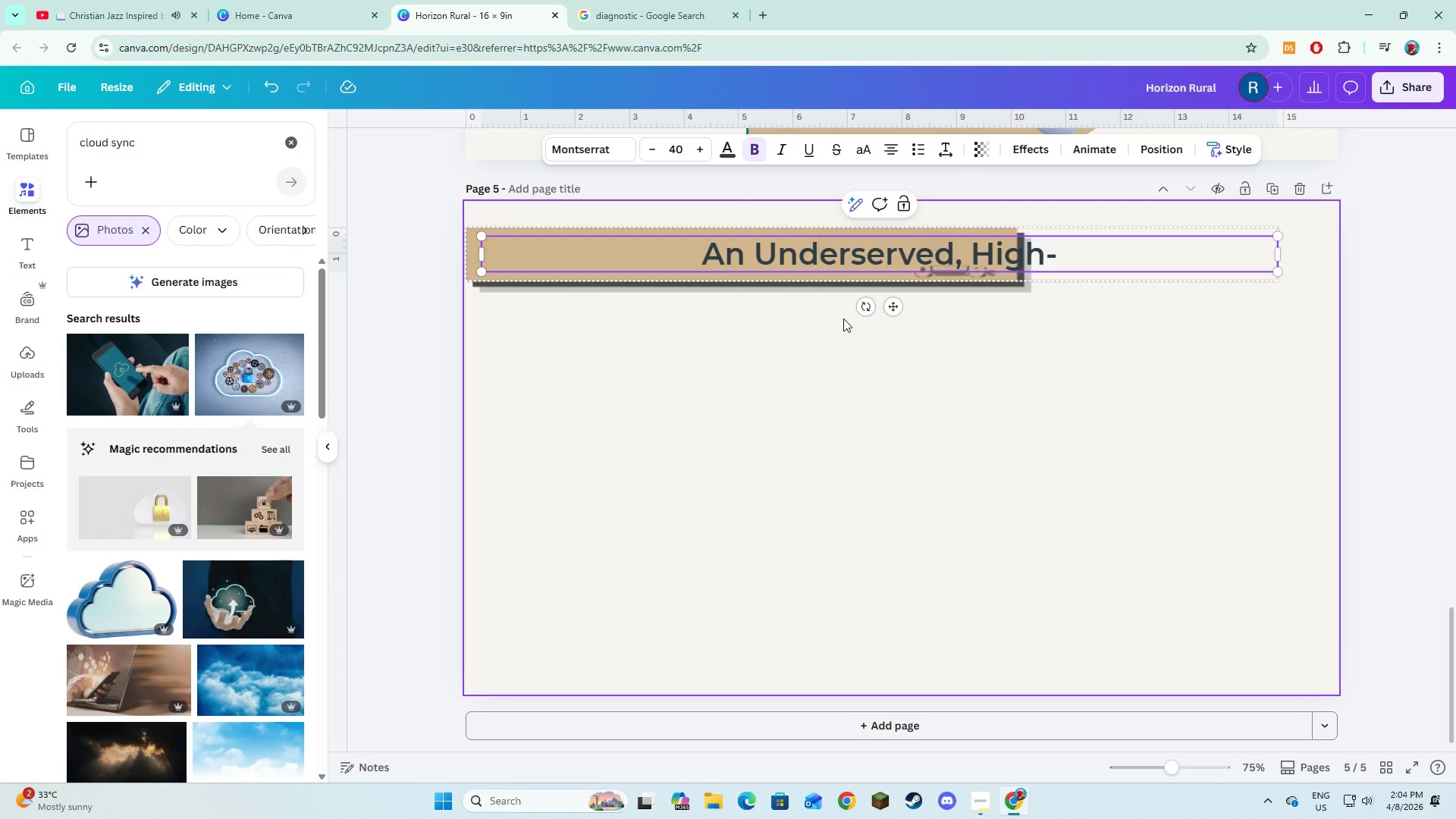 
key(Control+Z)
 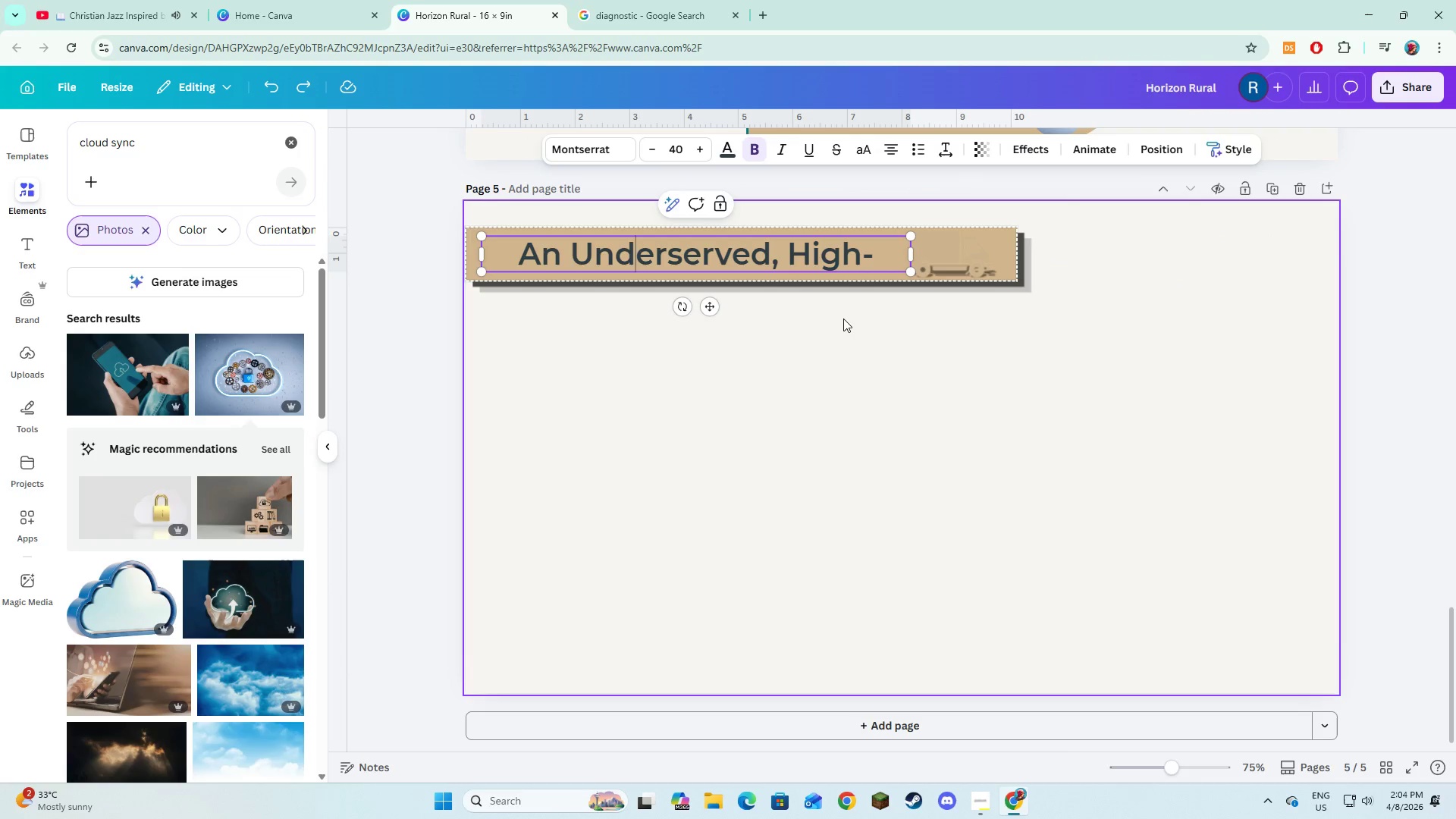 
key(Control+Z)
 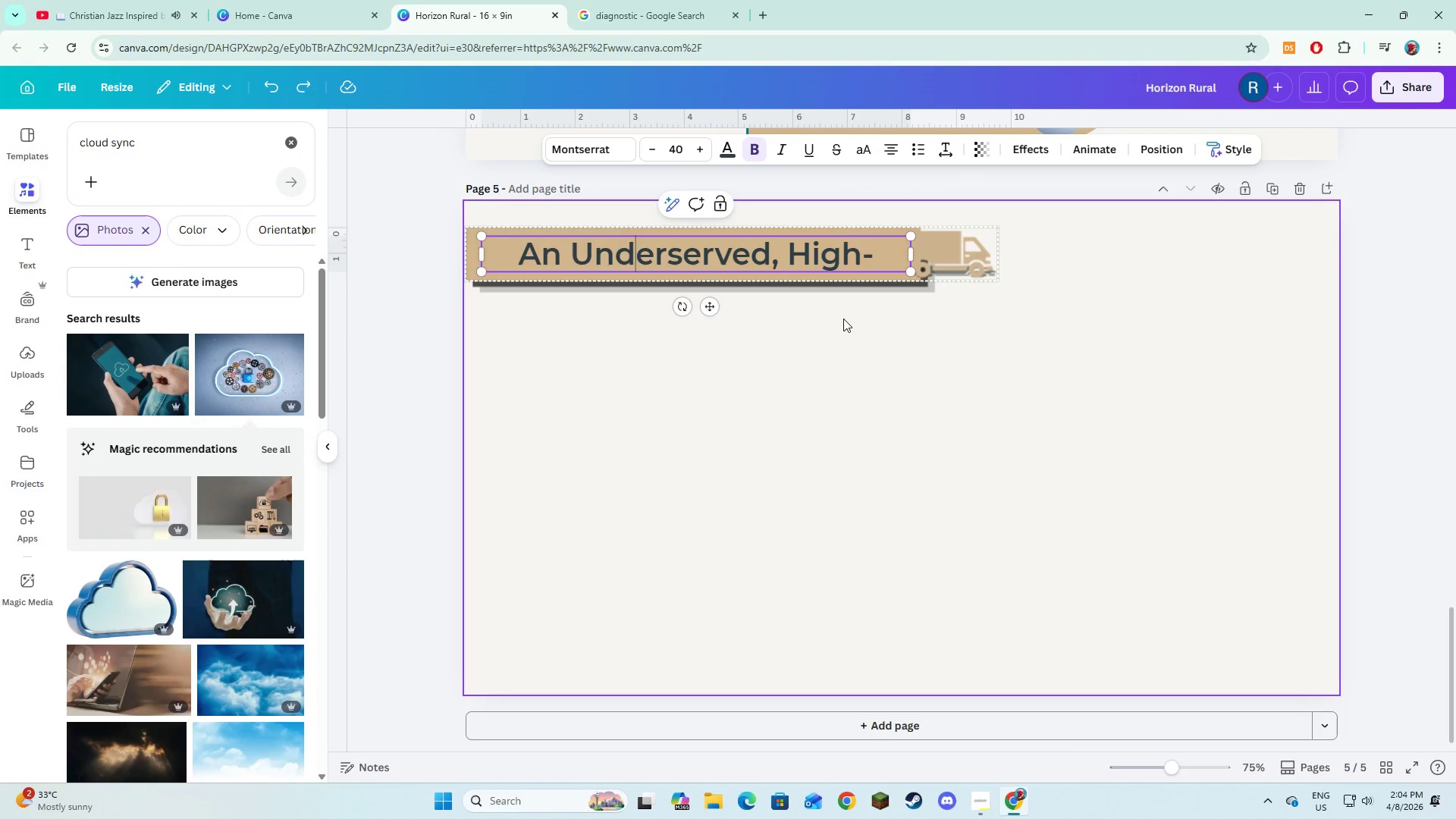 
key(Control+Z)
 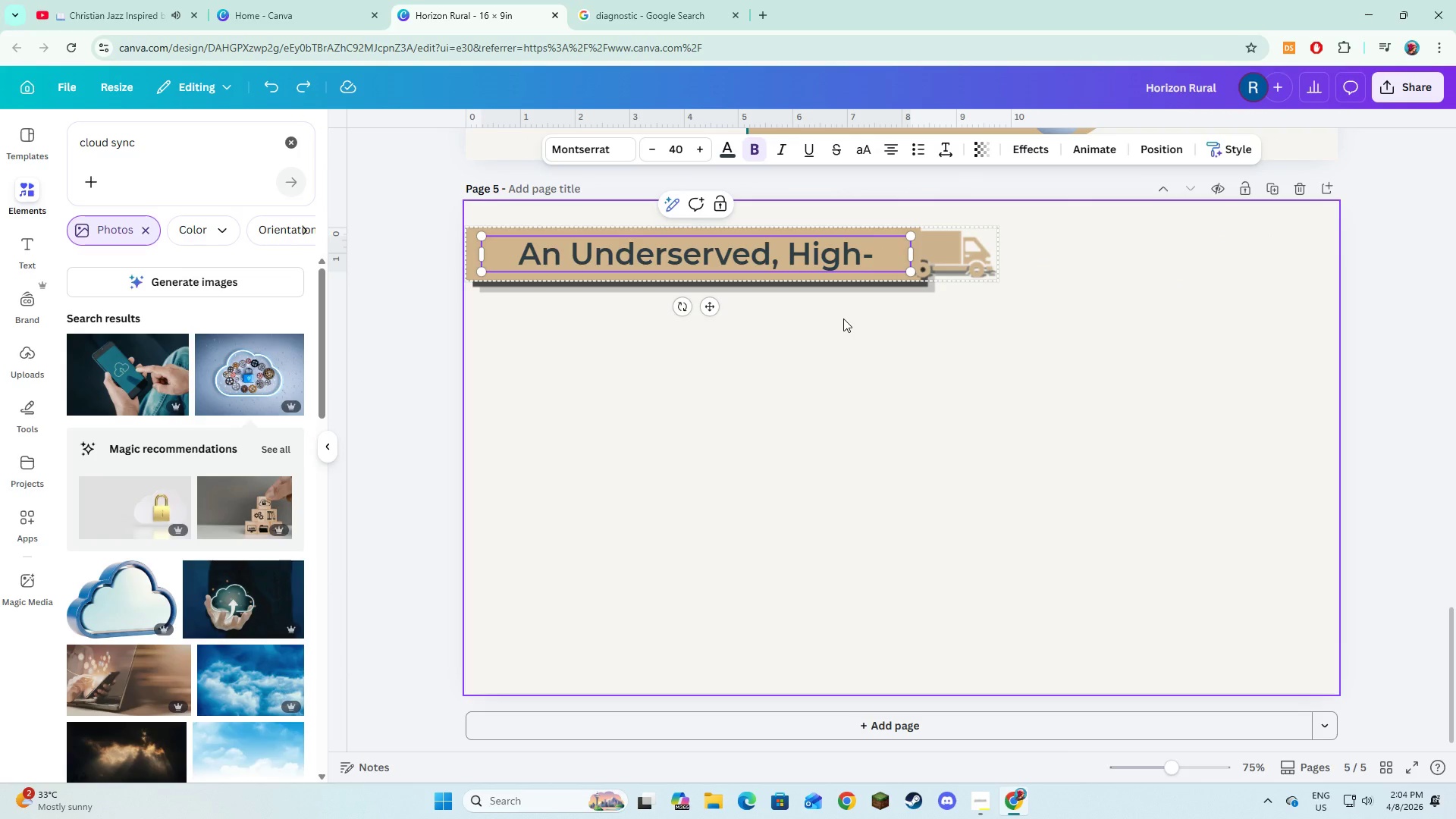 
key(Control+Z)
 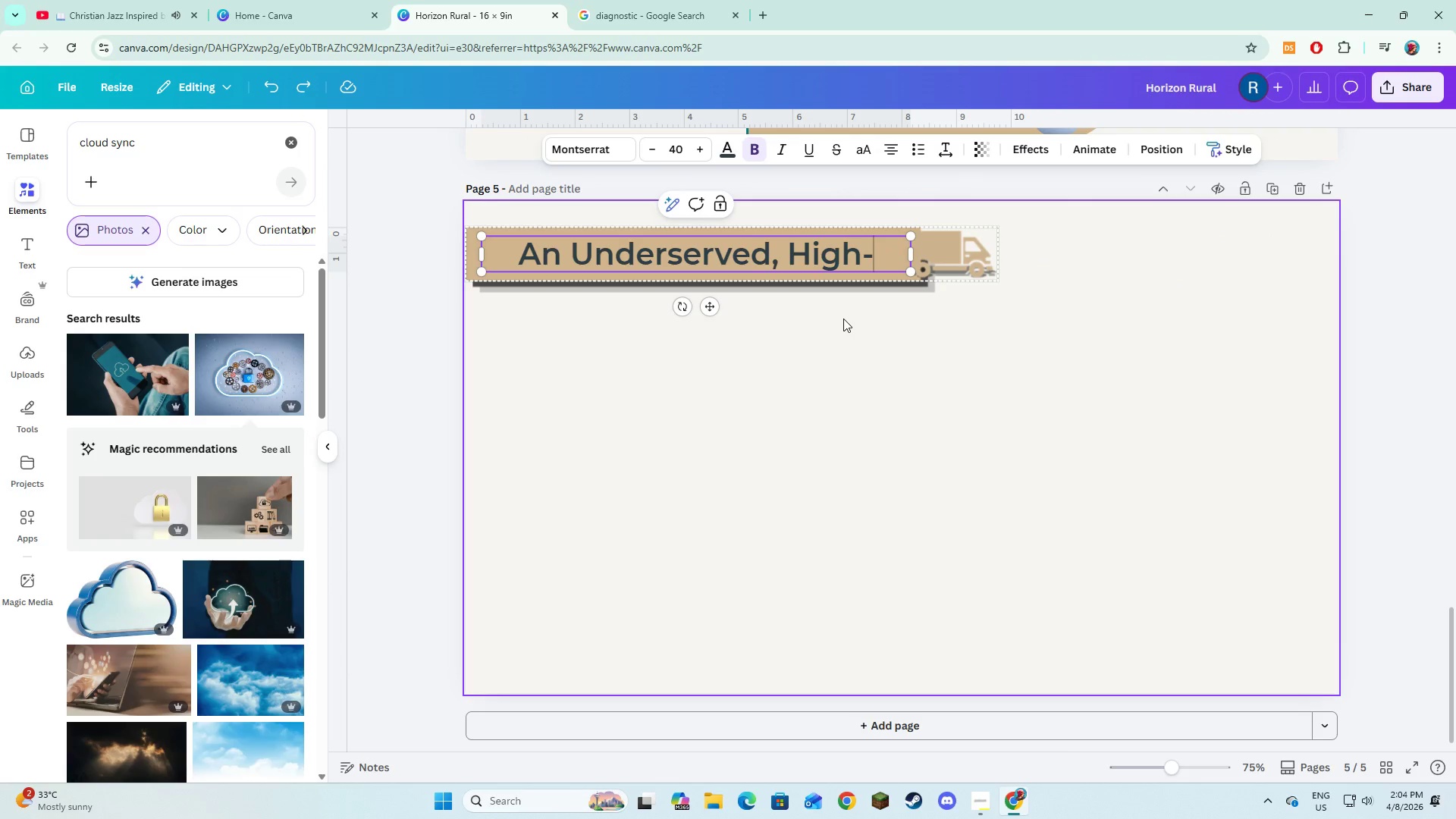 
key(Control+Z)
 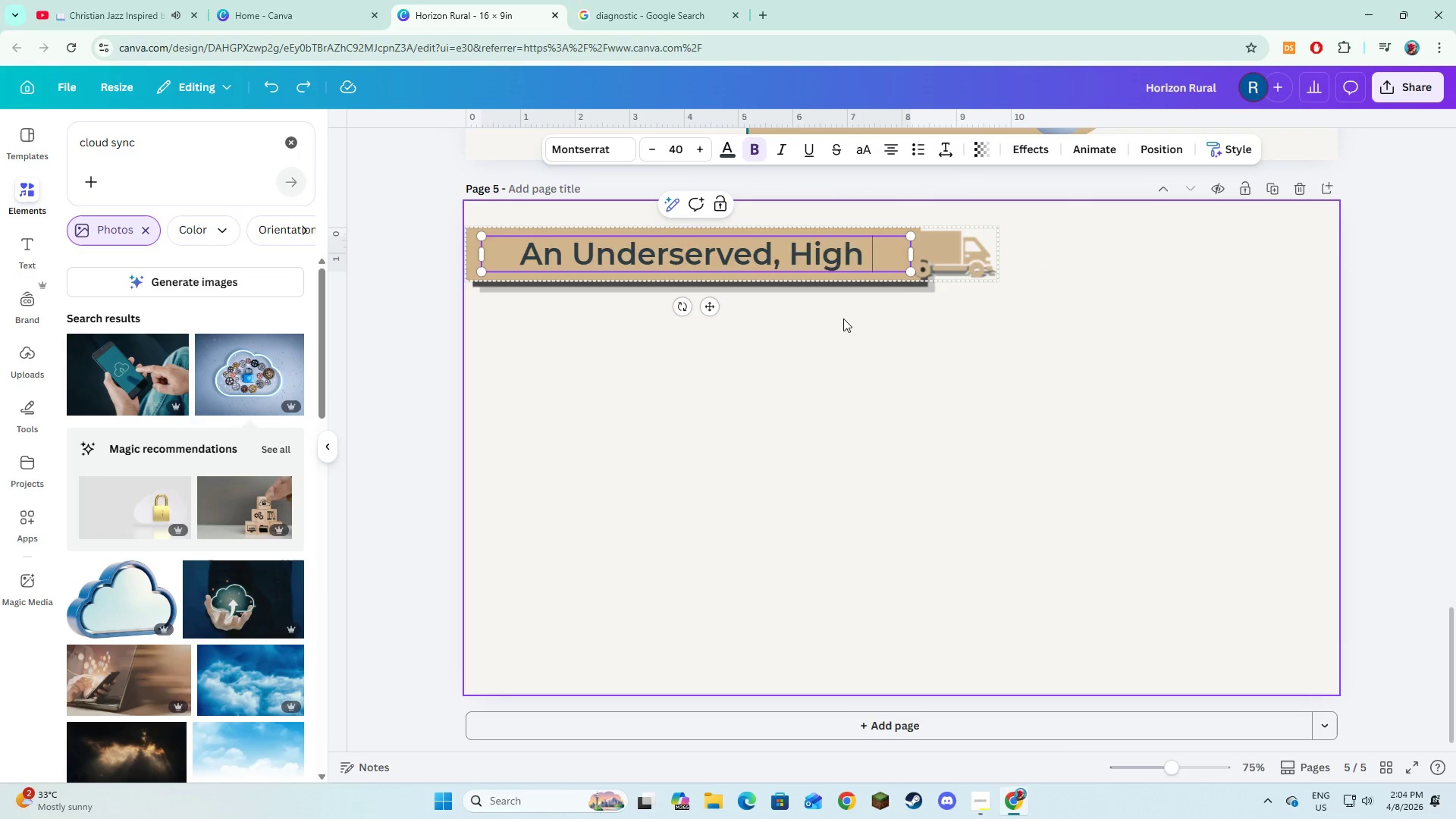 
key(Control+Z)
 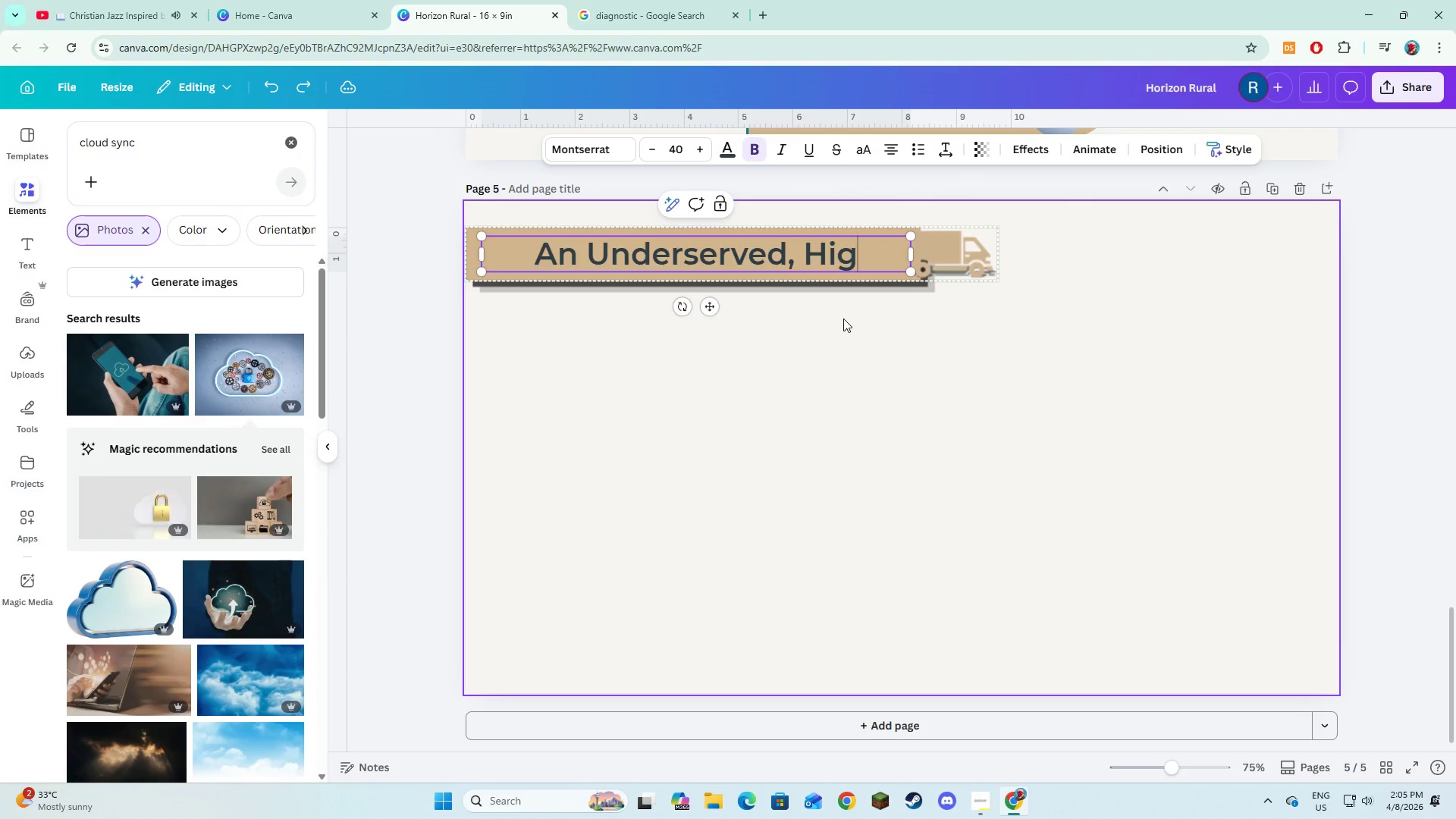 
key(Control+Z)
 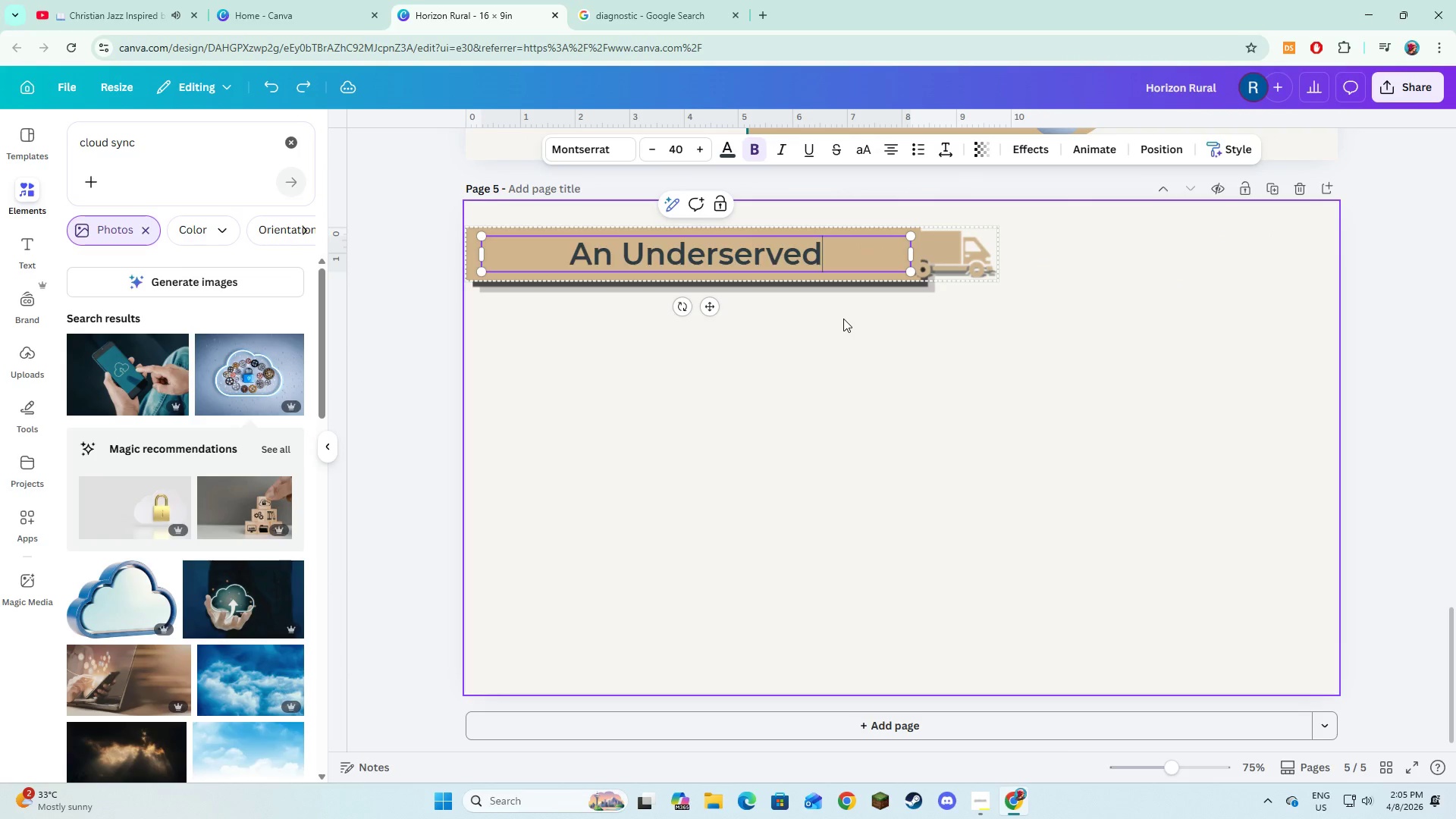 
key(Control+Z)
 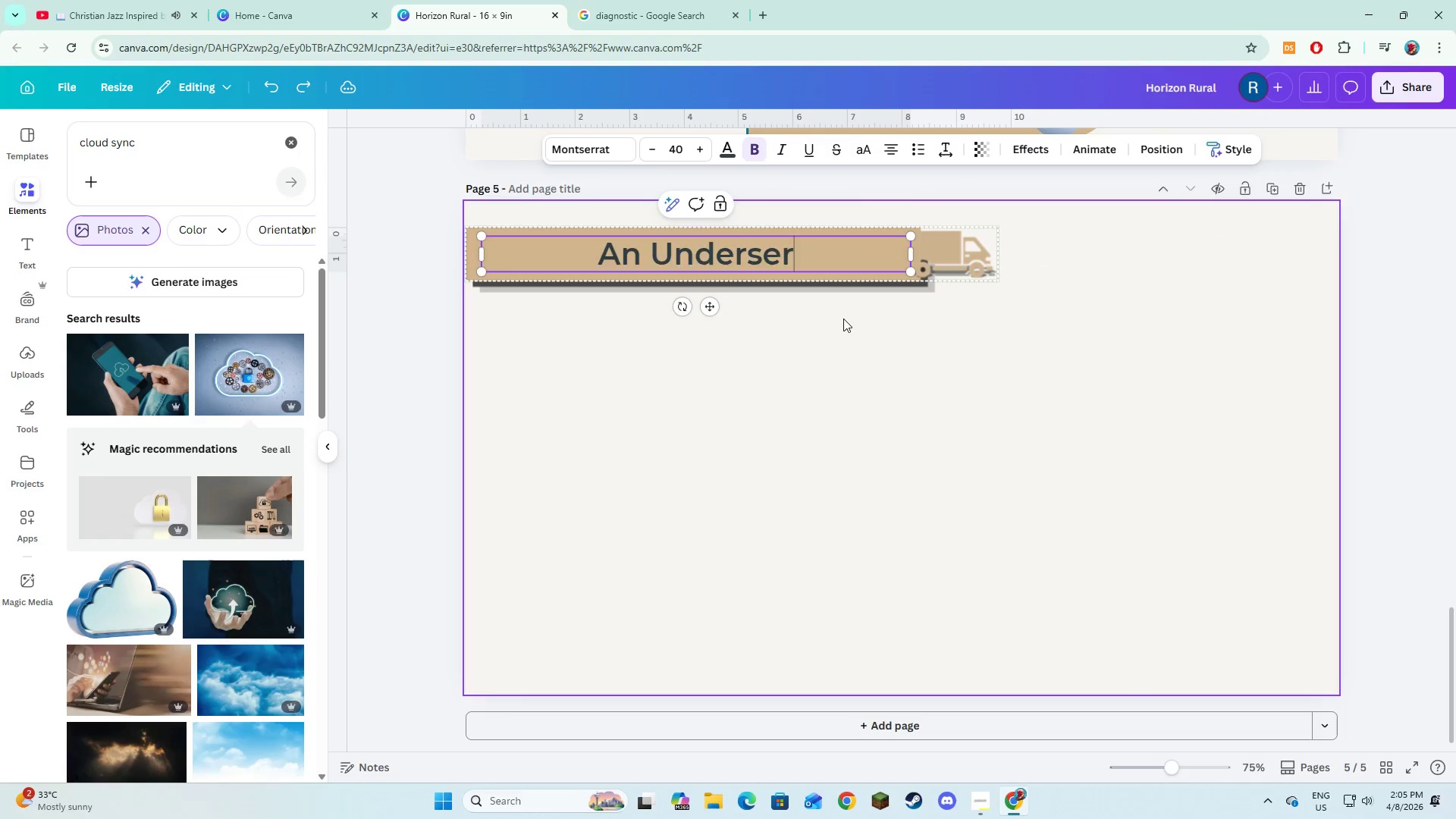 
key(Control+Z)
 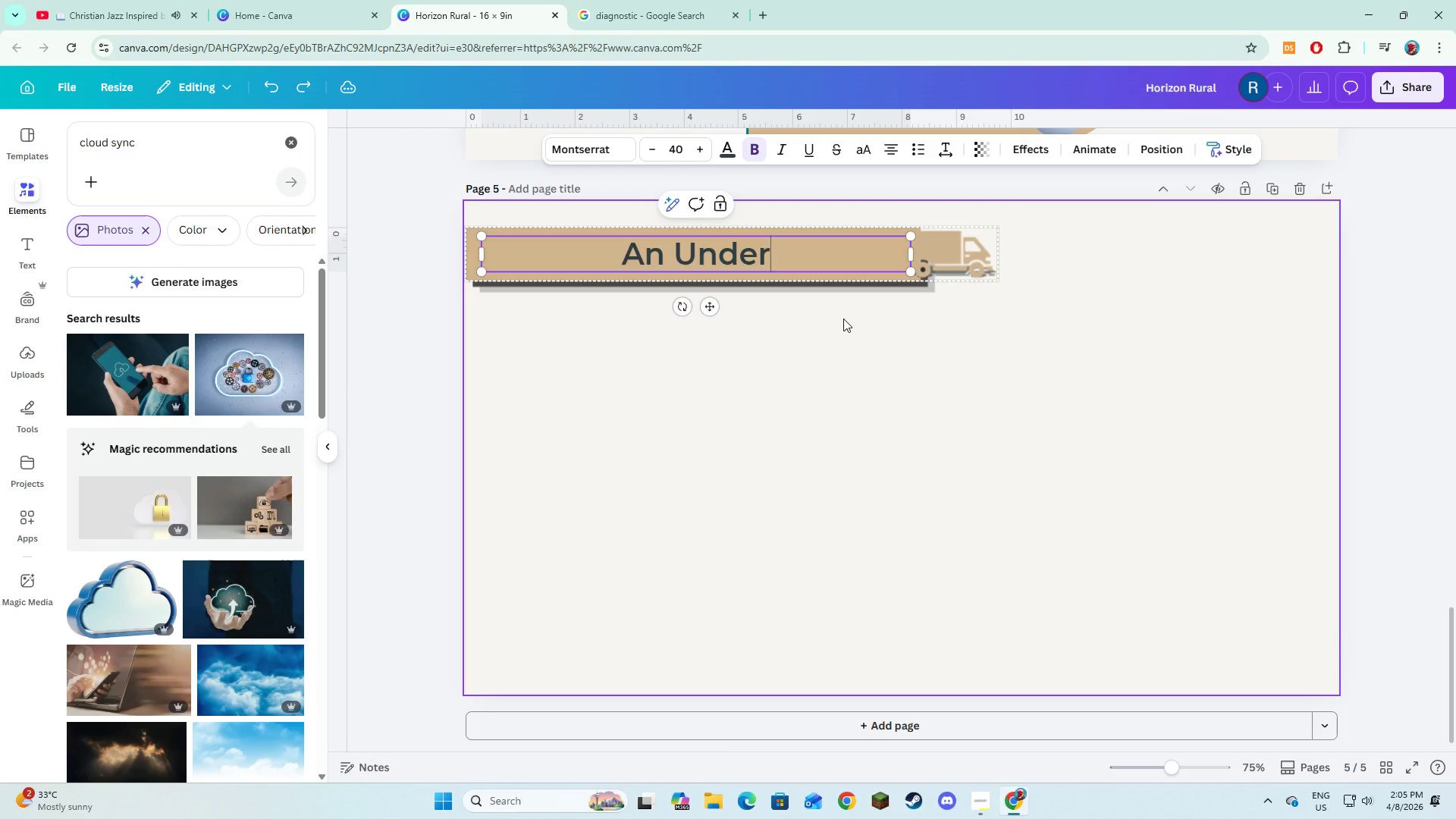 
key(Control+Z)
 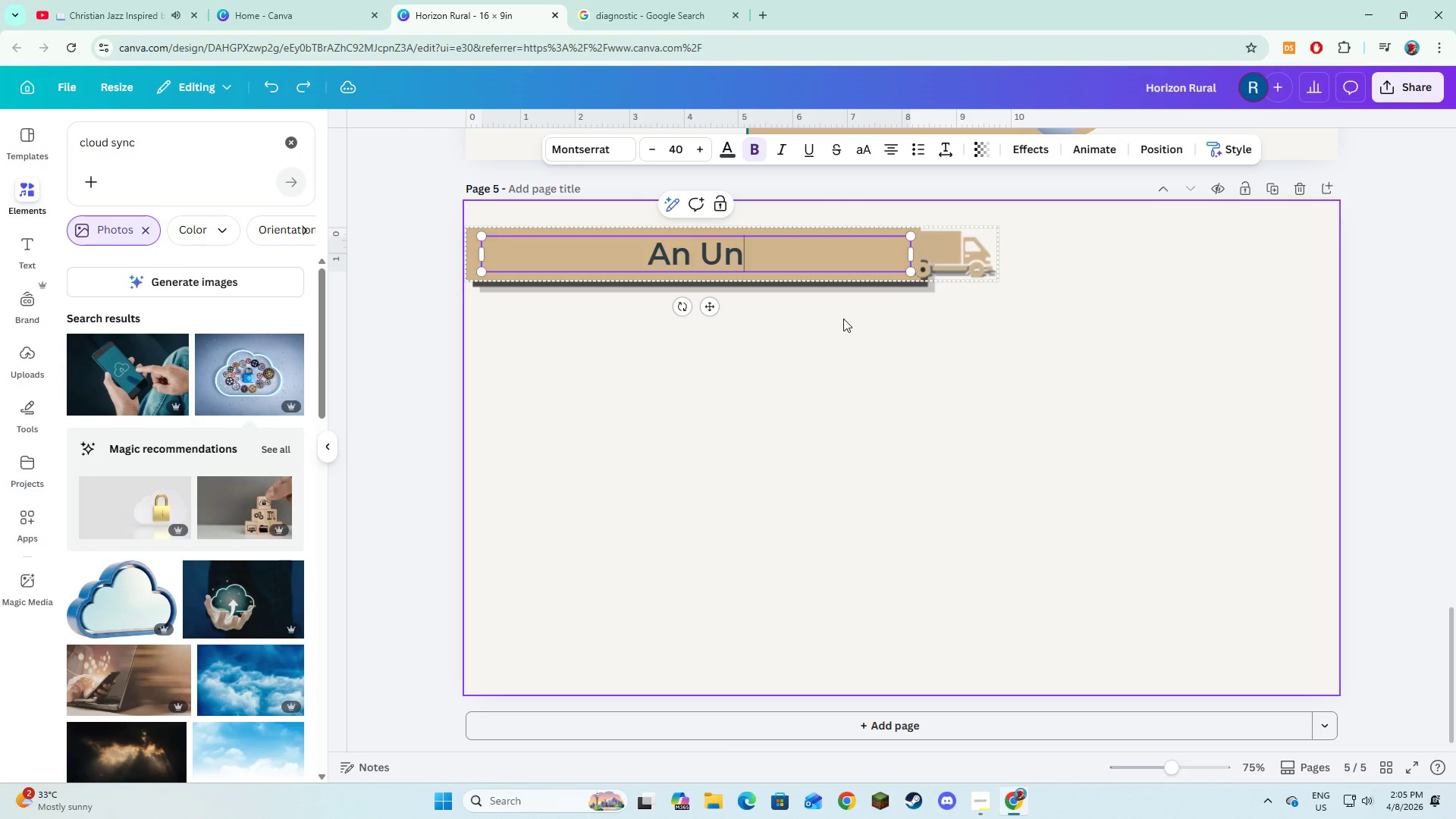 
key(Control+Z)
 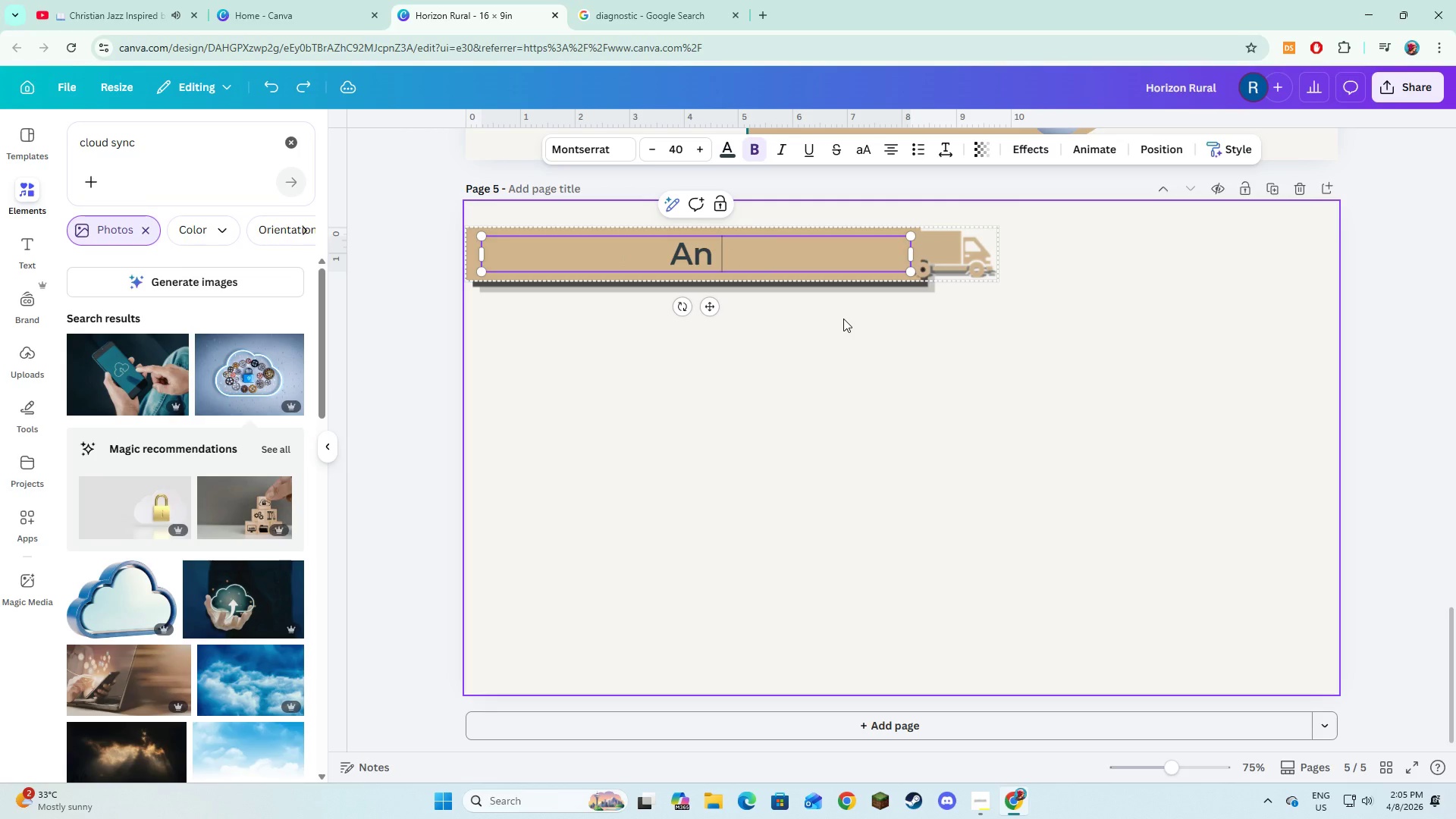 
key(Control+Z)
 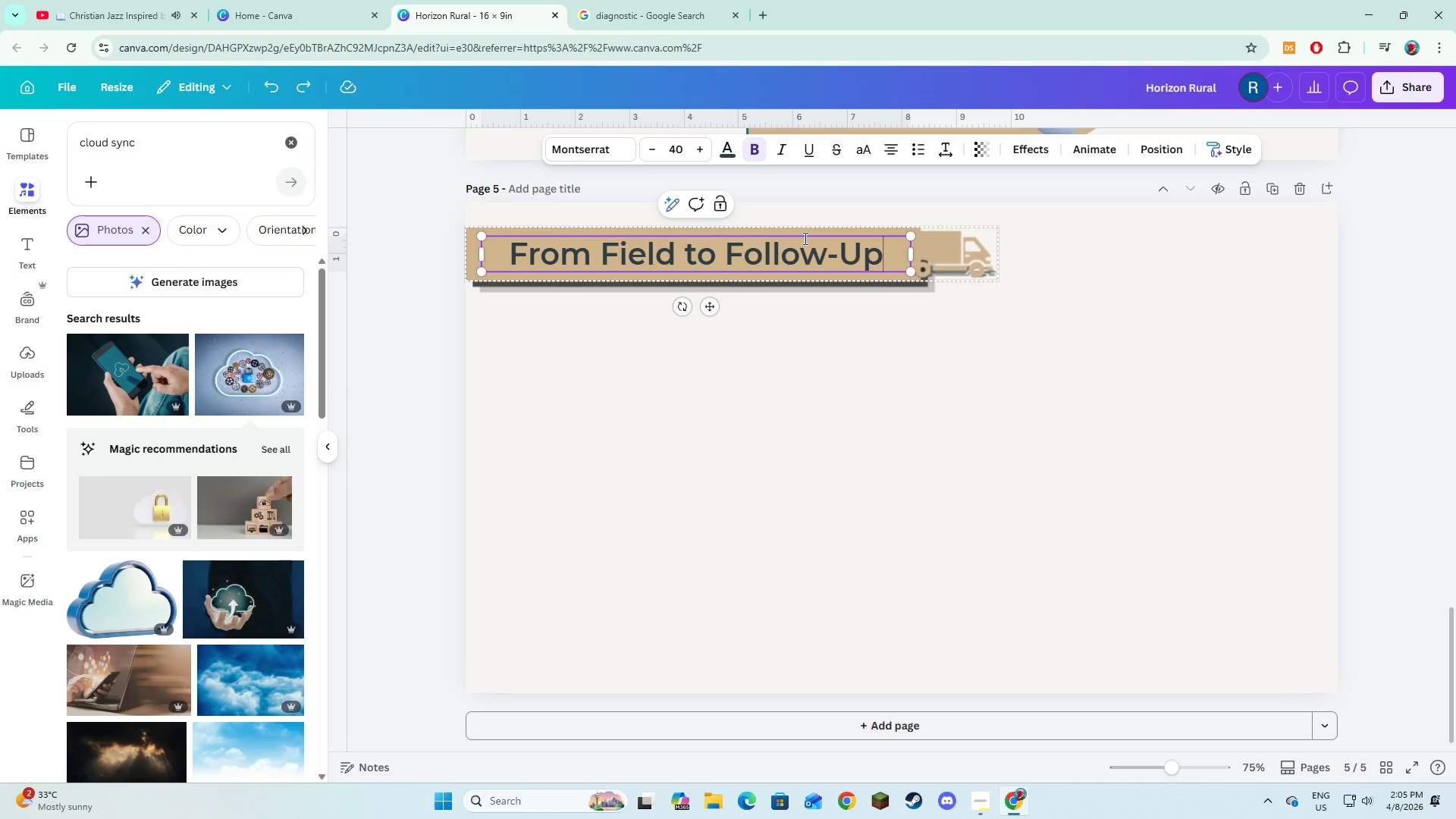 
left_click([804, 238])
 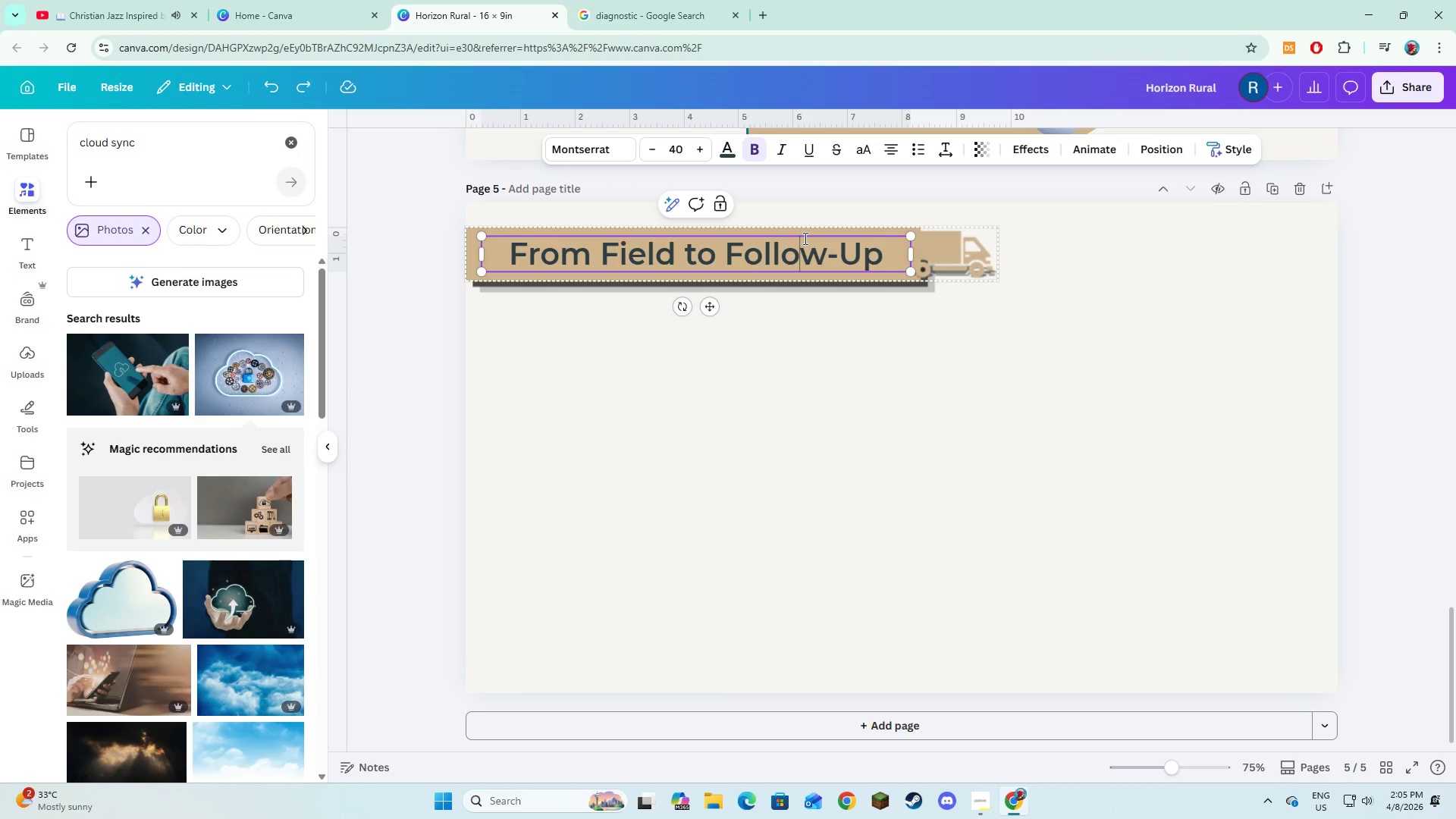 
key(Control+A)
 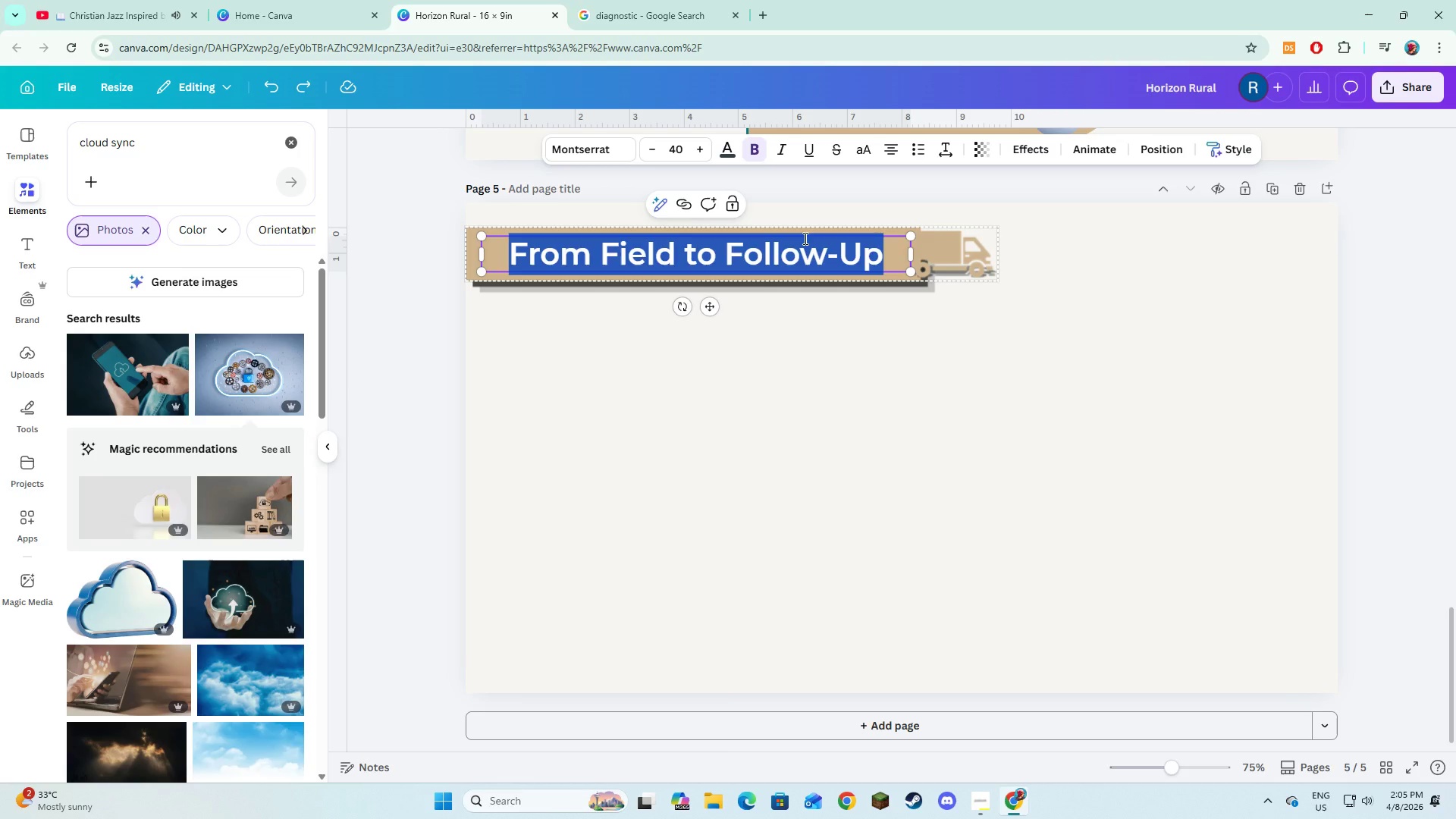 
type(An Underserved, Hih)
key(Backspace)
type(gh )
key(Backspace)
type(-Impact Market)
 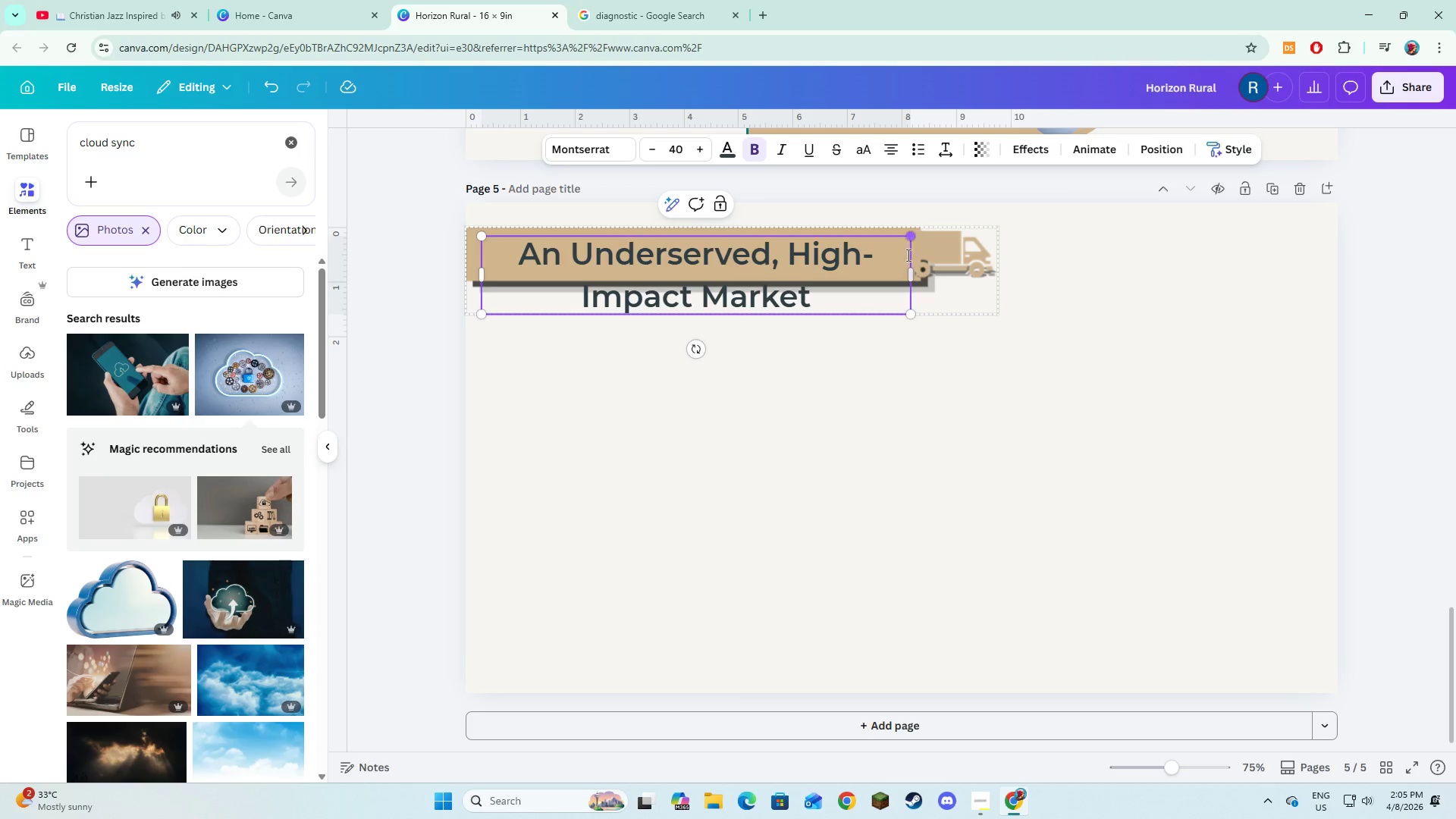 
left_click_drag(start_coordinate=[912, 275], to_coordinate=[1134, 260])
 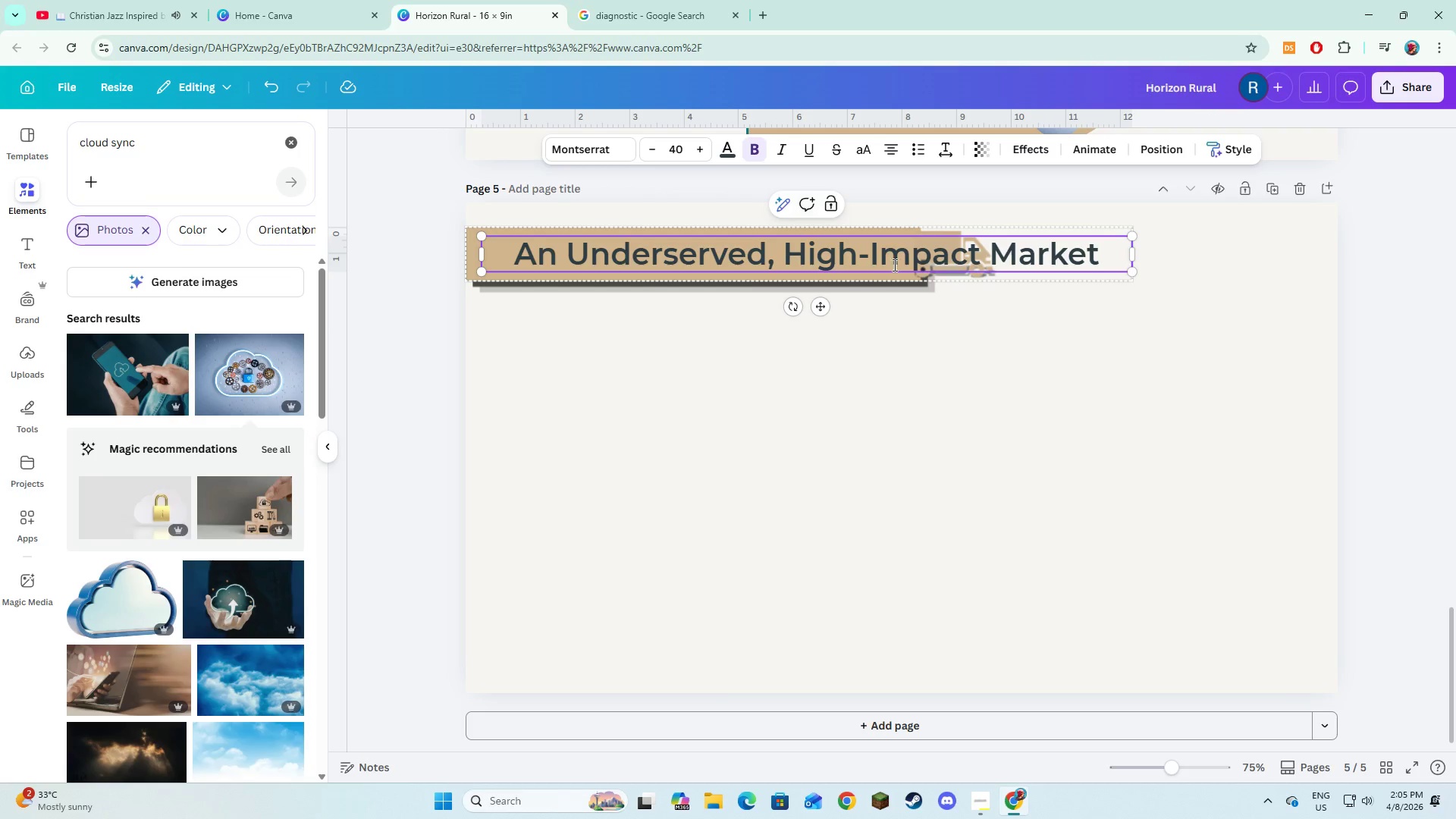 
left_click([896, 286])
 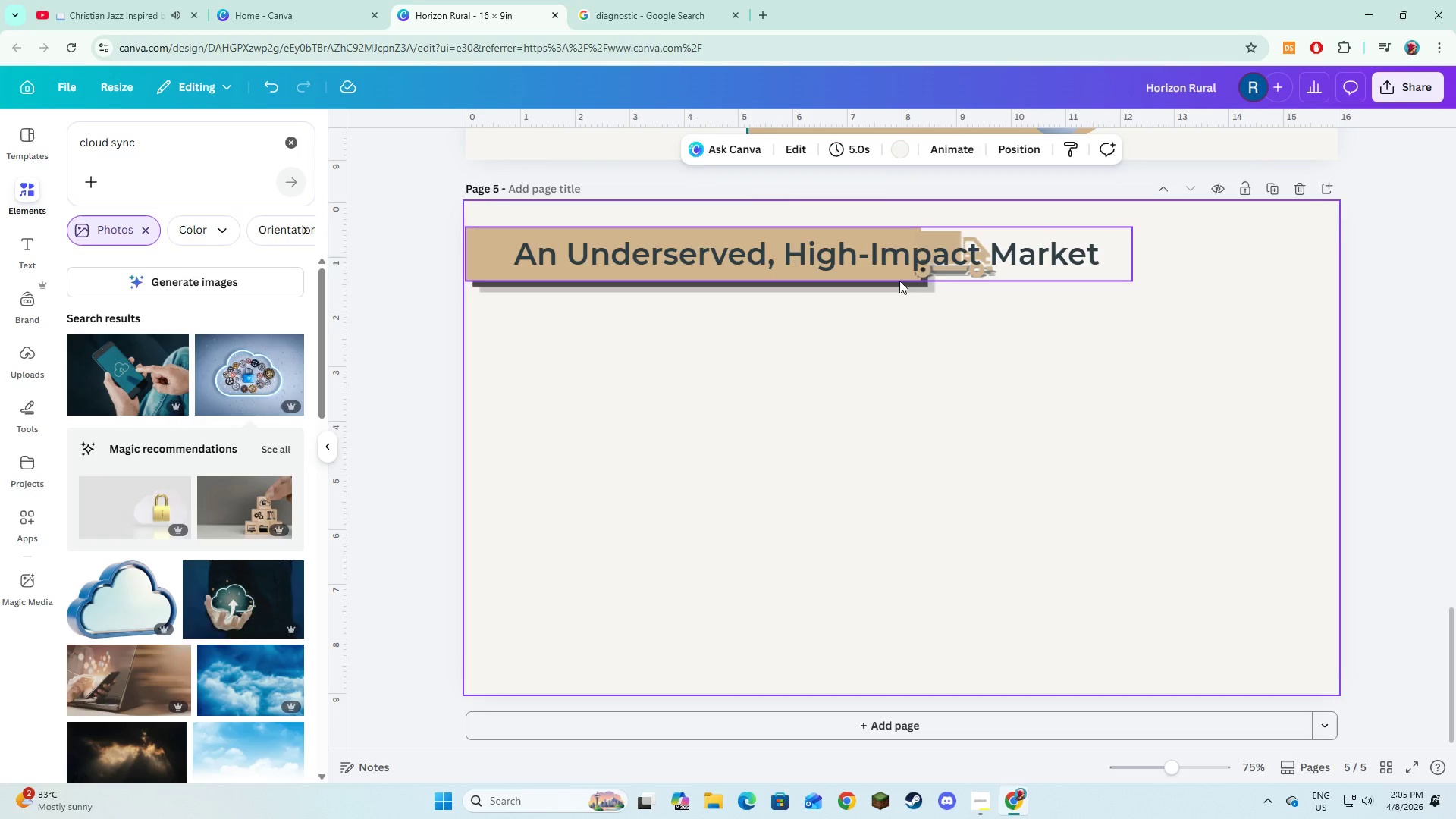 
left_click([899, 281])
 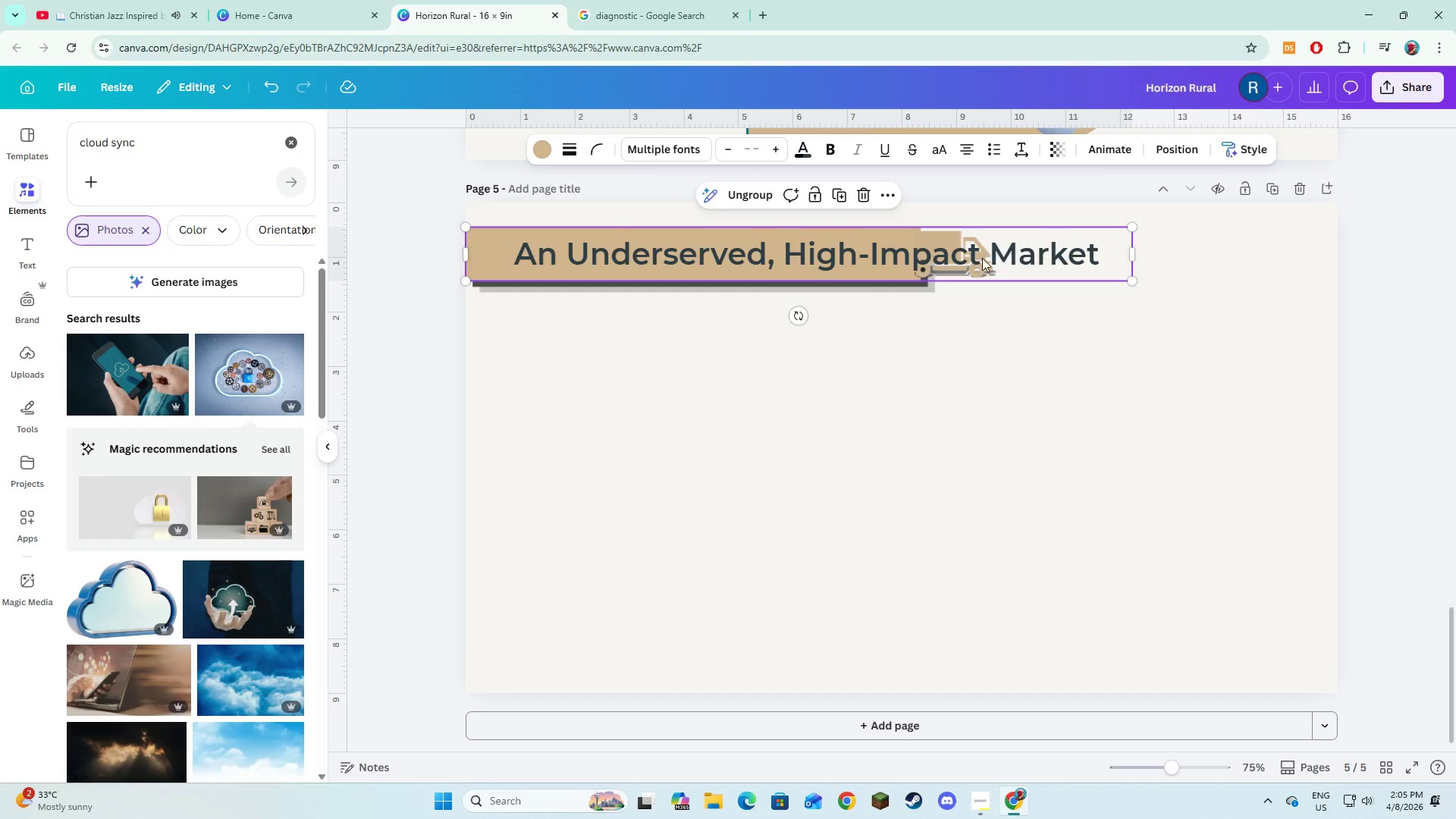 
left_click([915, 287])
 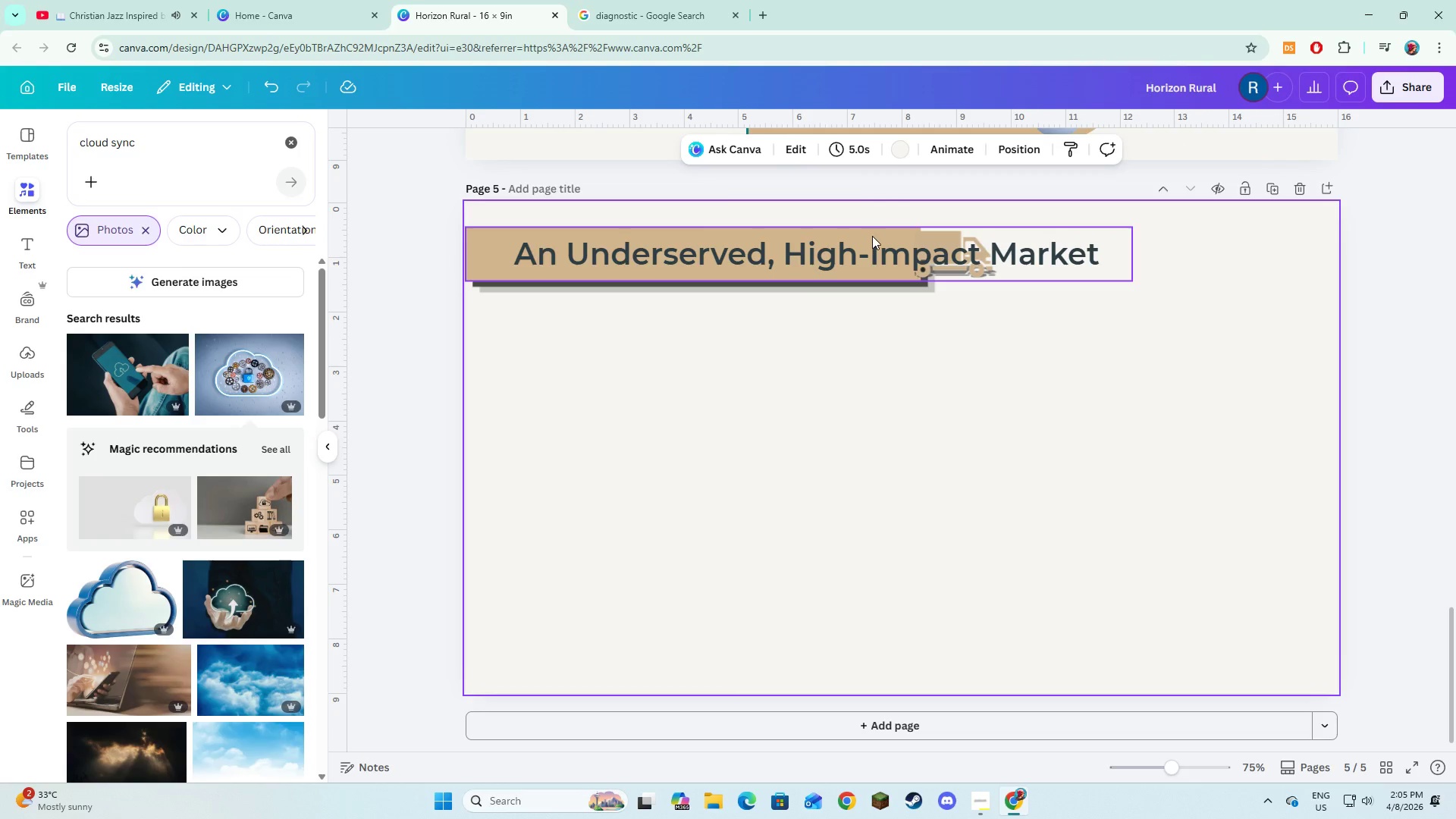 
left_click([872, 236])
 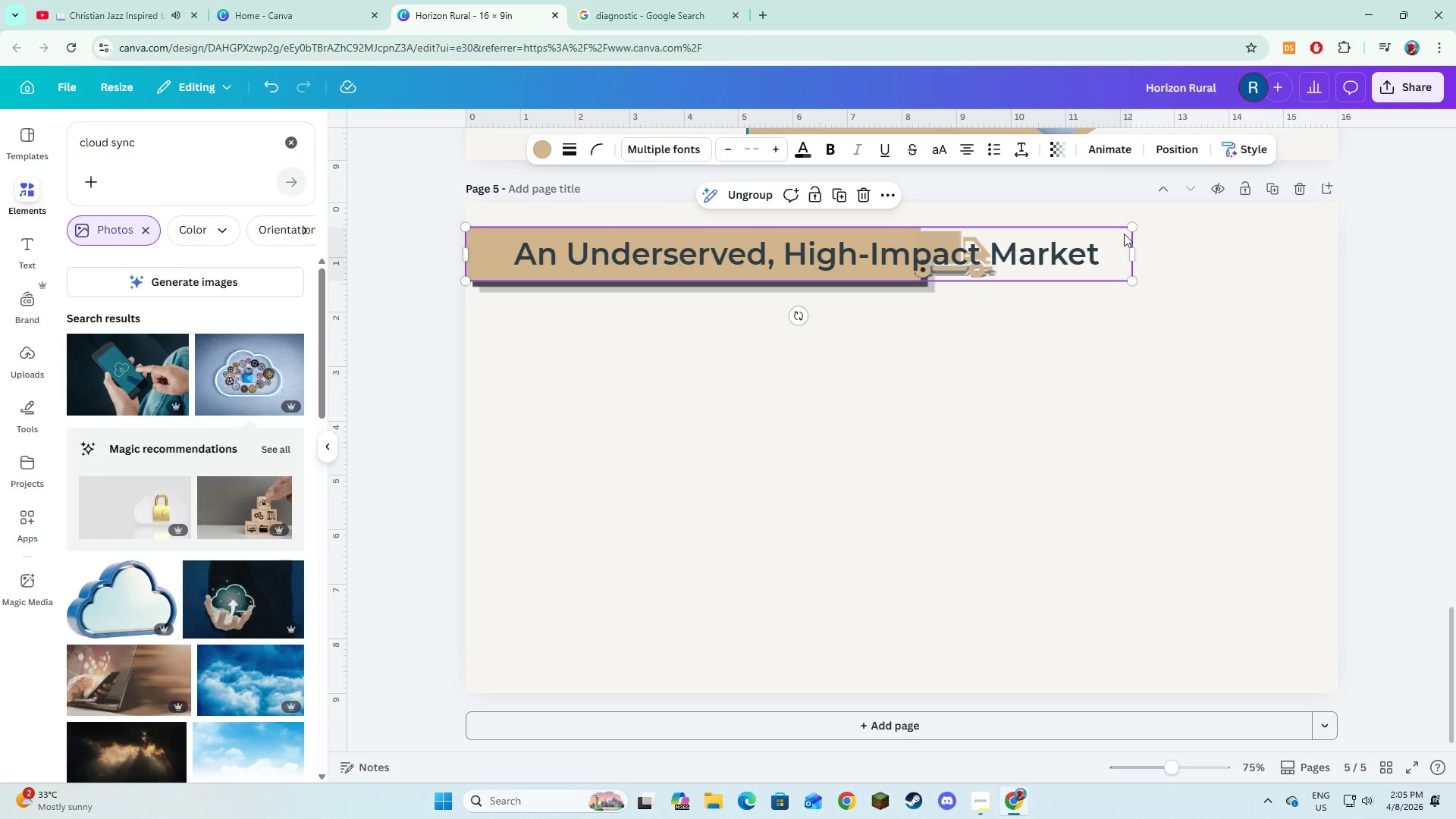 
left_click_drag(start_coordinate=[1128, 228], to_coordinate=[1110, 240])
 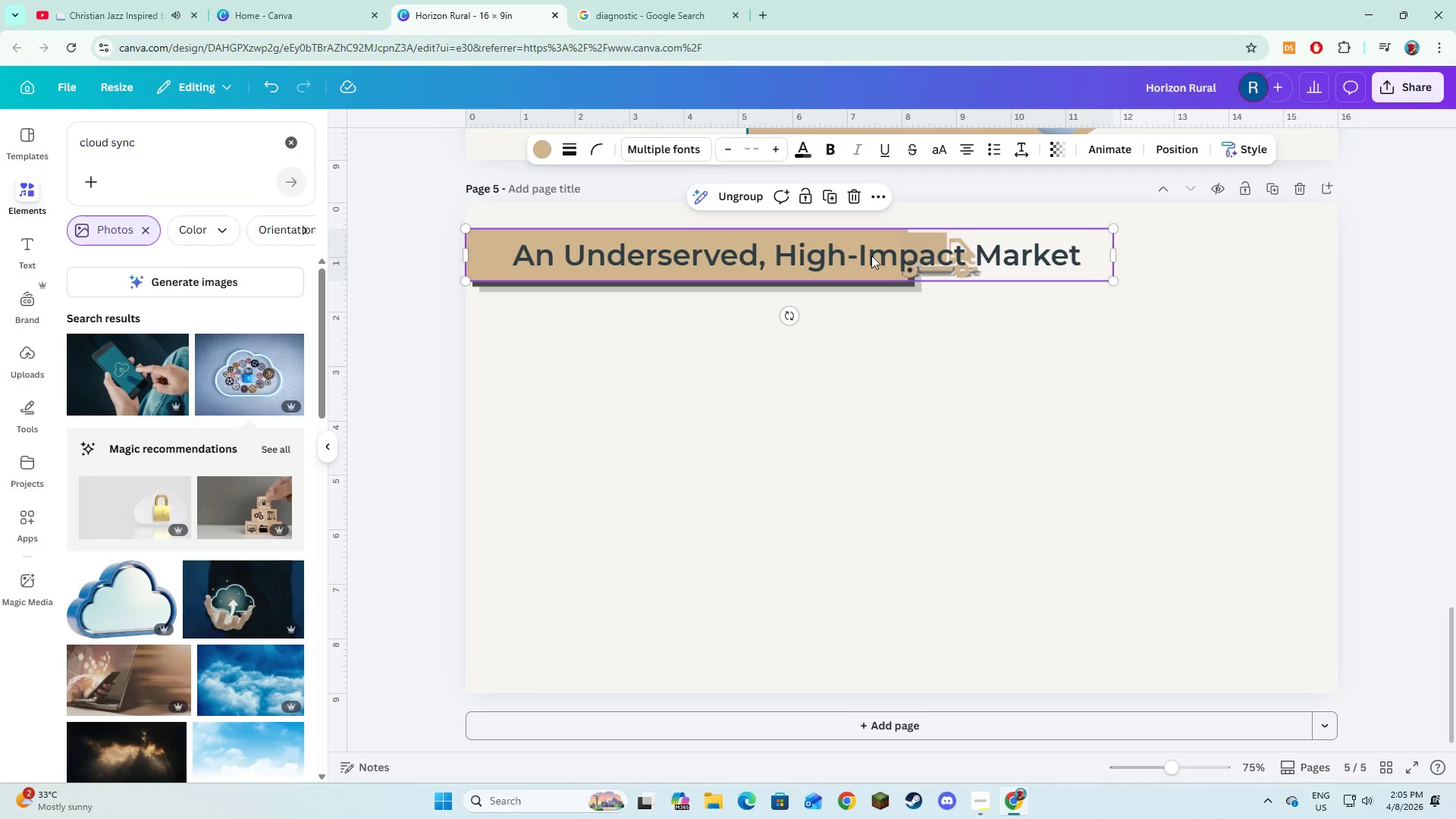 
double_click([871, 256])
 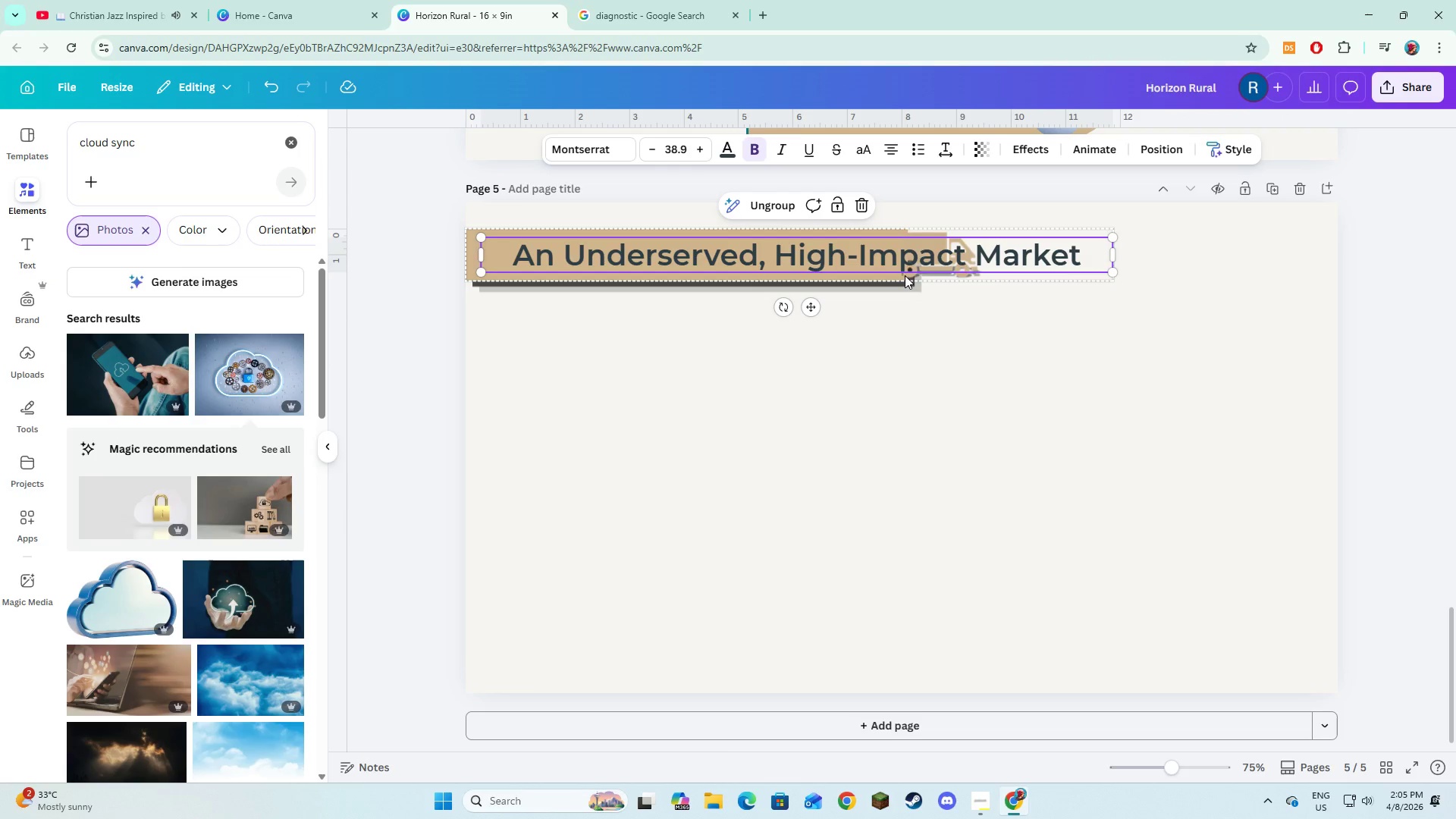 
left_click([904, 276])
 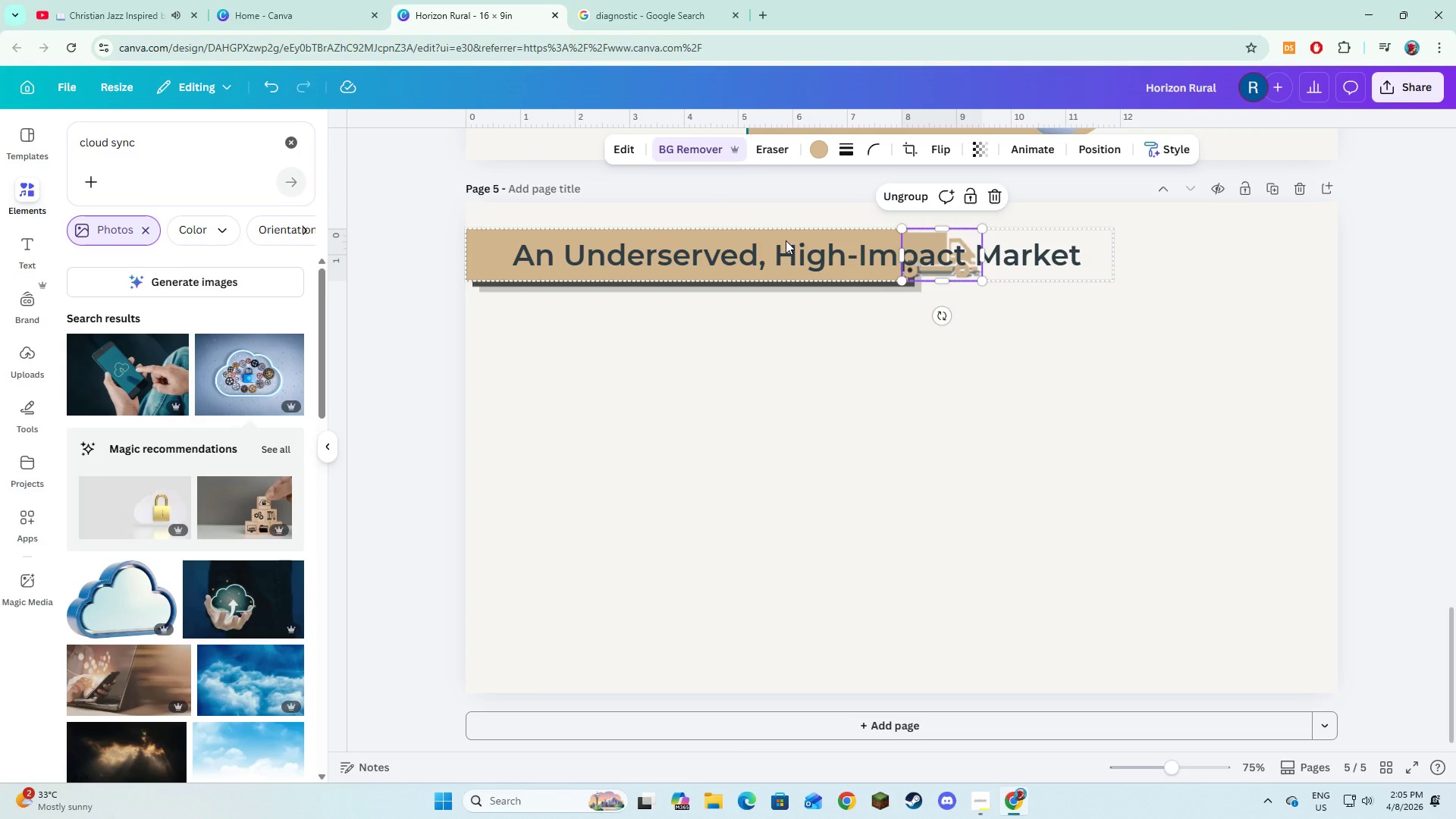 
left_click([785, 236])
 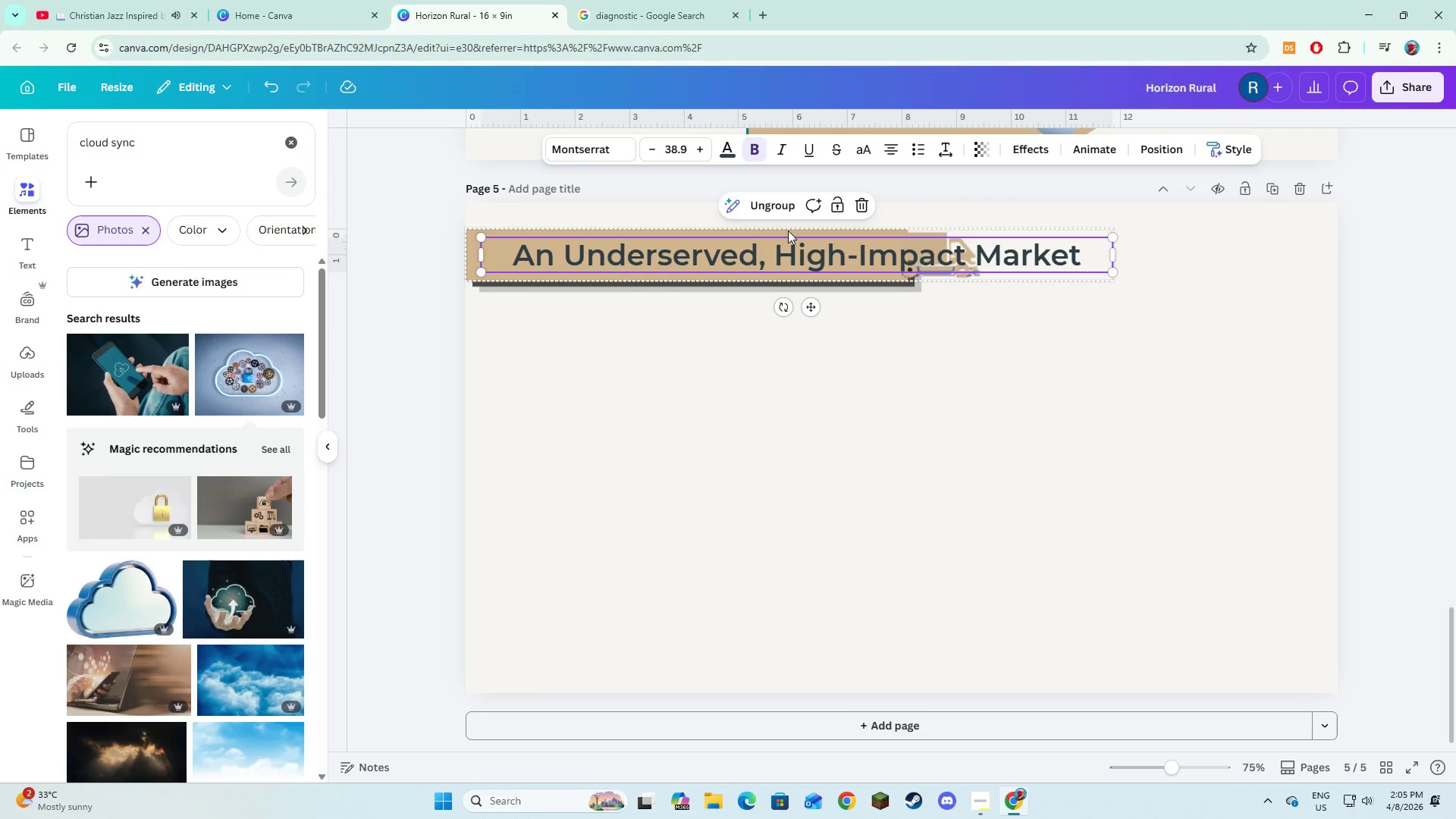 
left_click([788, 230])
 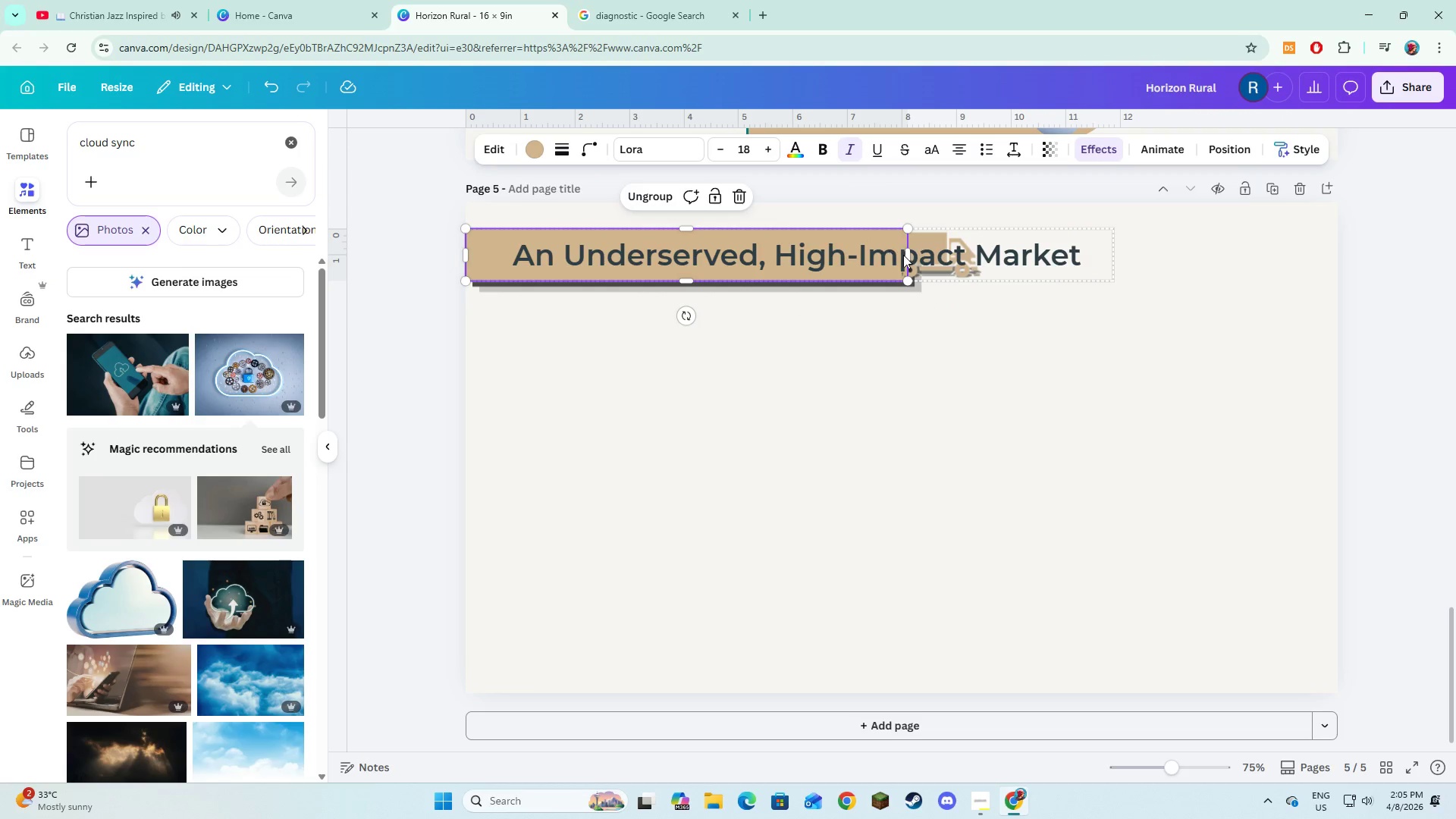 
left_click_drag(start_coordinate=[905, 254], to_coordinate=[1082, 253])
 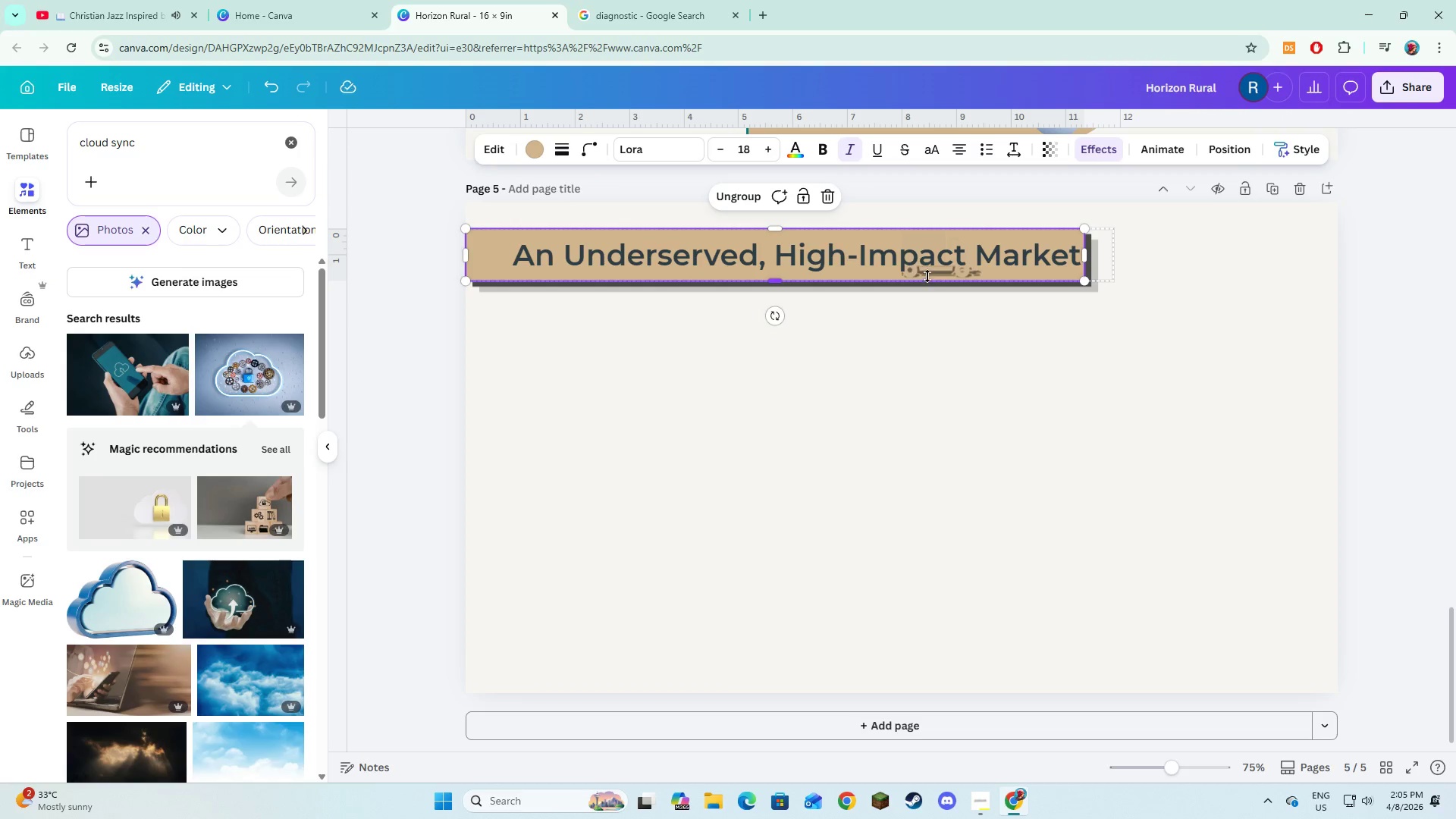 
left_click([927, 275])
 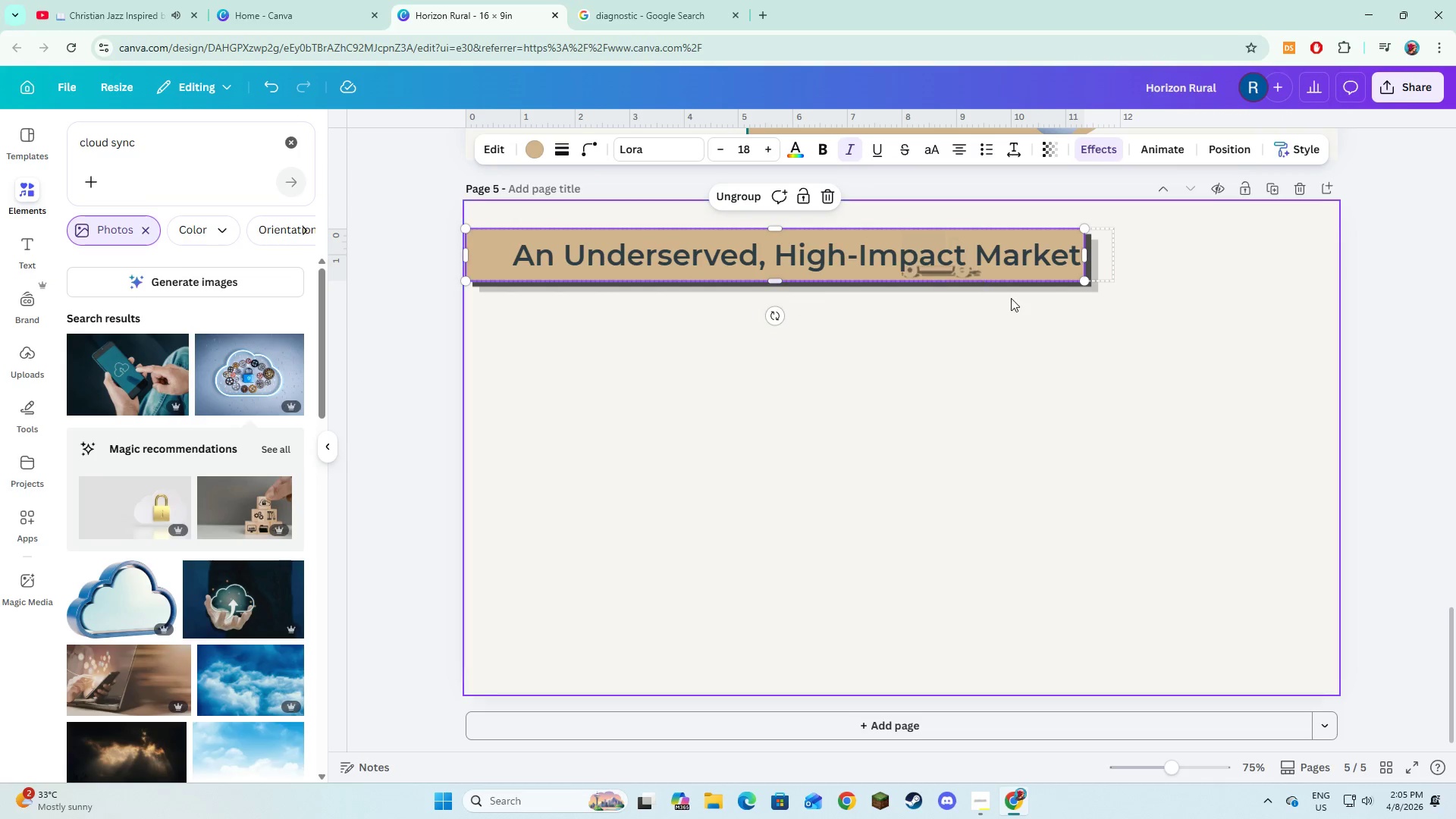 
left_click([1012, 298])
 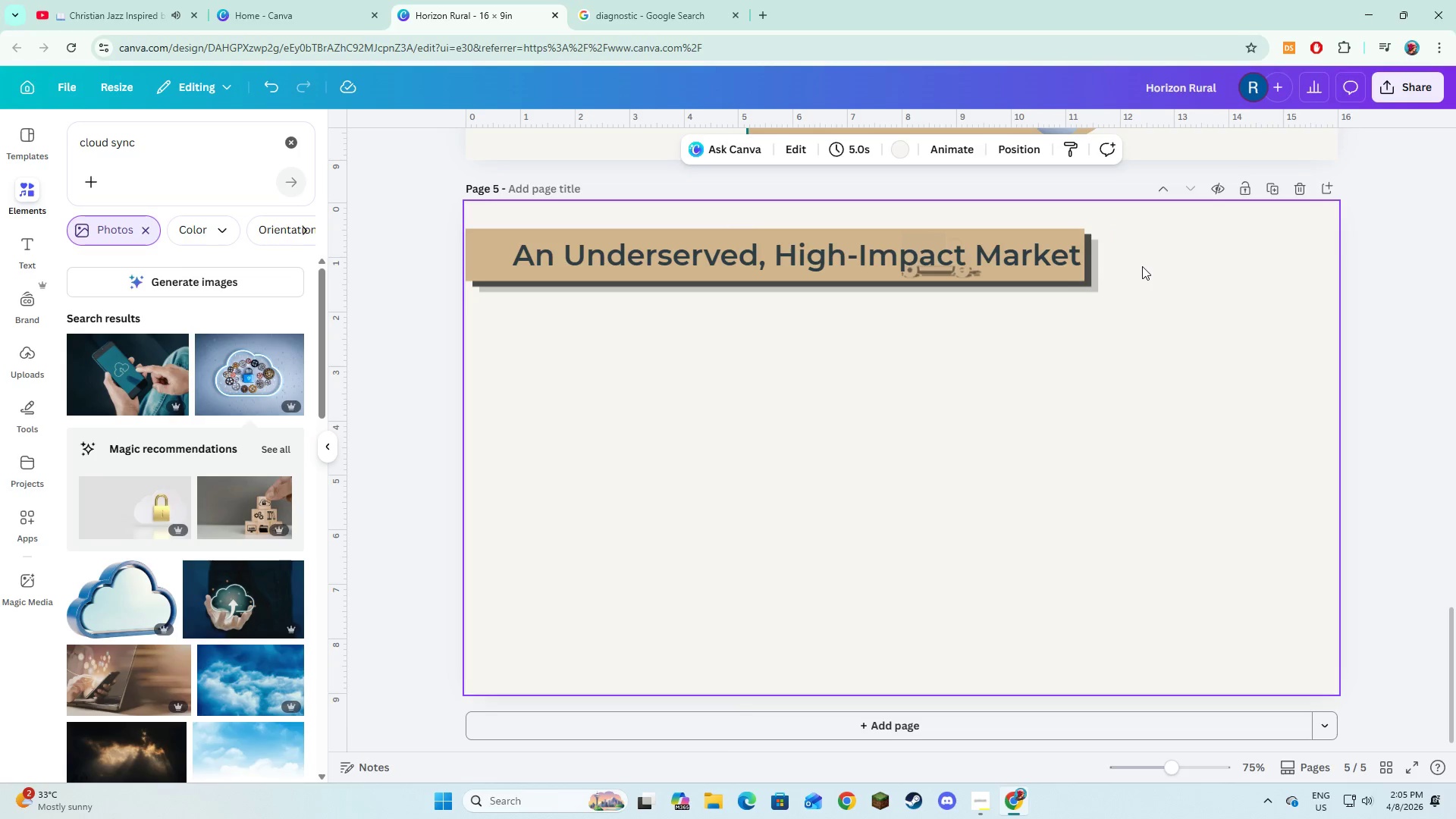 
double_click([1109, 264])
 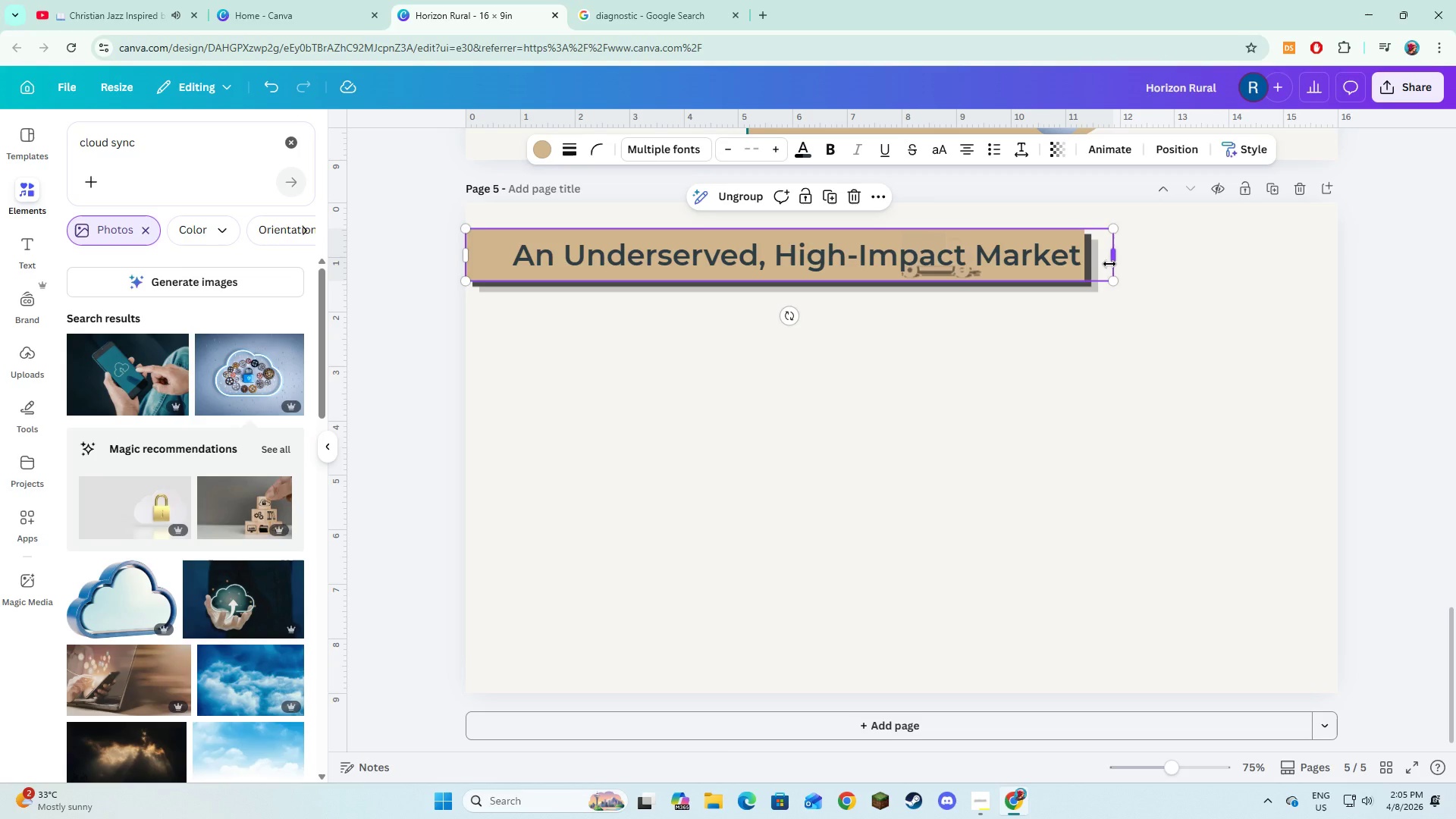 
left_click([1109, 264])
 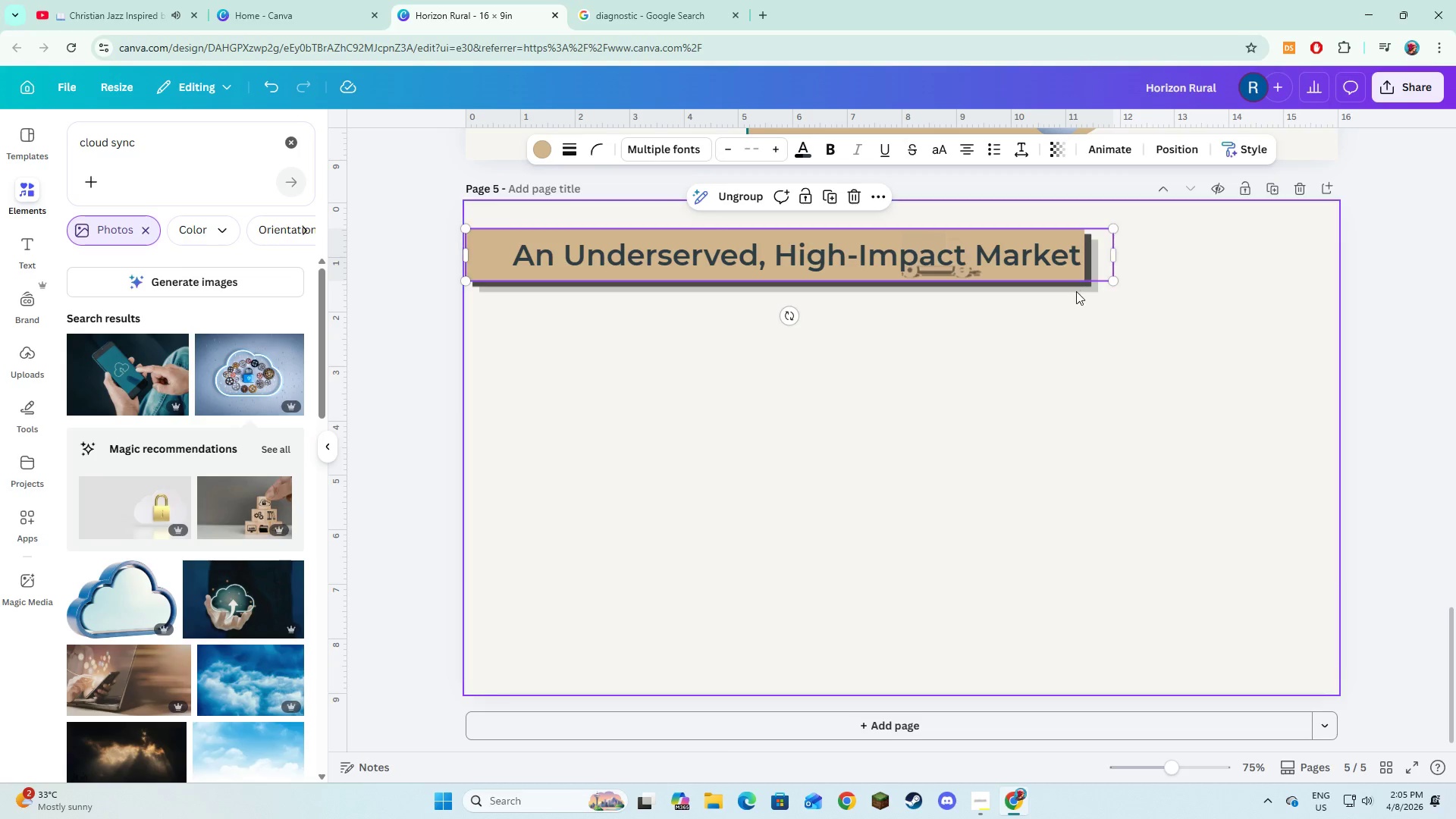 
double_click([1076, 291])
 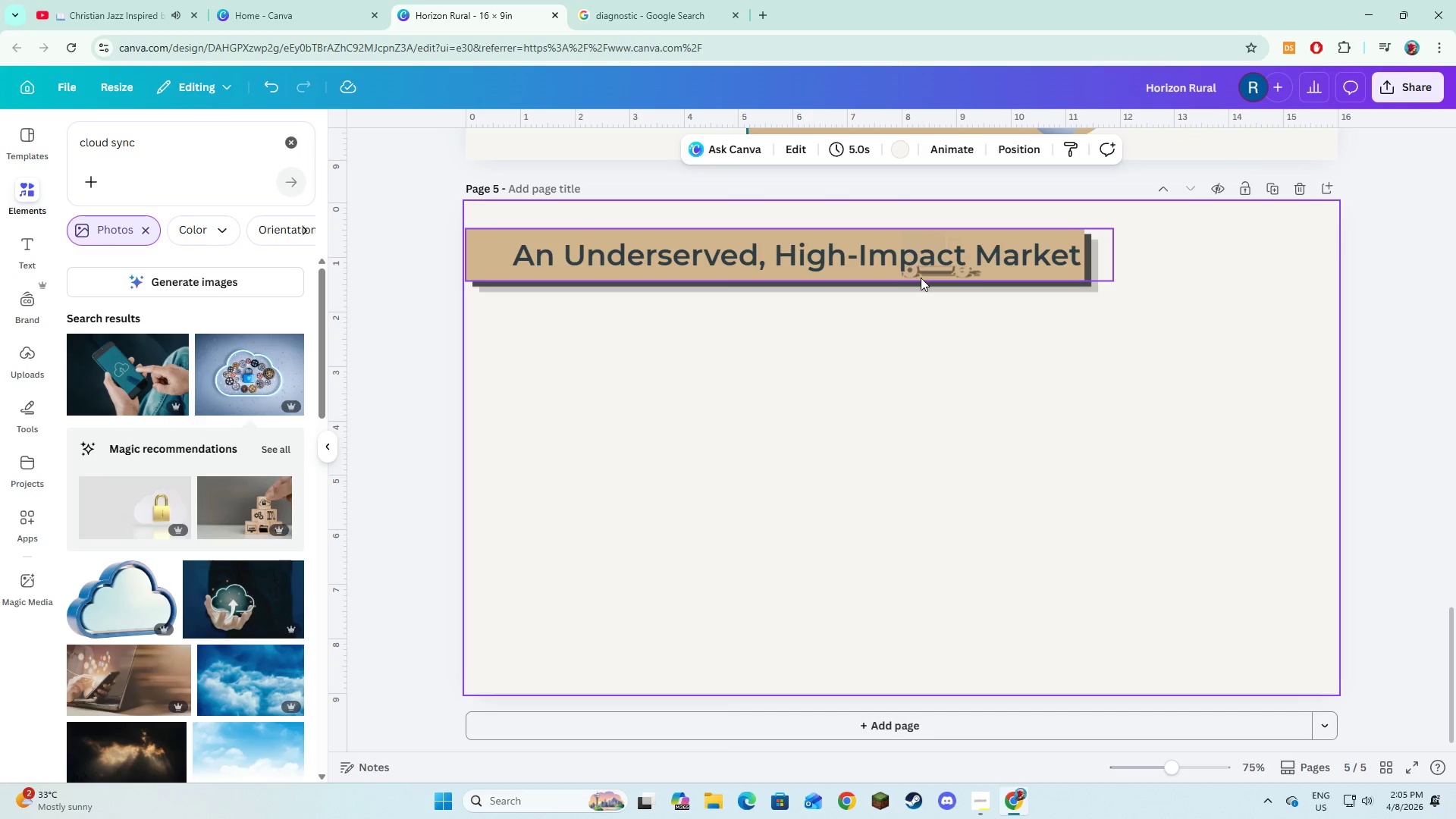 
left_click([921, 278])
 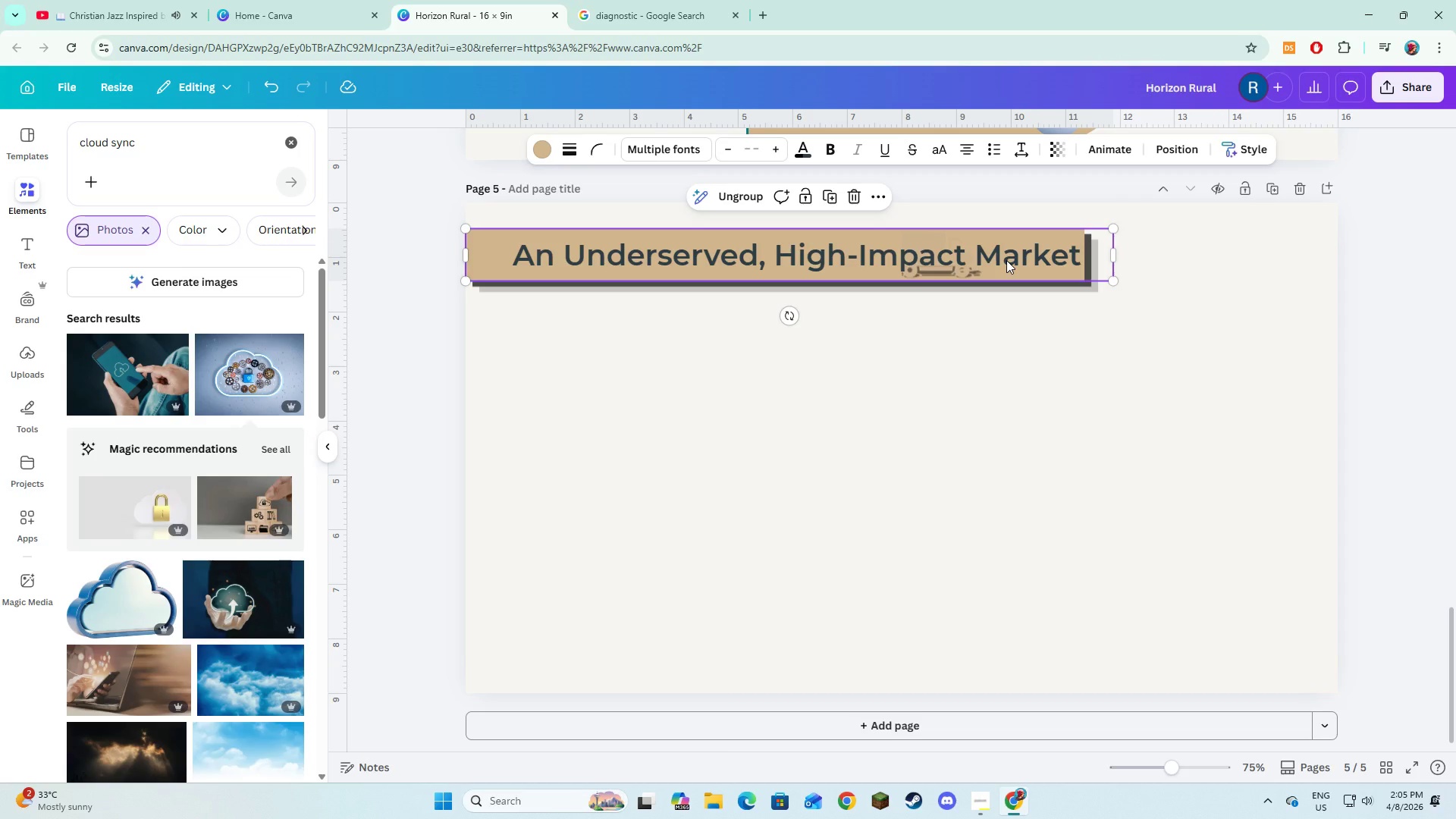 
key(Control+Z)
 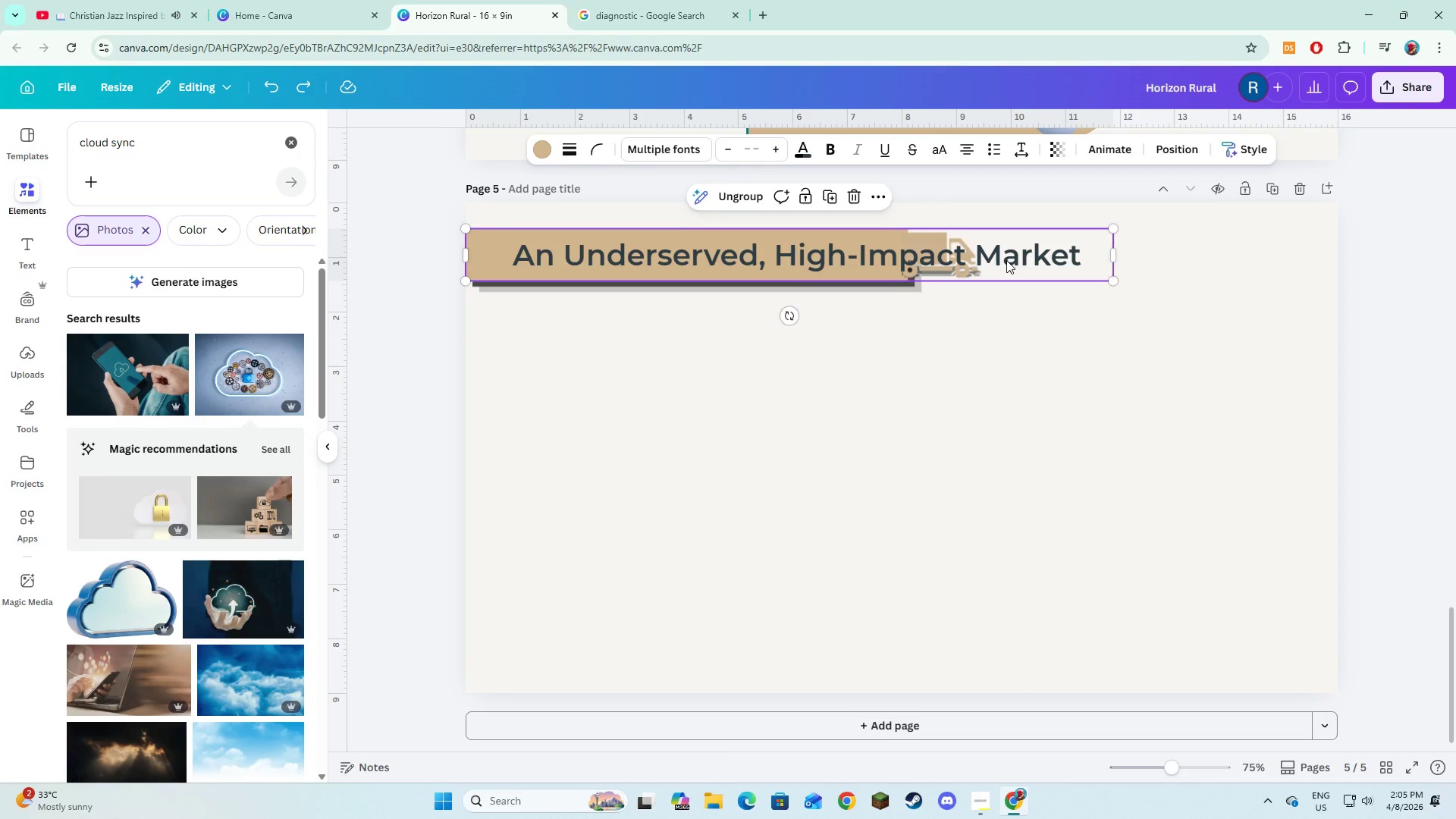 
key(Control+Z)
 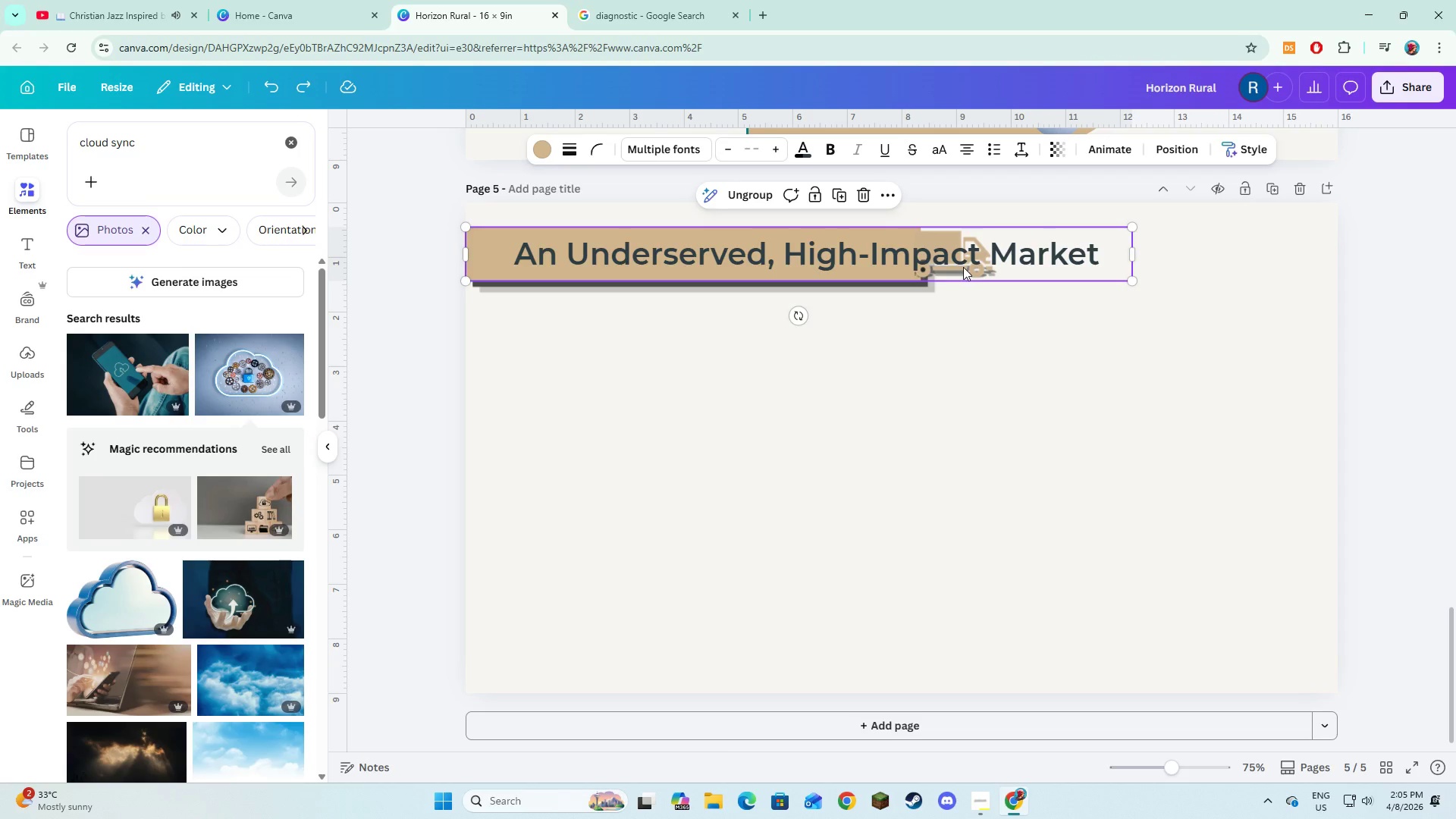 
key(Control+Z)
 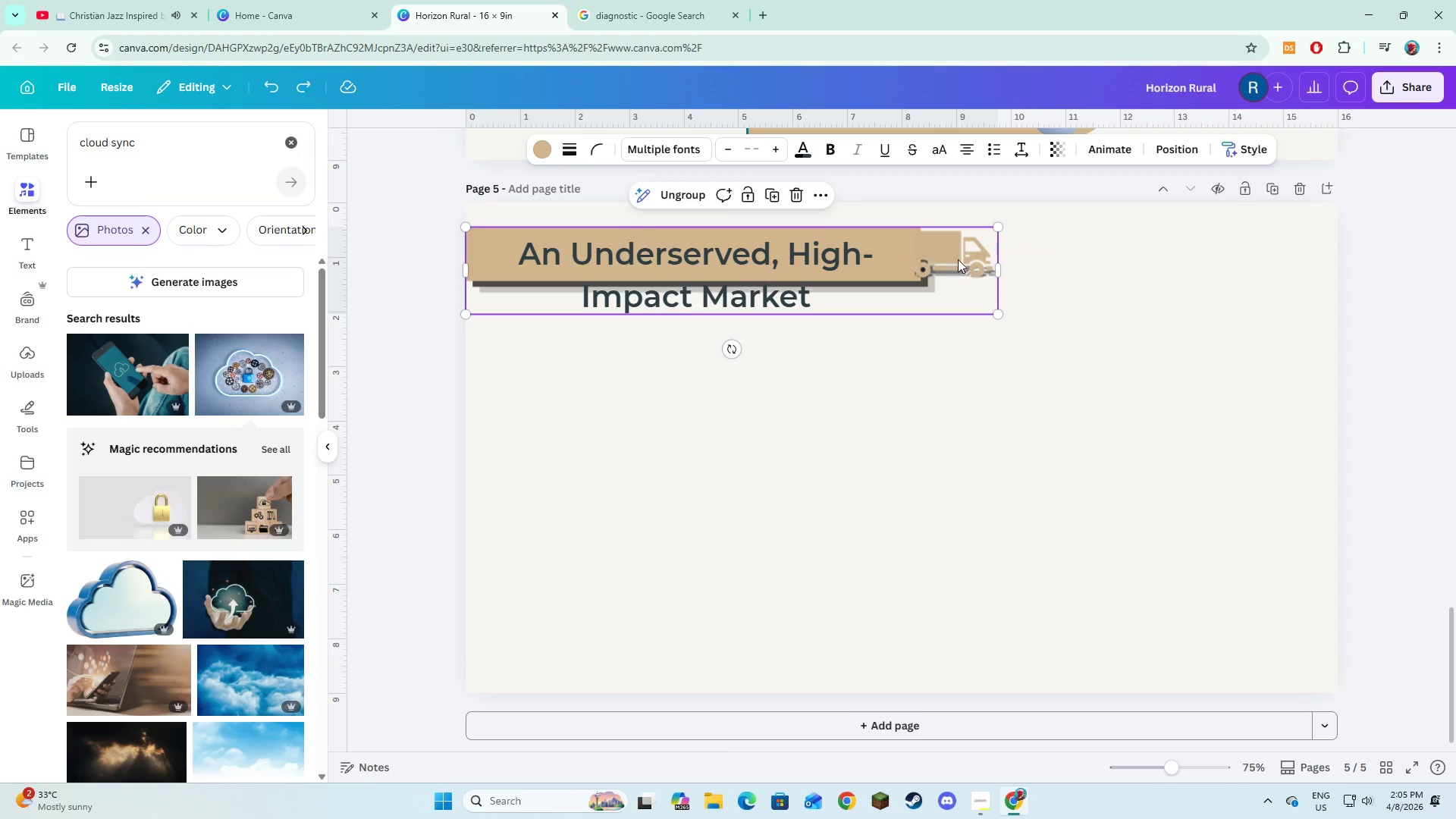 
left_click([962, 256])
 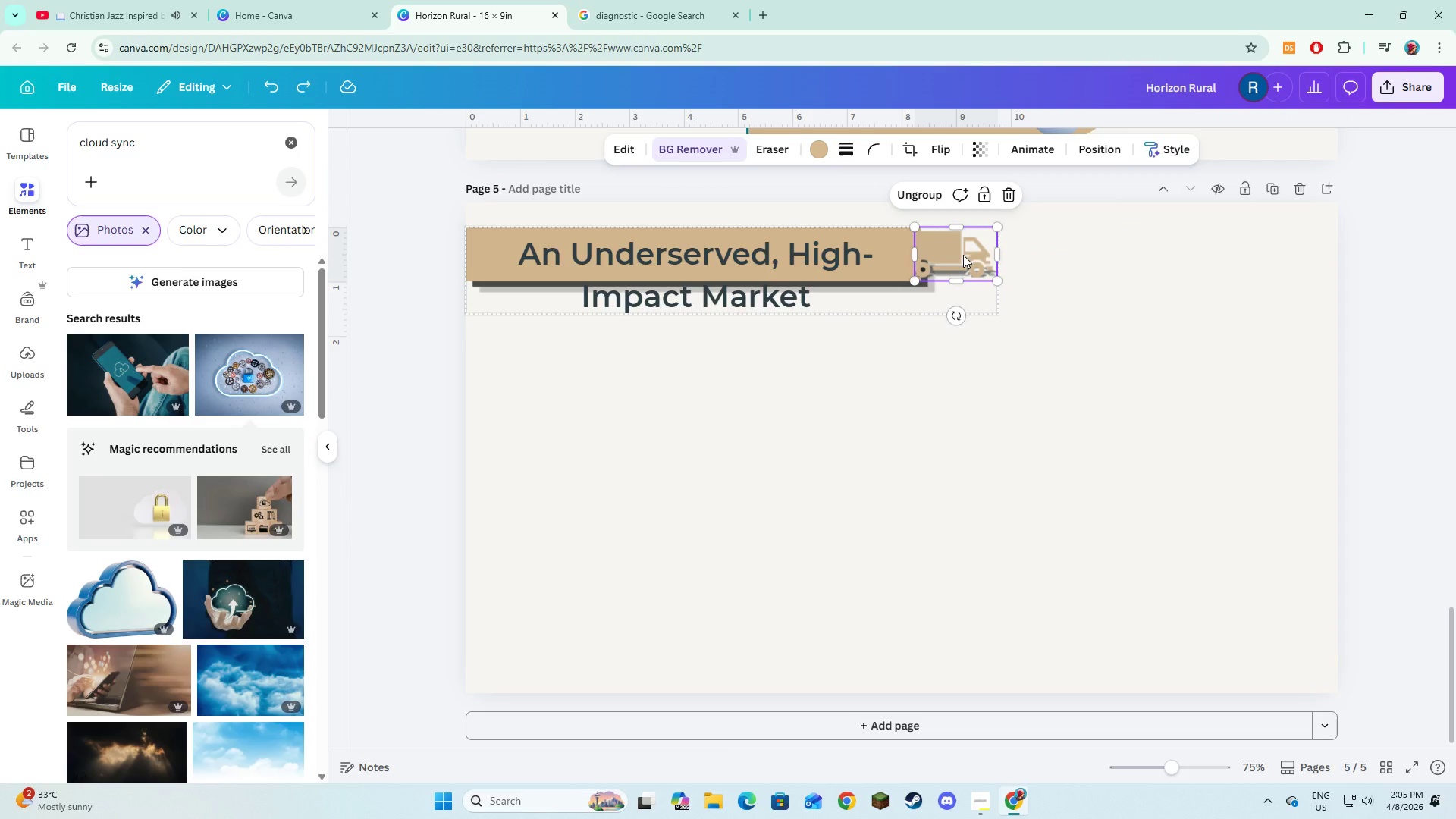 
left_click_drag(start_coordinate=[963, 255], to_coordinate=[1106, 260])
 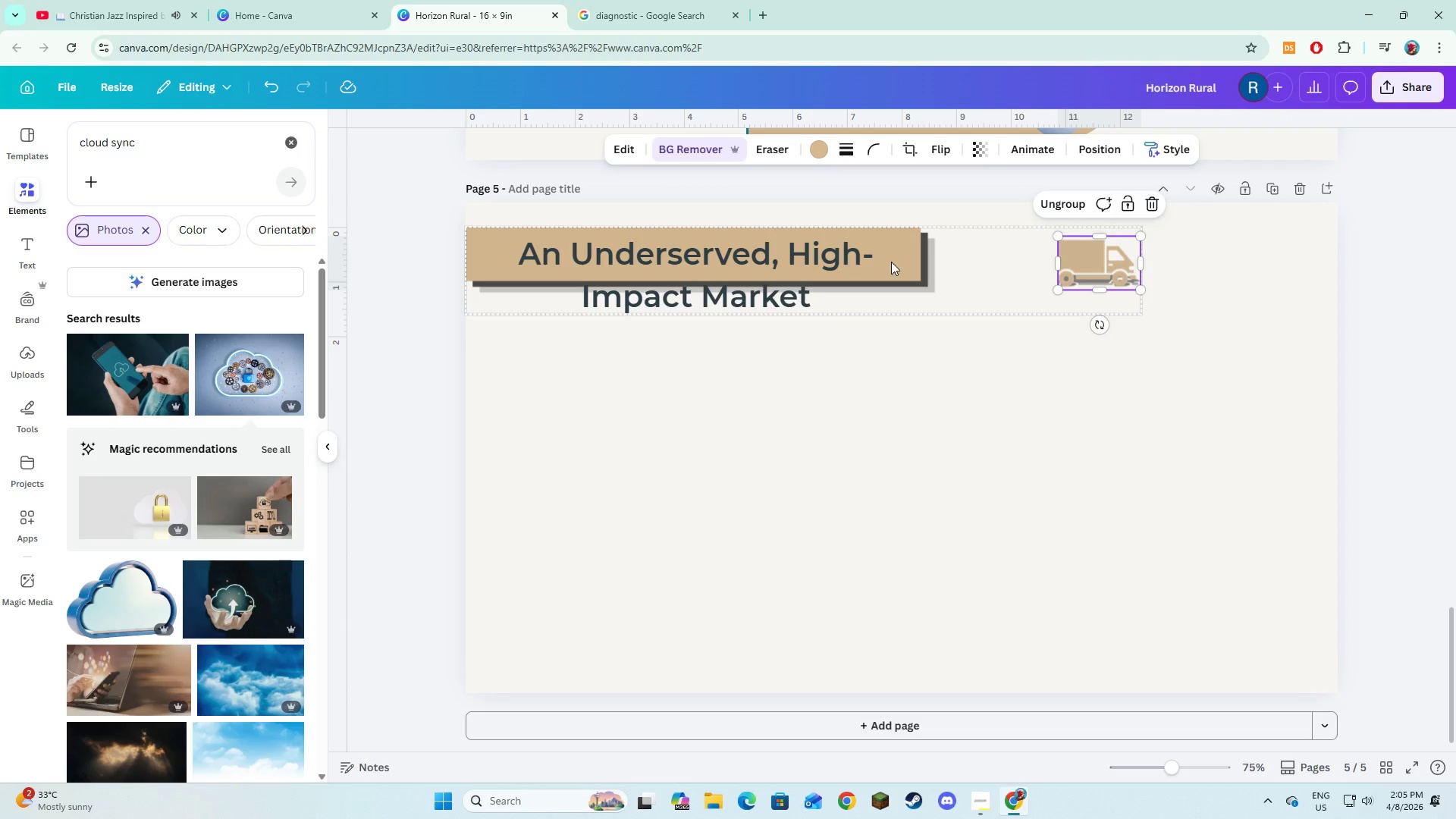 
left_click([891, 262])
 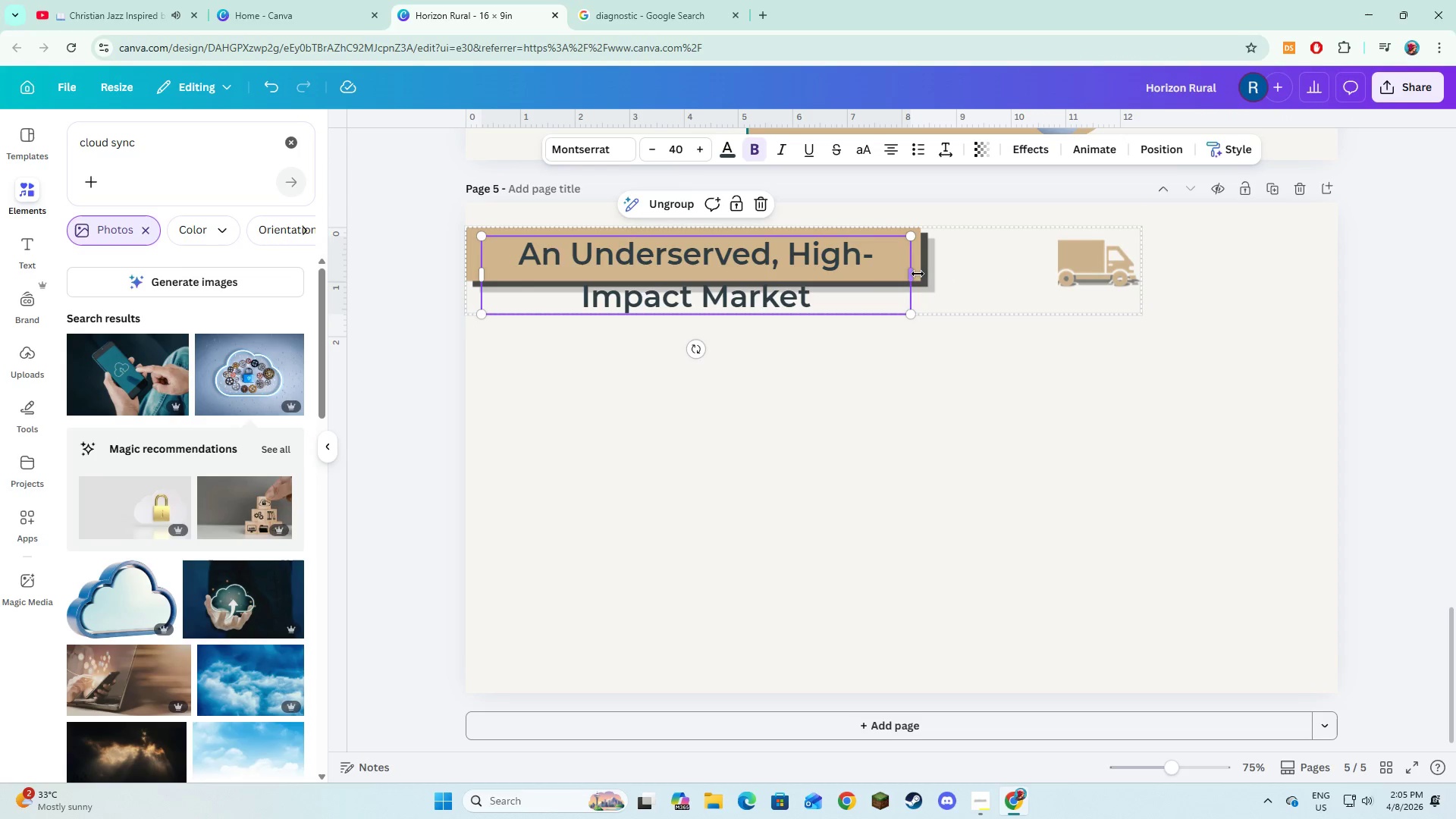 
left_click_drag(start_coordinate=[915, 274], to_coordinate=[1151, 245])
 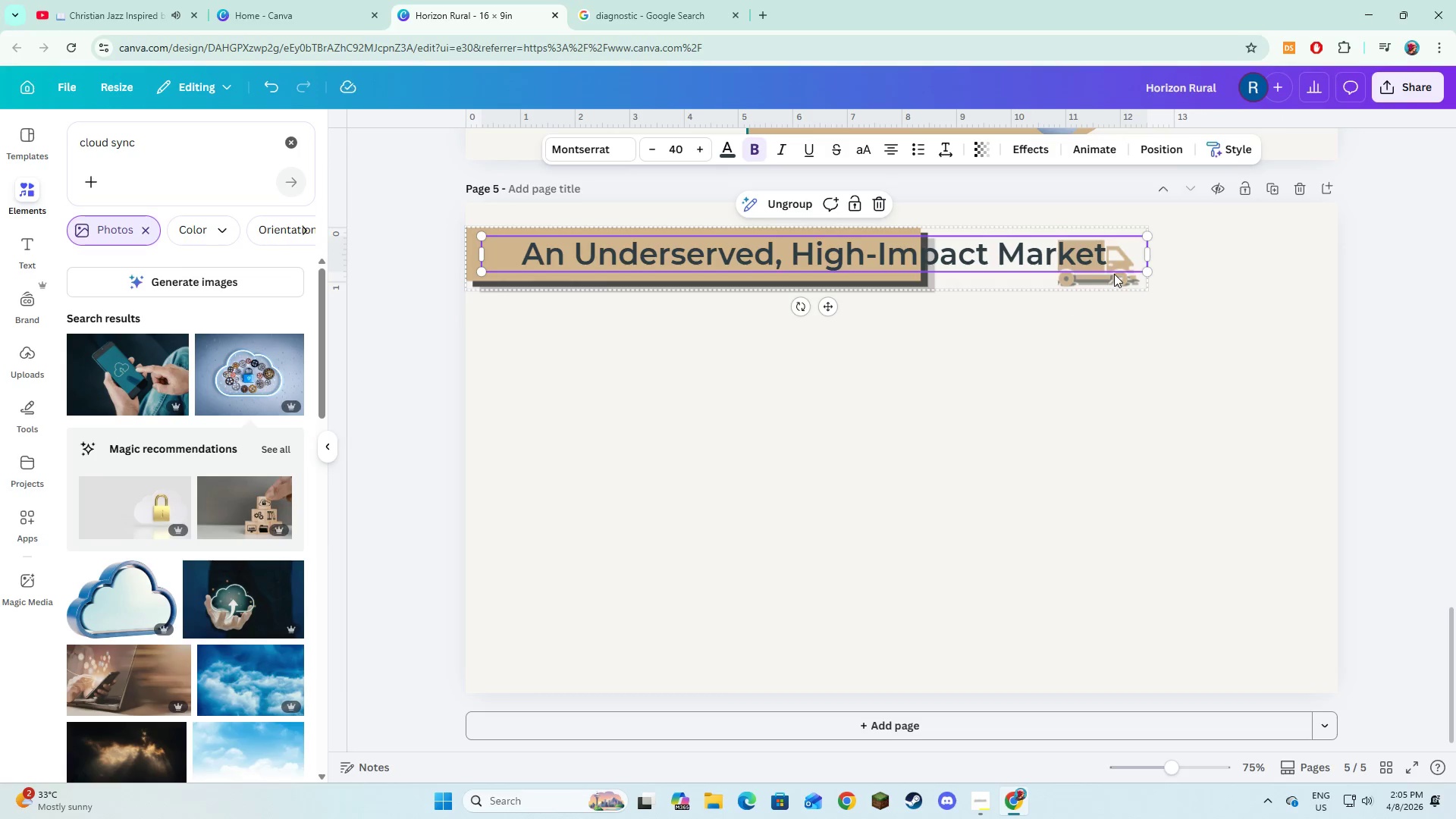 
left_click([1114, 274])
 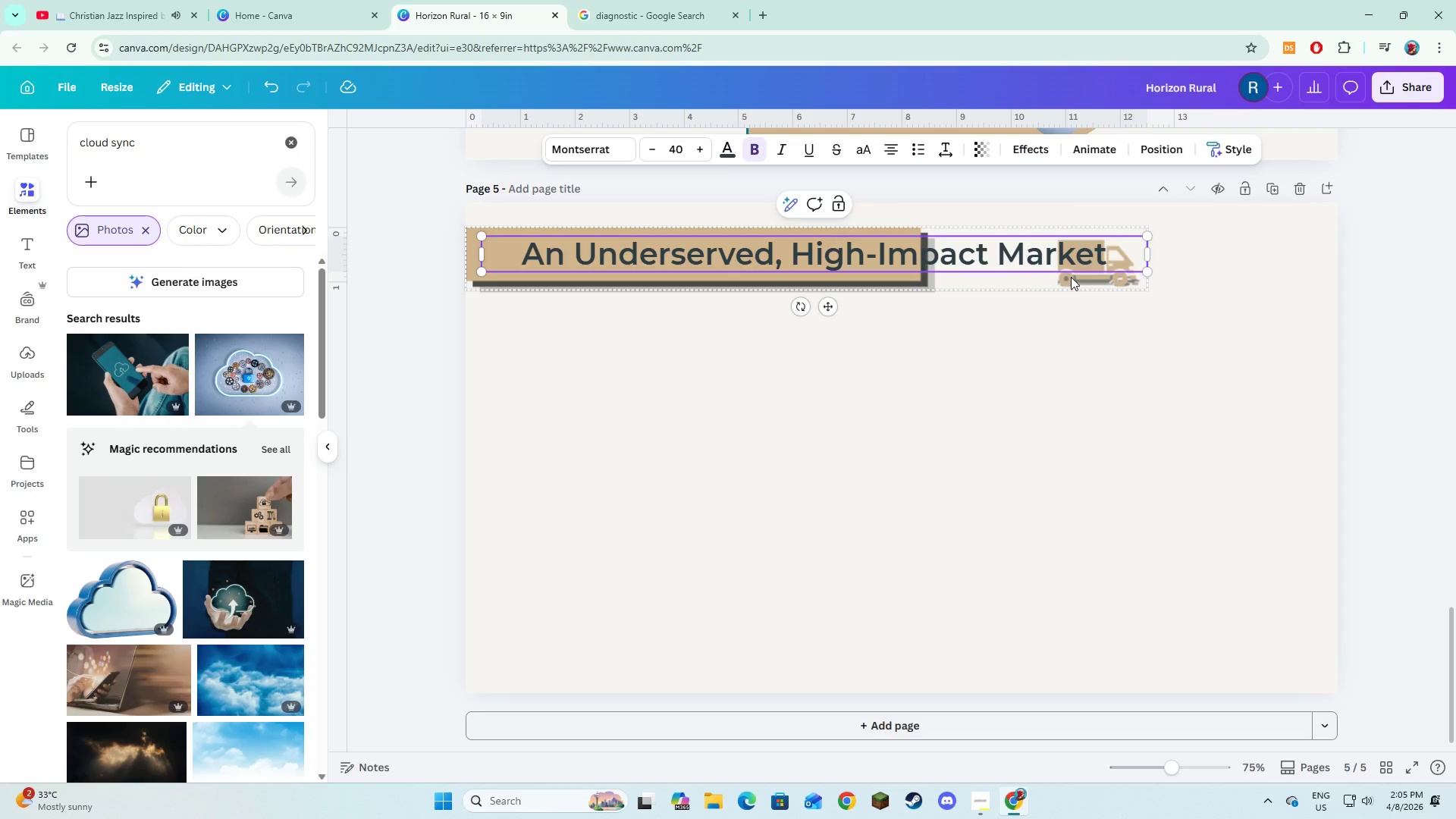 
left_click([1069, 284])
 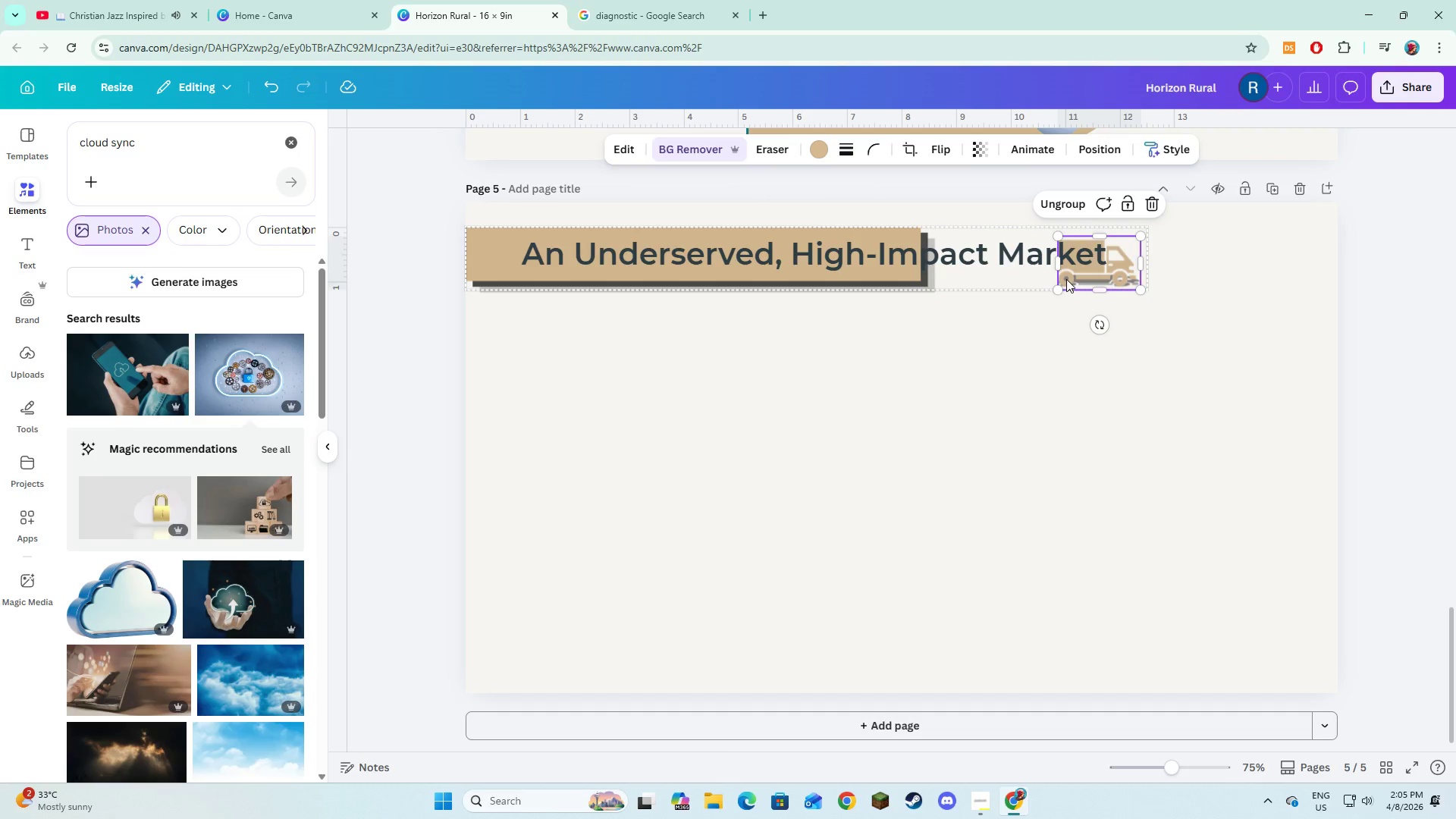 
left_click_drag(start_coordinate=[1066, 279], to_coordinate=[1147, 271])
 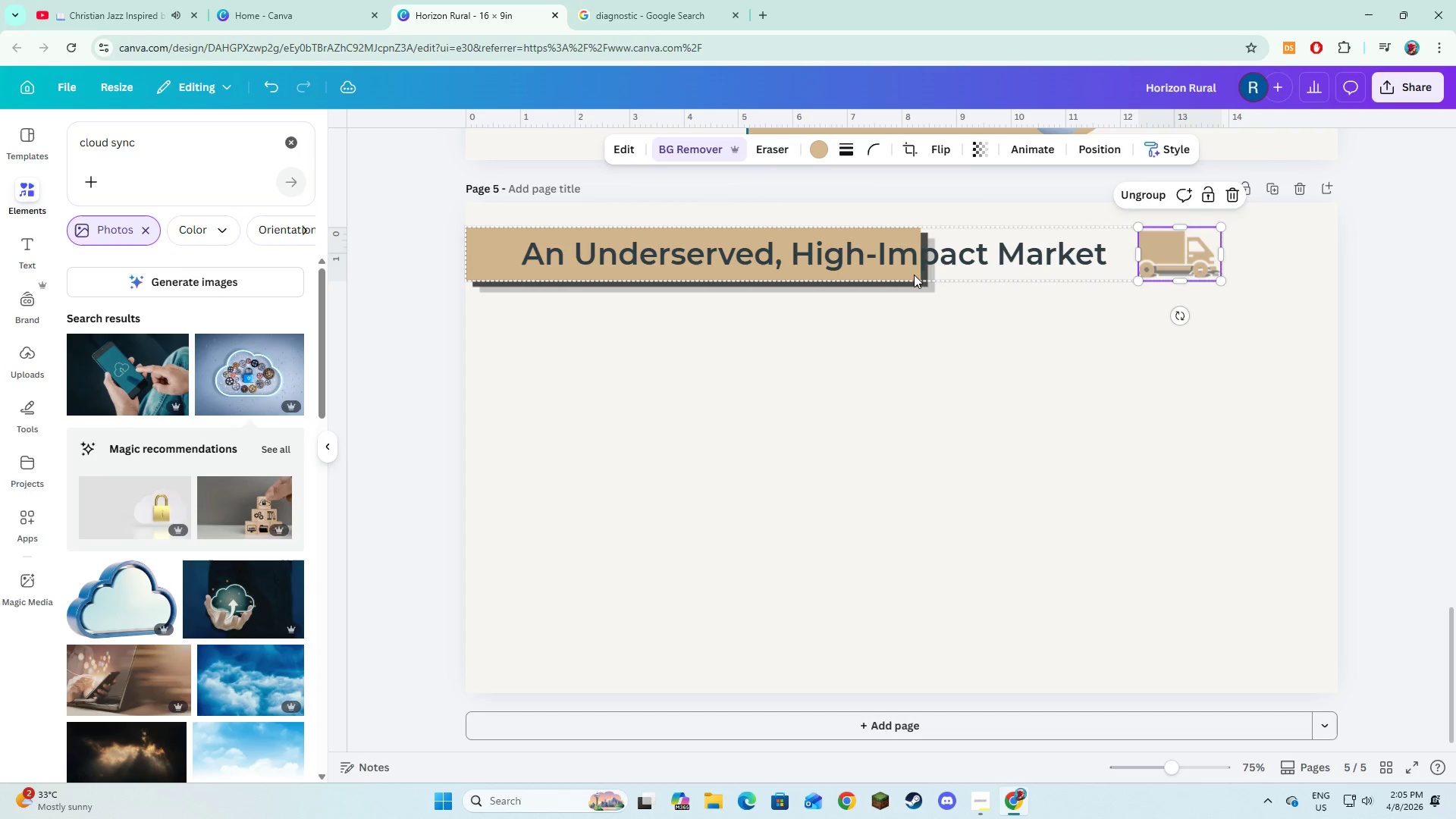 
left_click([913, 275])
 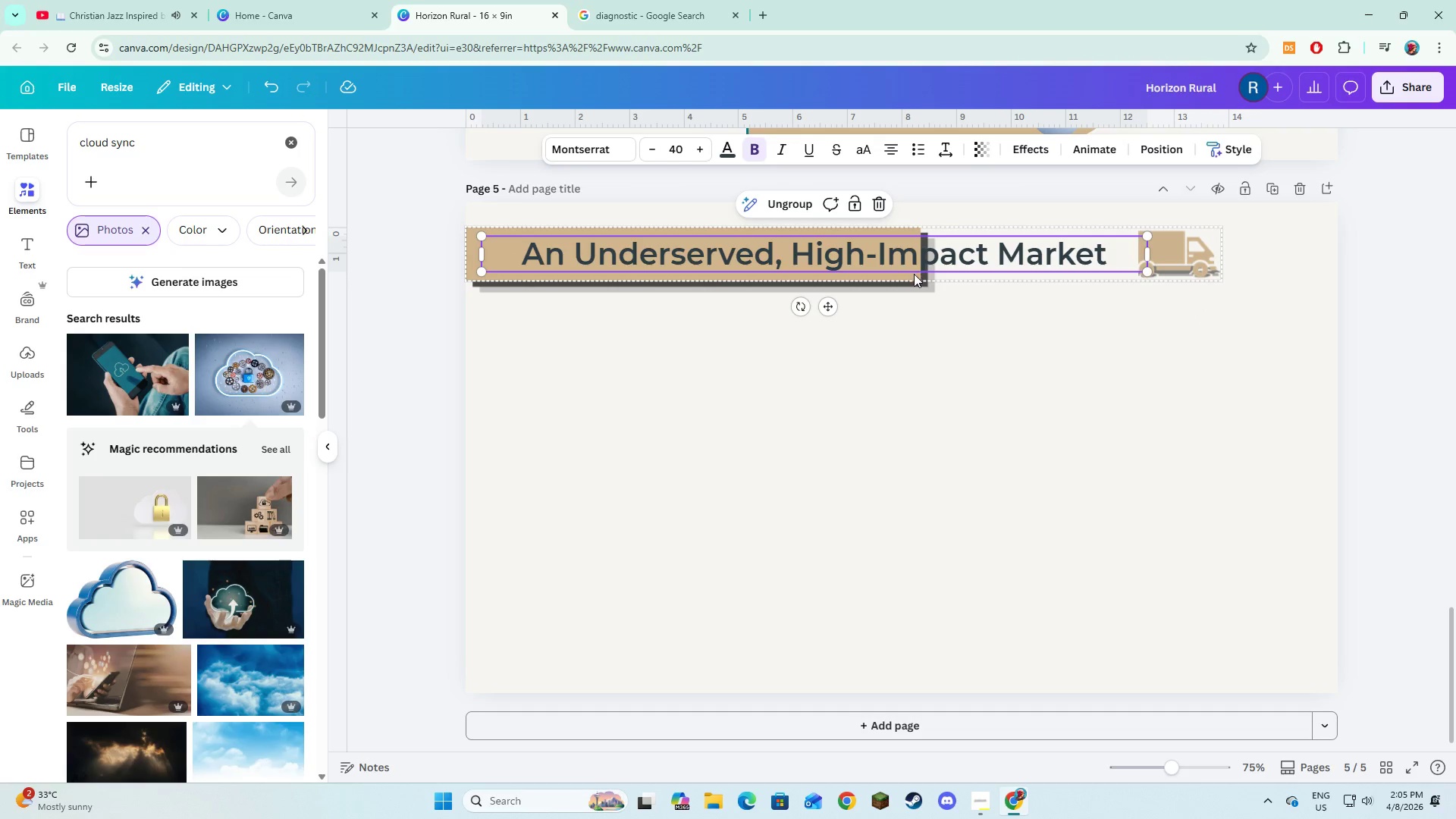 
left_click([914, 274])
 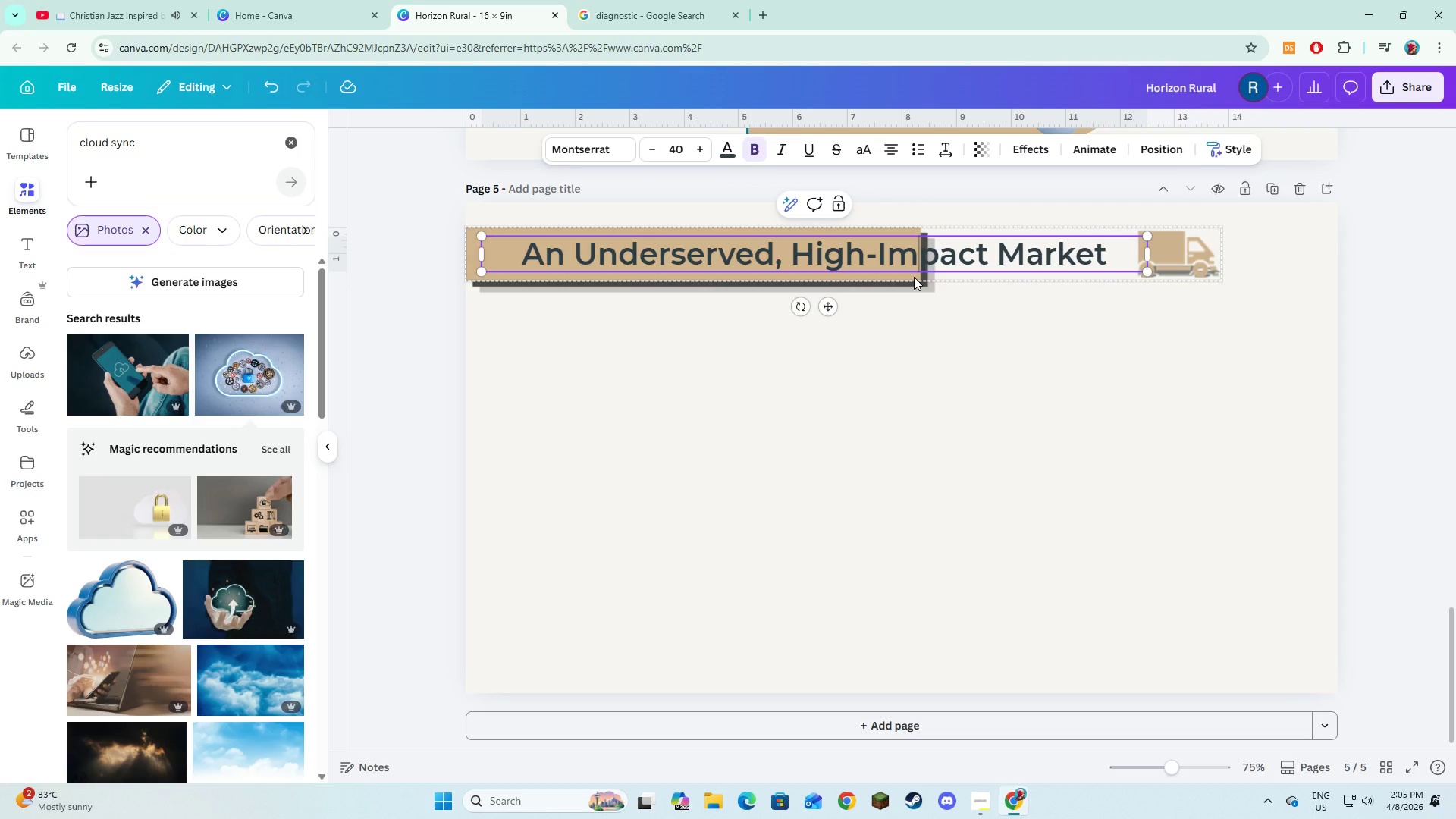 
left_click([914, 277])
 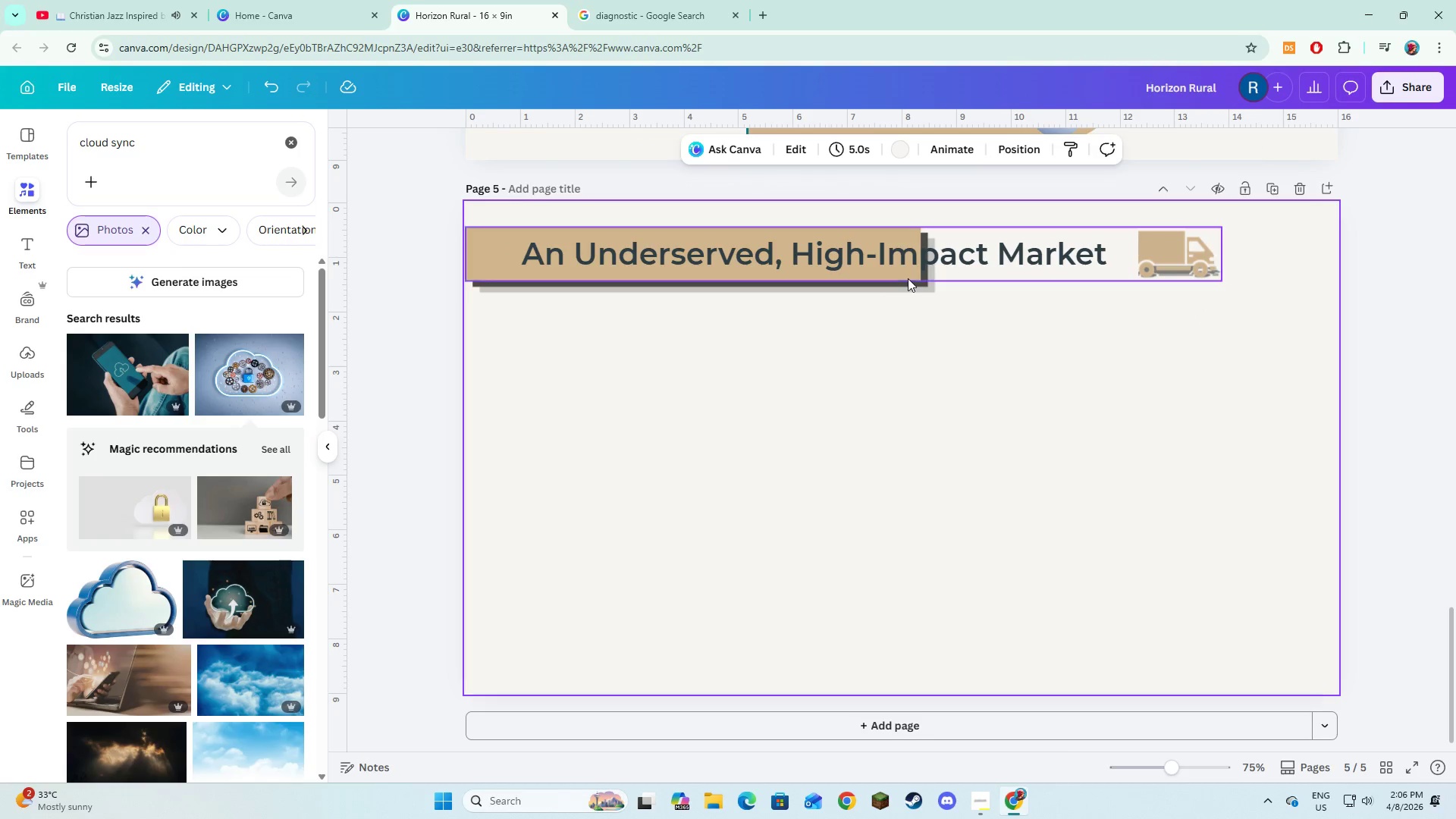 
double_click([908, 278])
 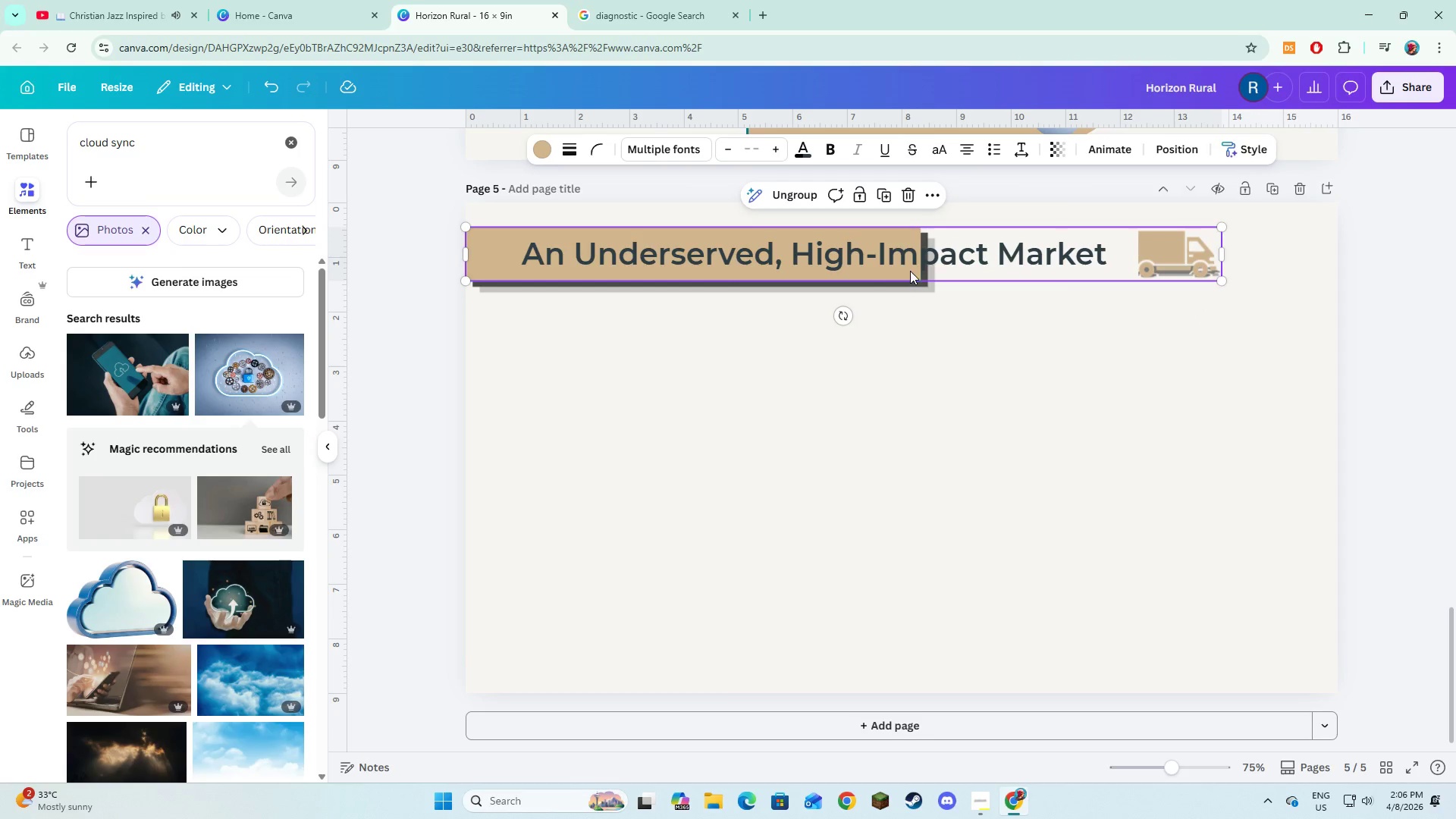 
left_click([910, 271])
 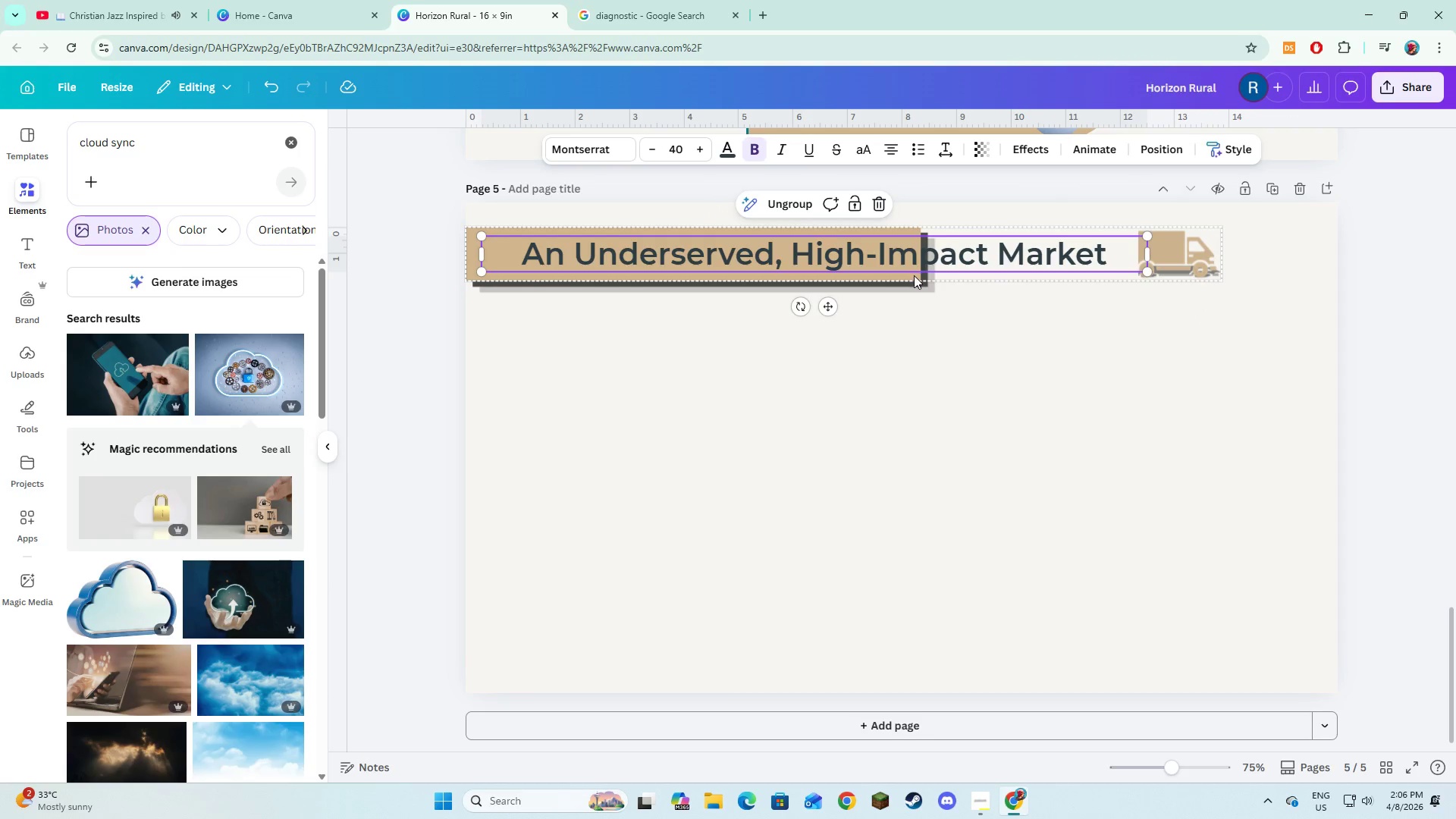 
left_click([914, 275])
 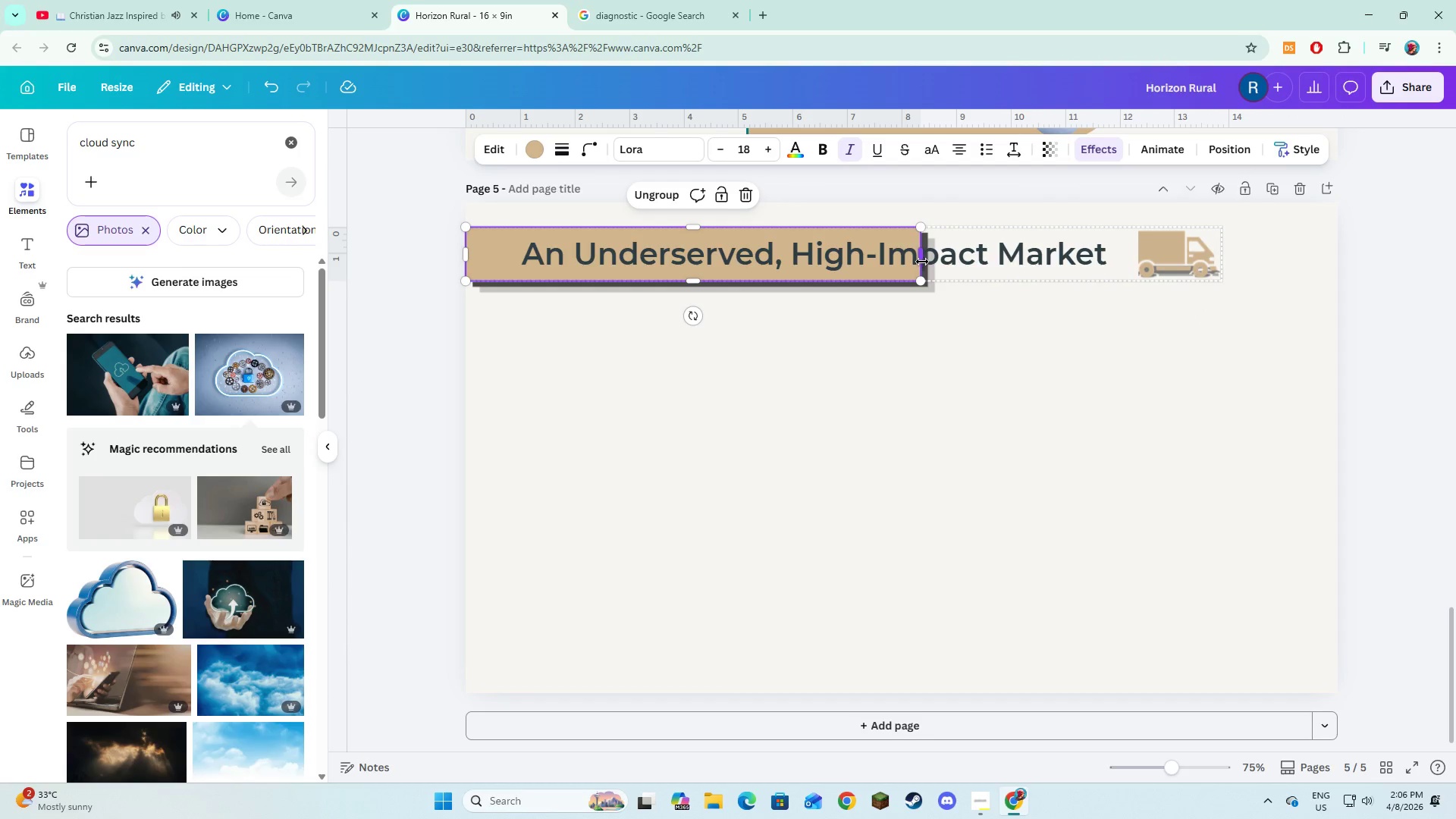 
left_click_drag(start_coordinate=[922, 262], to_coordinate=[1143, 254])
 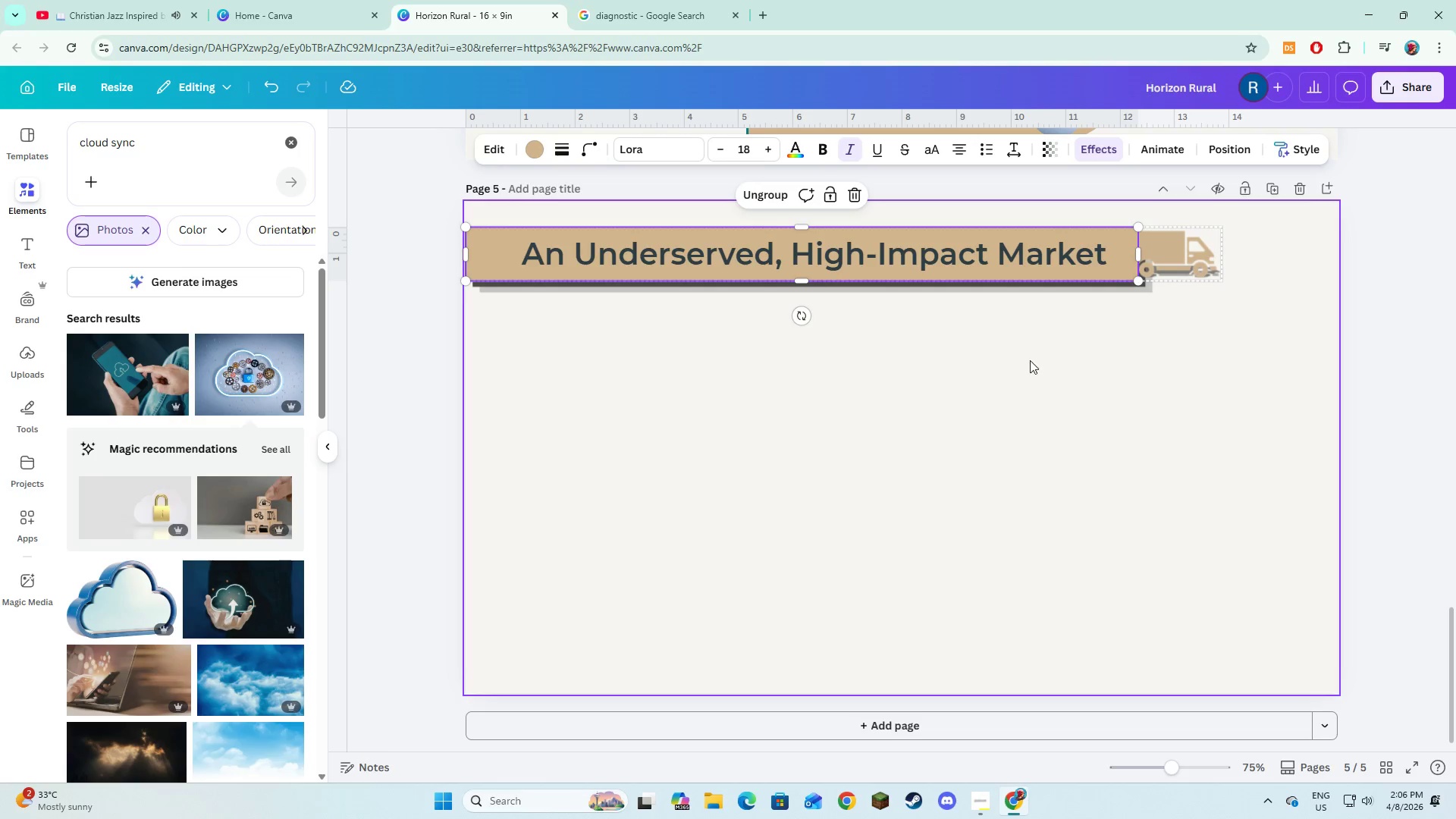 
left_click([1030, 360])
 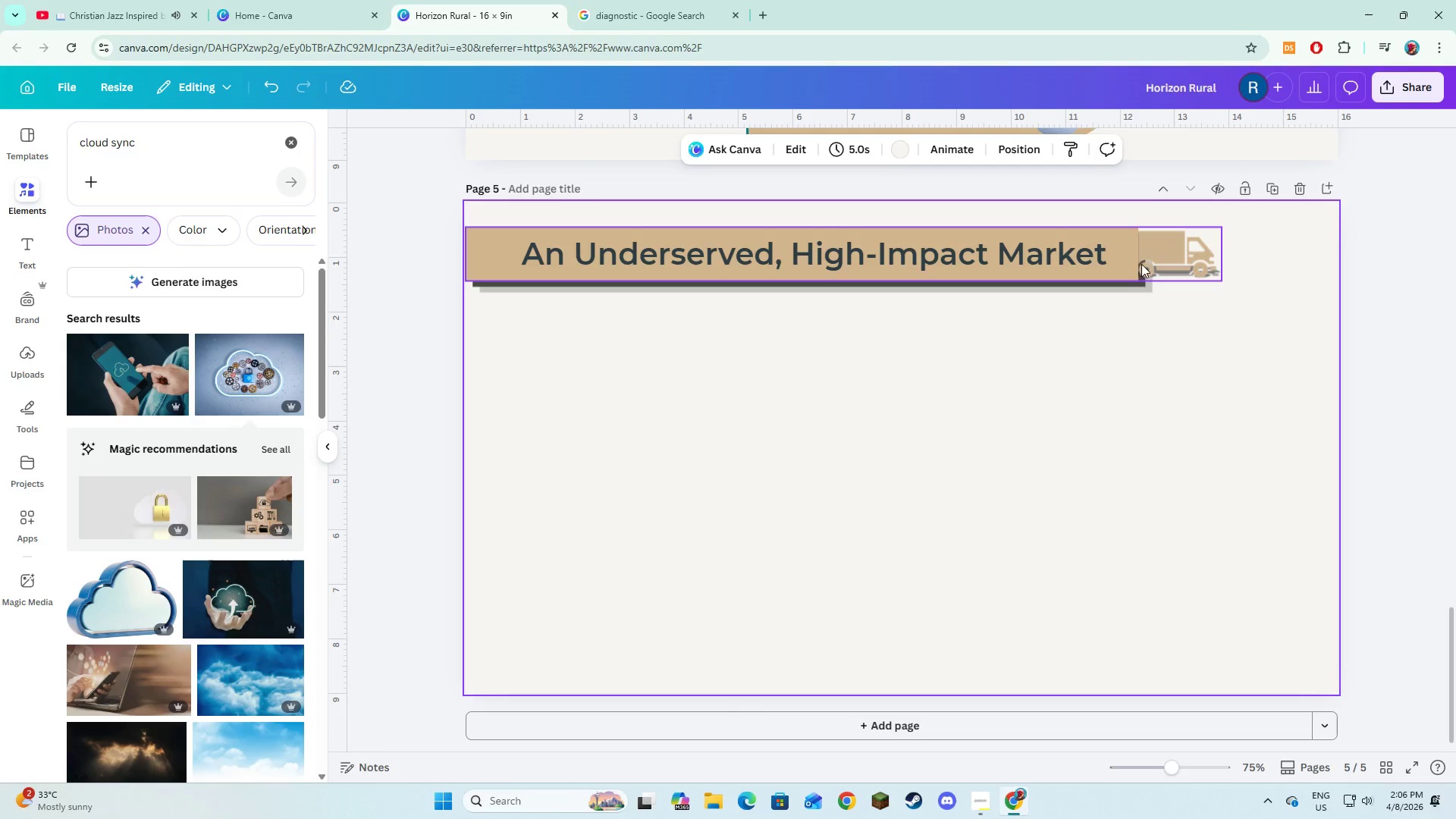 
left_click([1125, 260])
 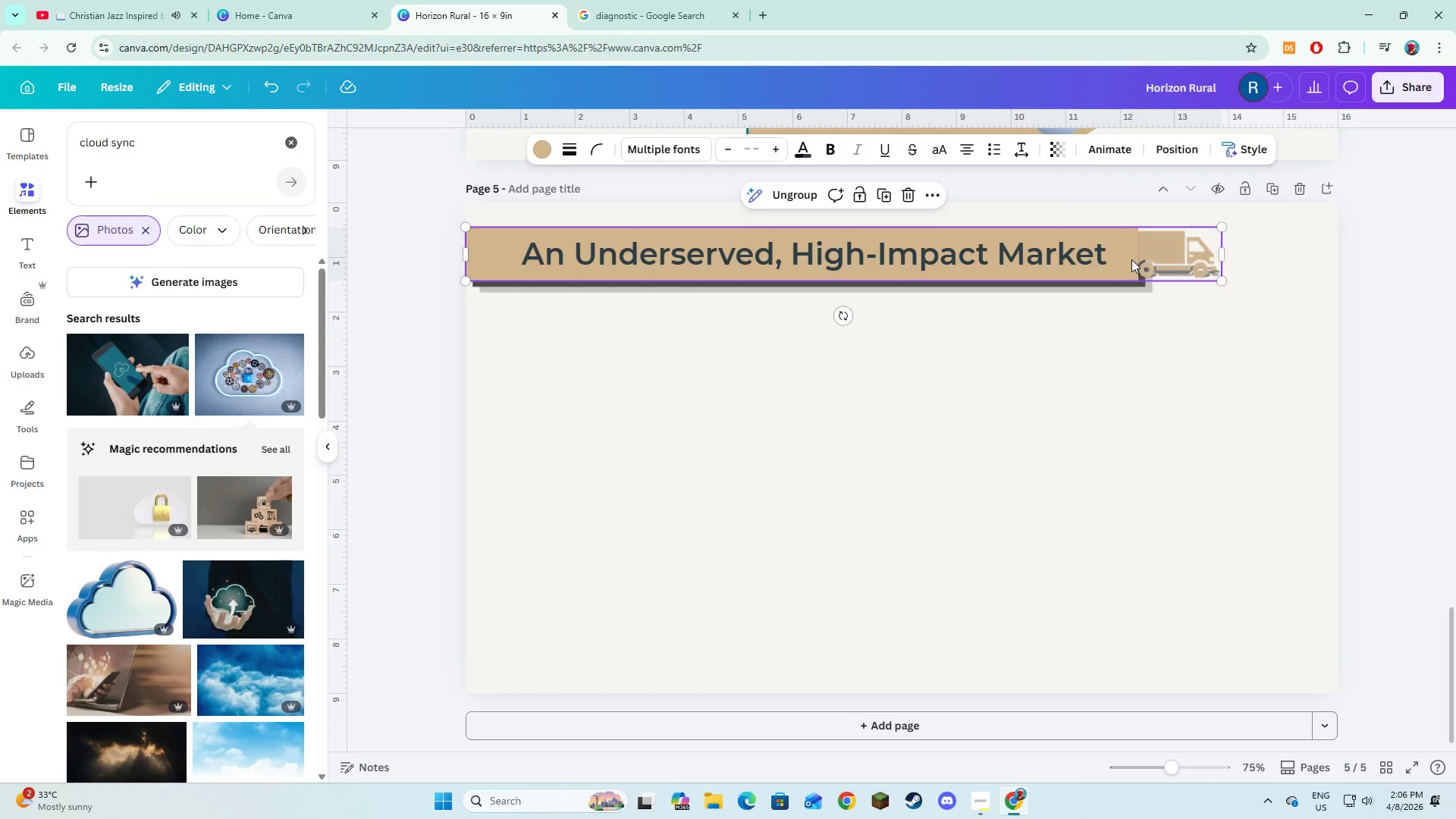 
left_click([1131, 259])
 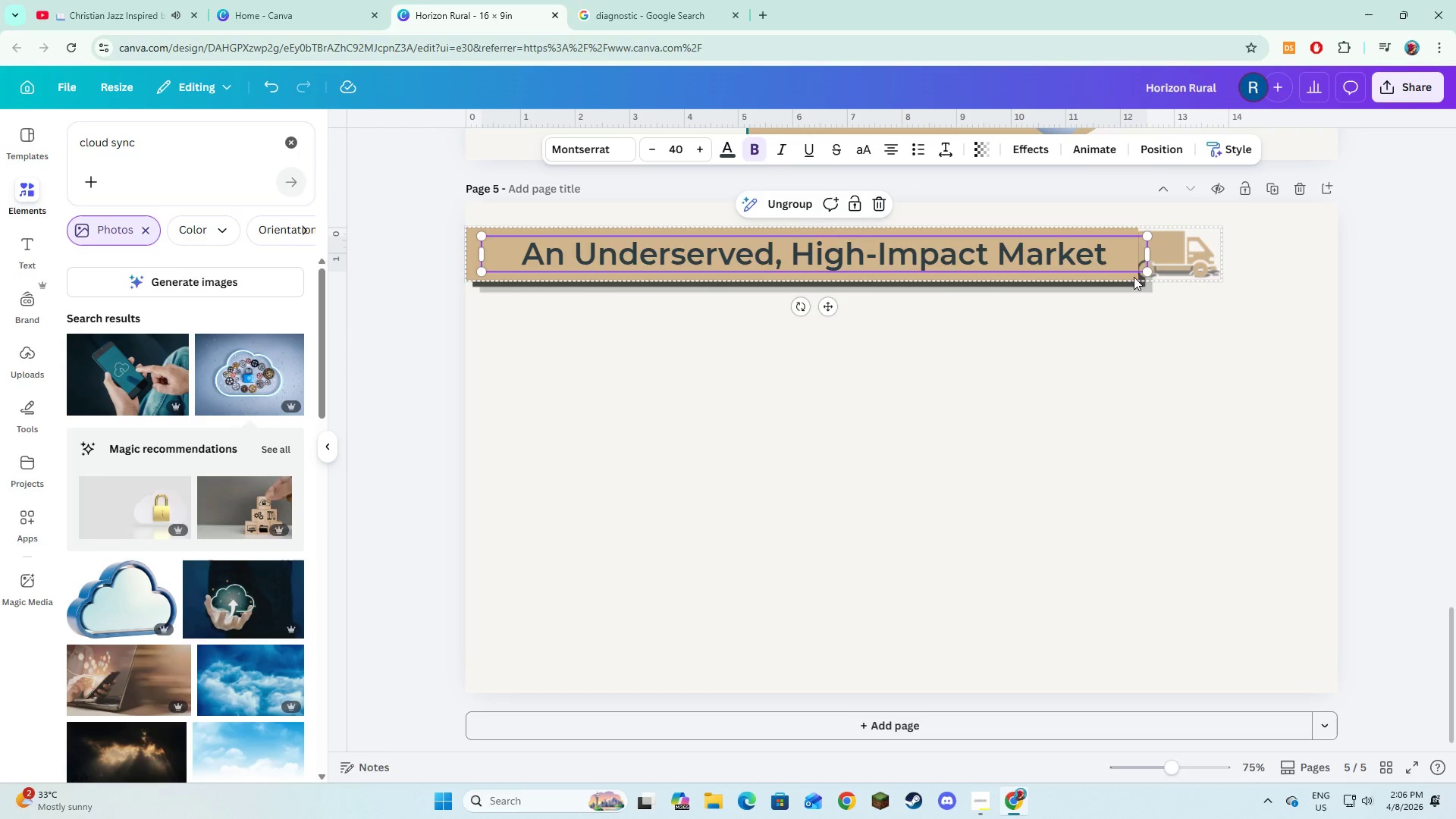 
left_click([1133, 277])
 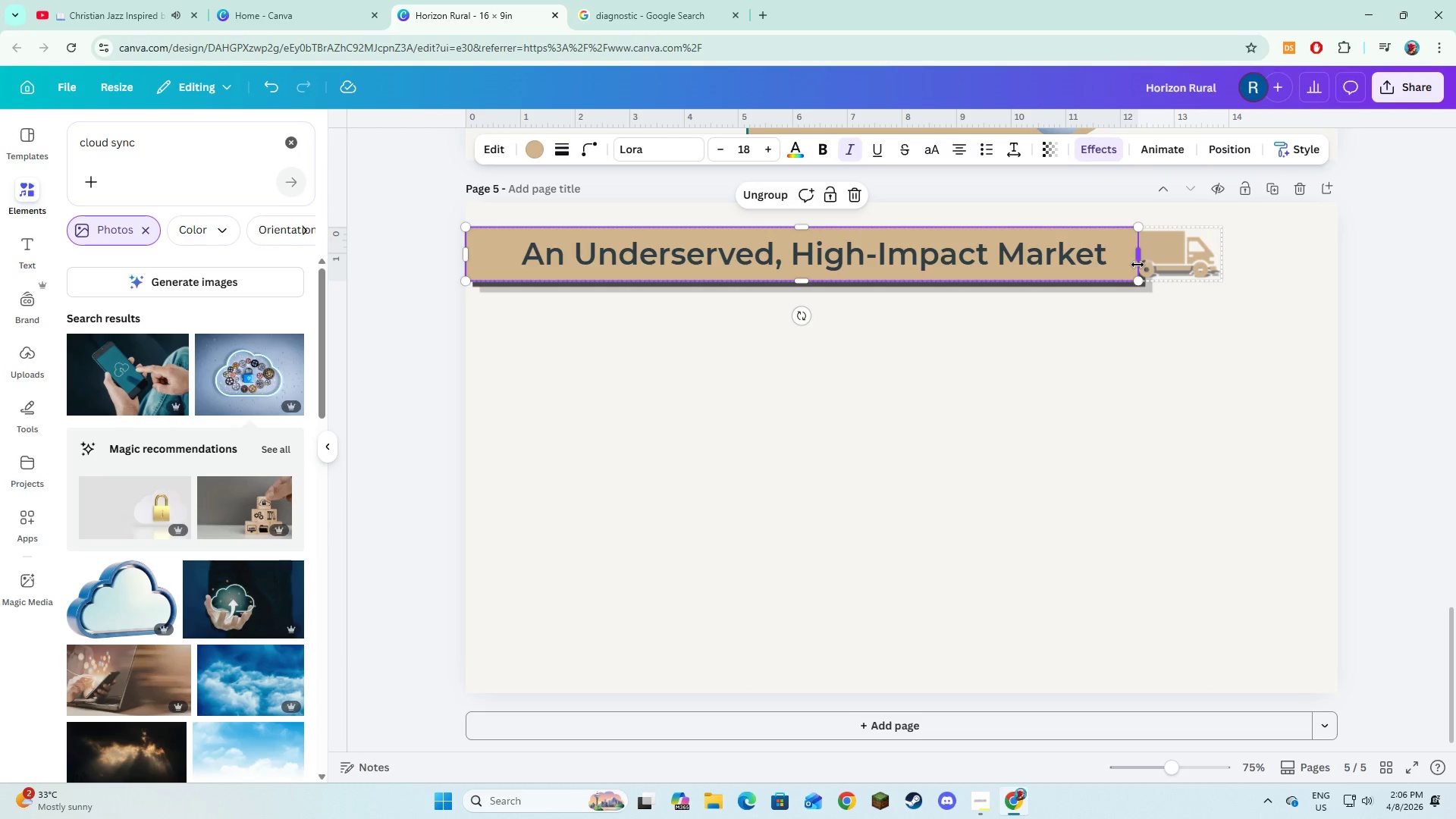 
left_click_drag(start_coordinate=[1138, 265], to_coordinate=[1147, 265])
 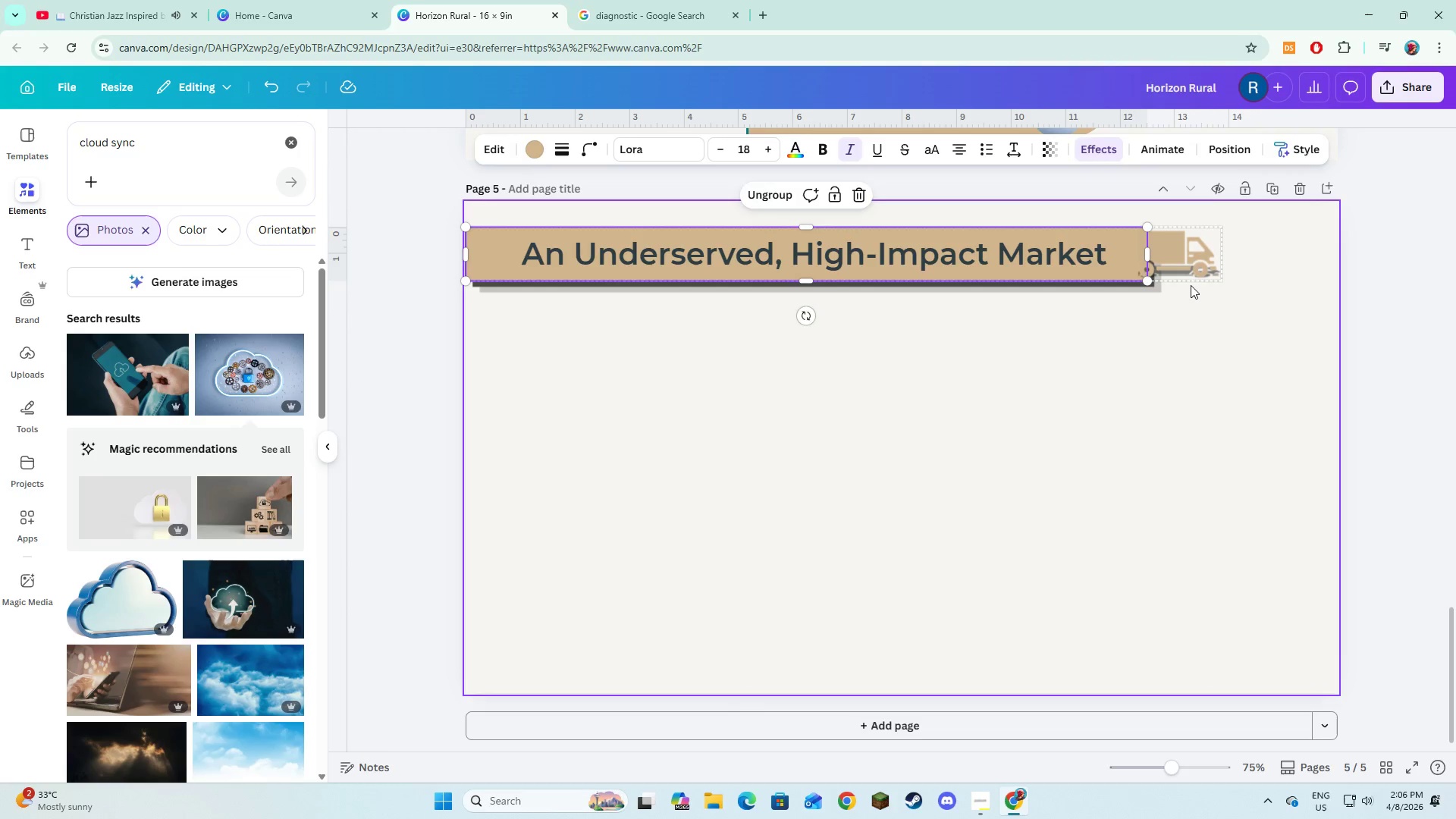 
left_click([1191, 285])
 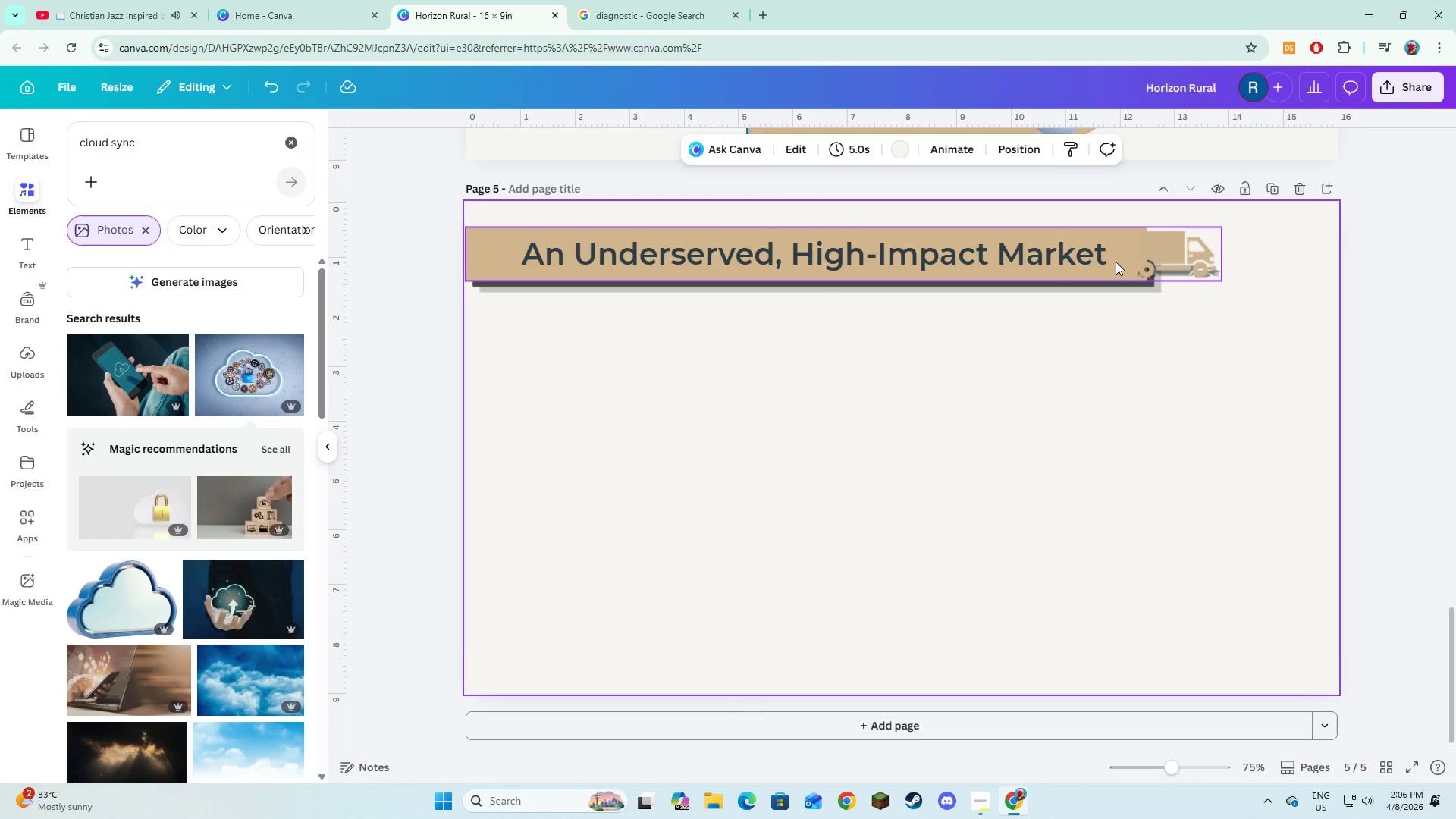 
left_click([1125, 256])
 